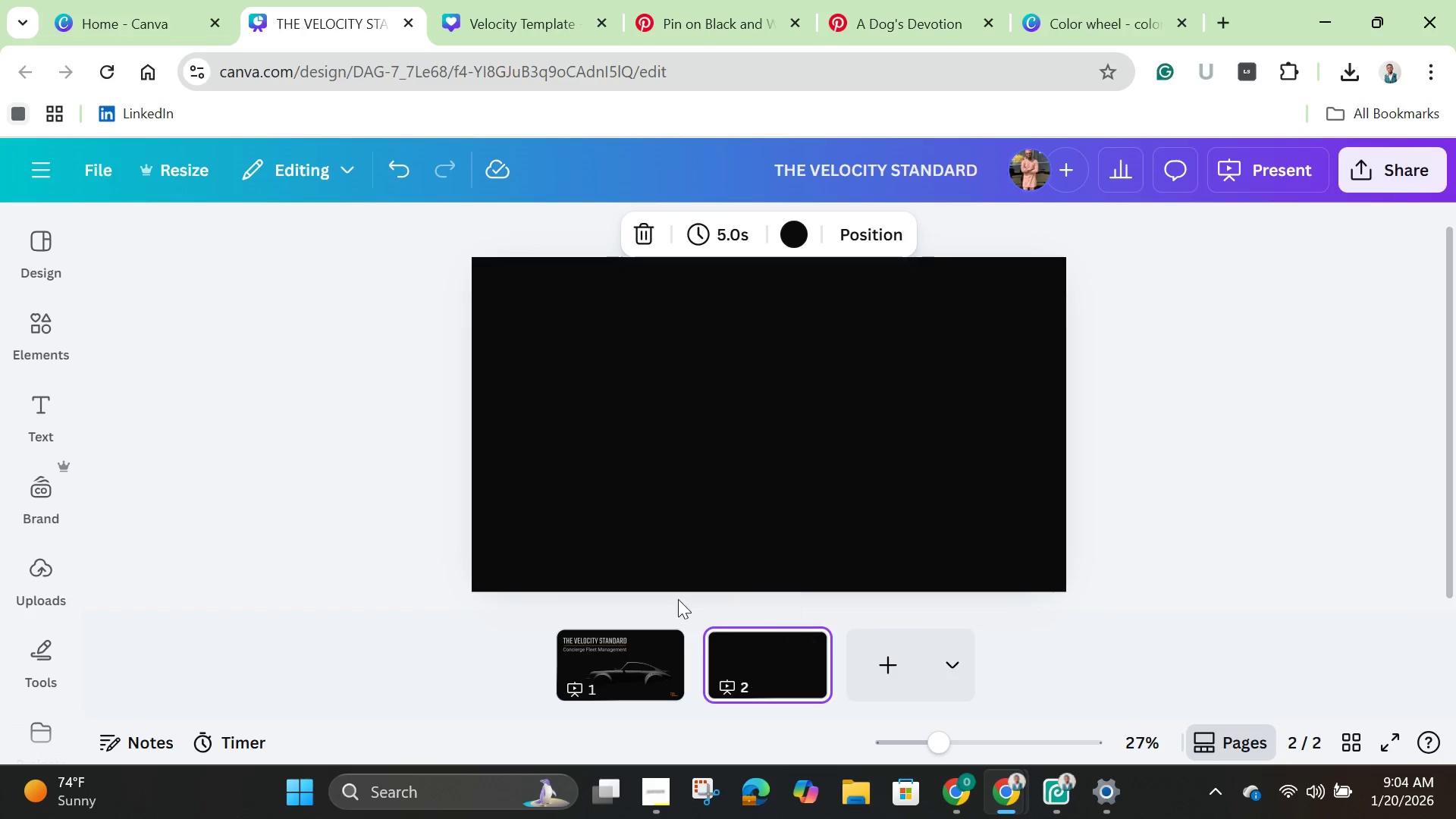 
left_click([656, 538])
 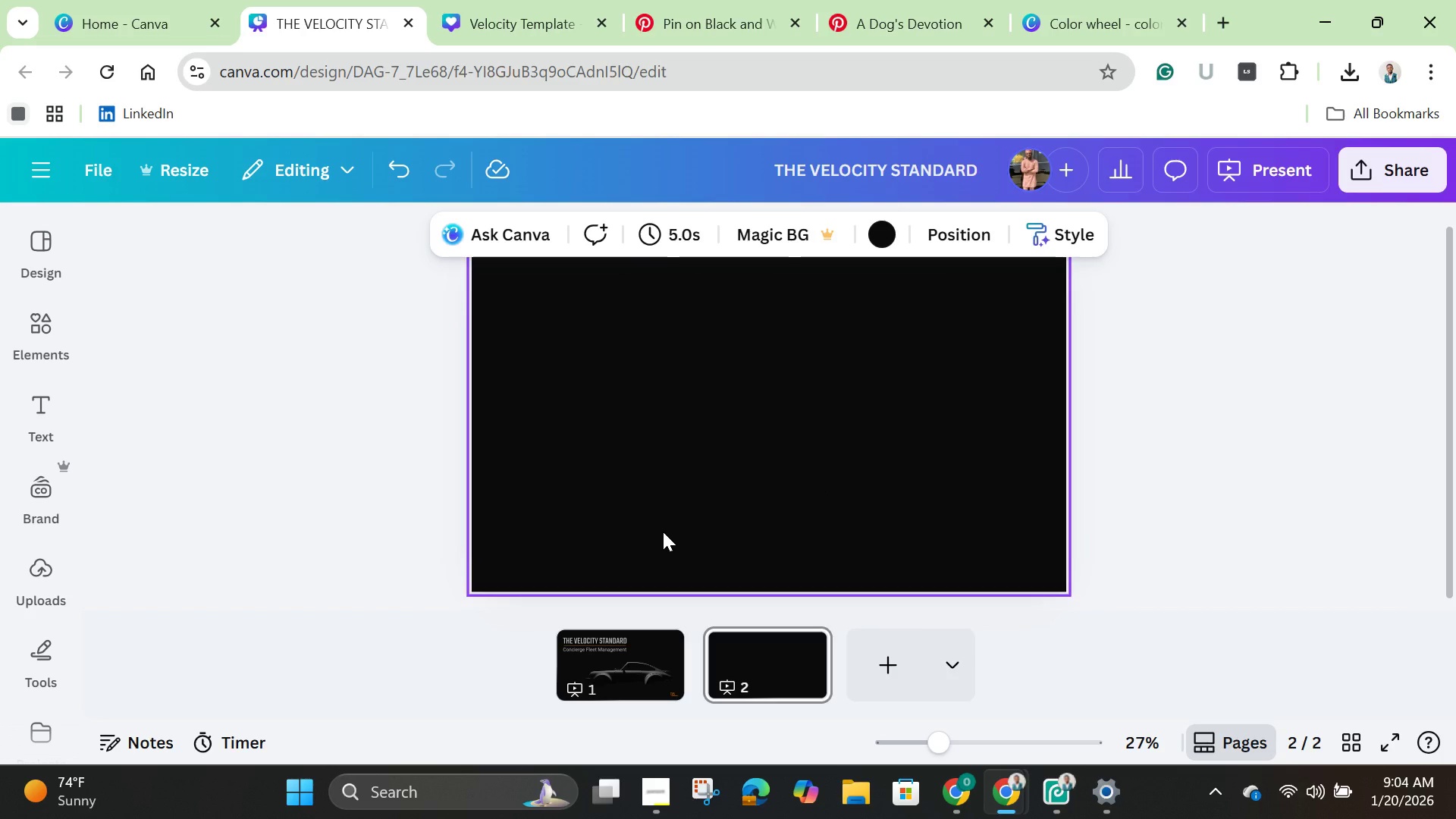 
scroll: coordinate [663, 532], scroll_direction: up, amount: 1.0
 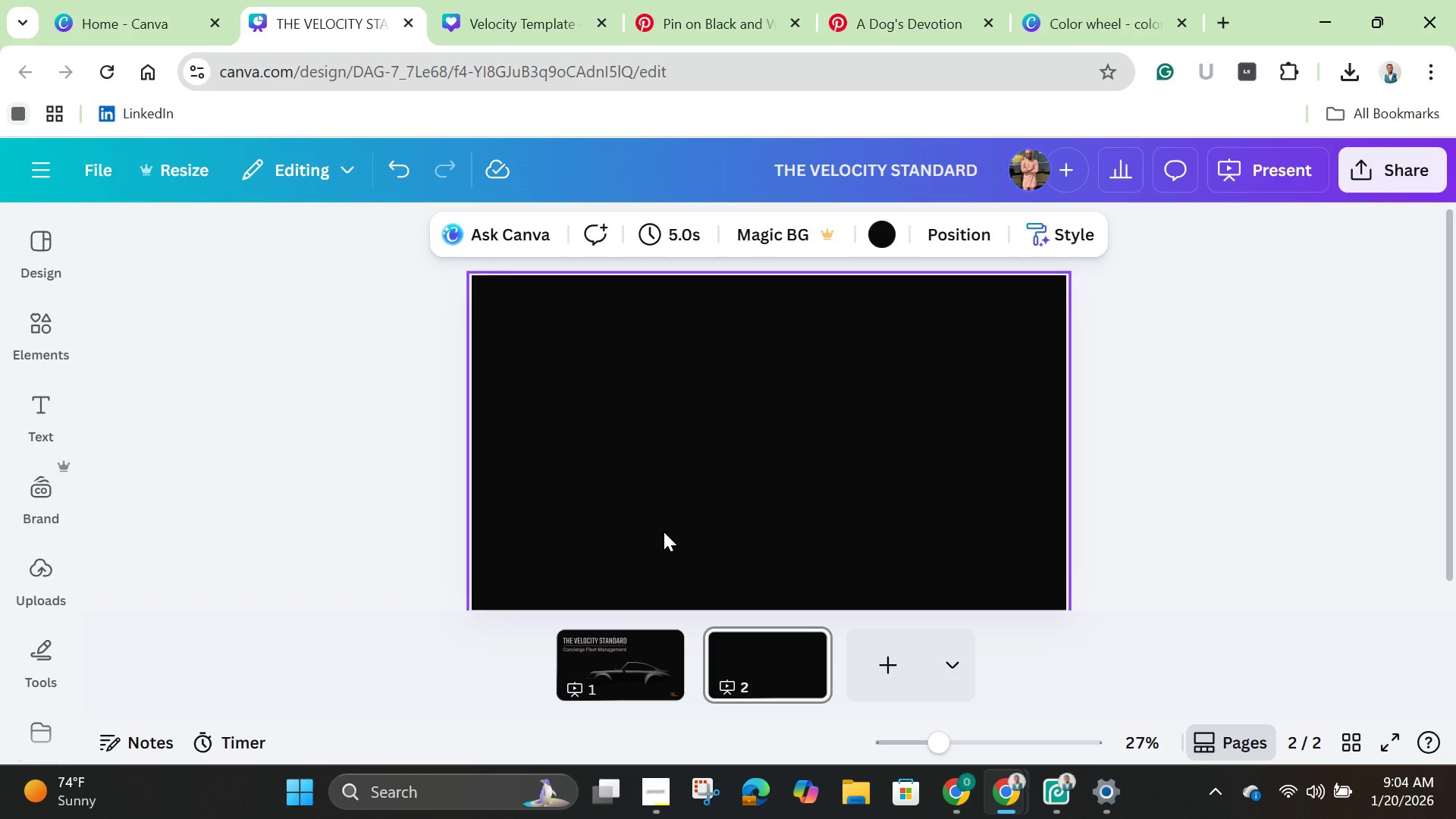 
left_click([664, 532])
 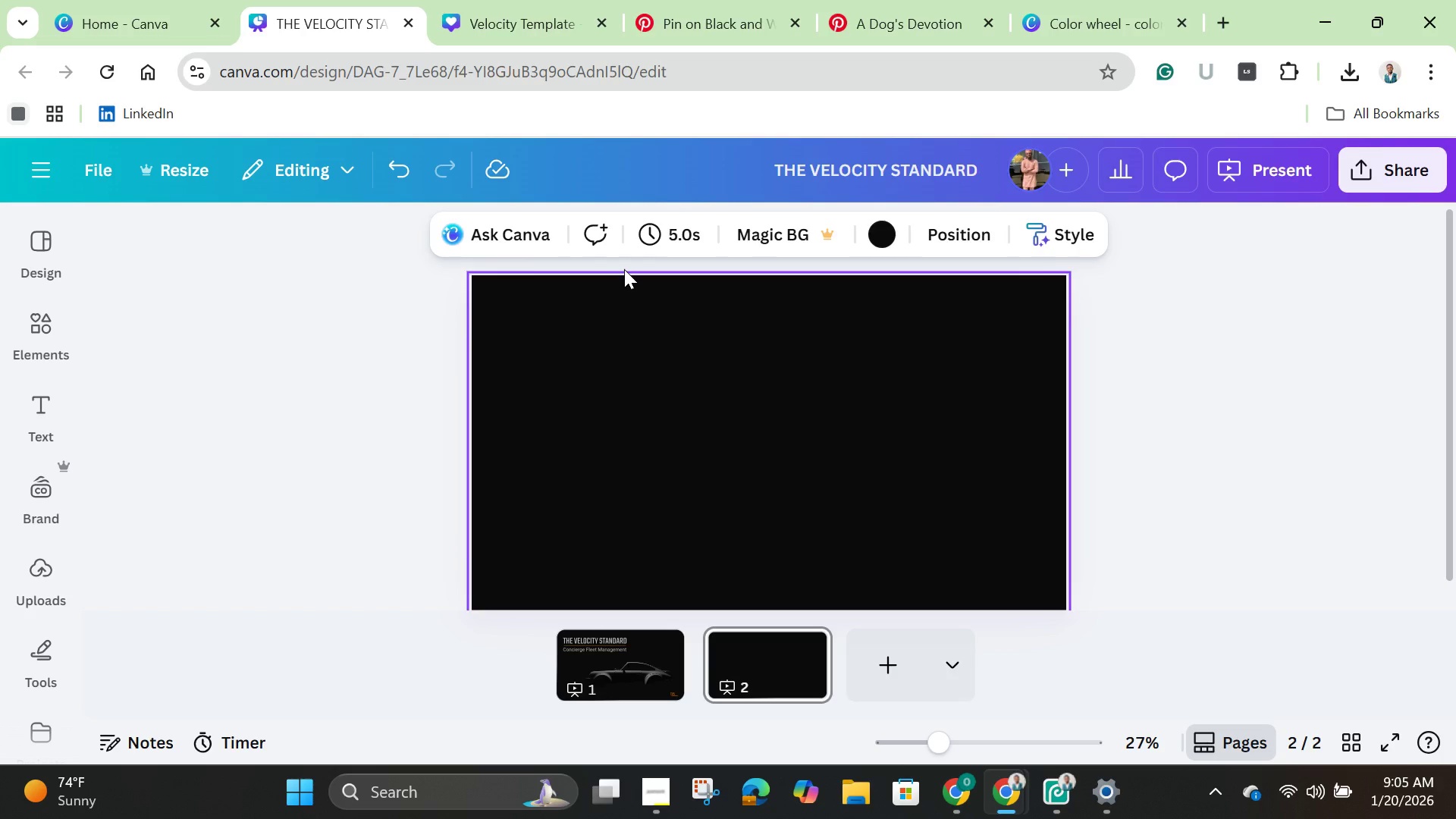 
wait(99.44)
 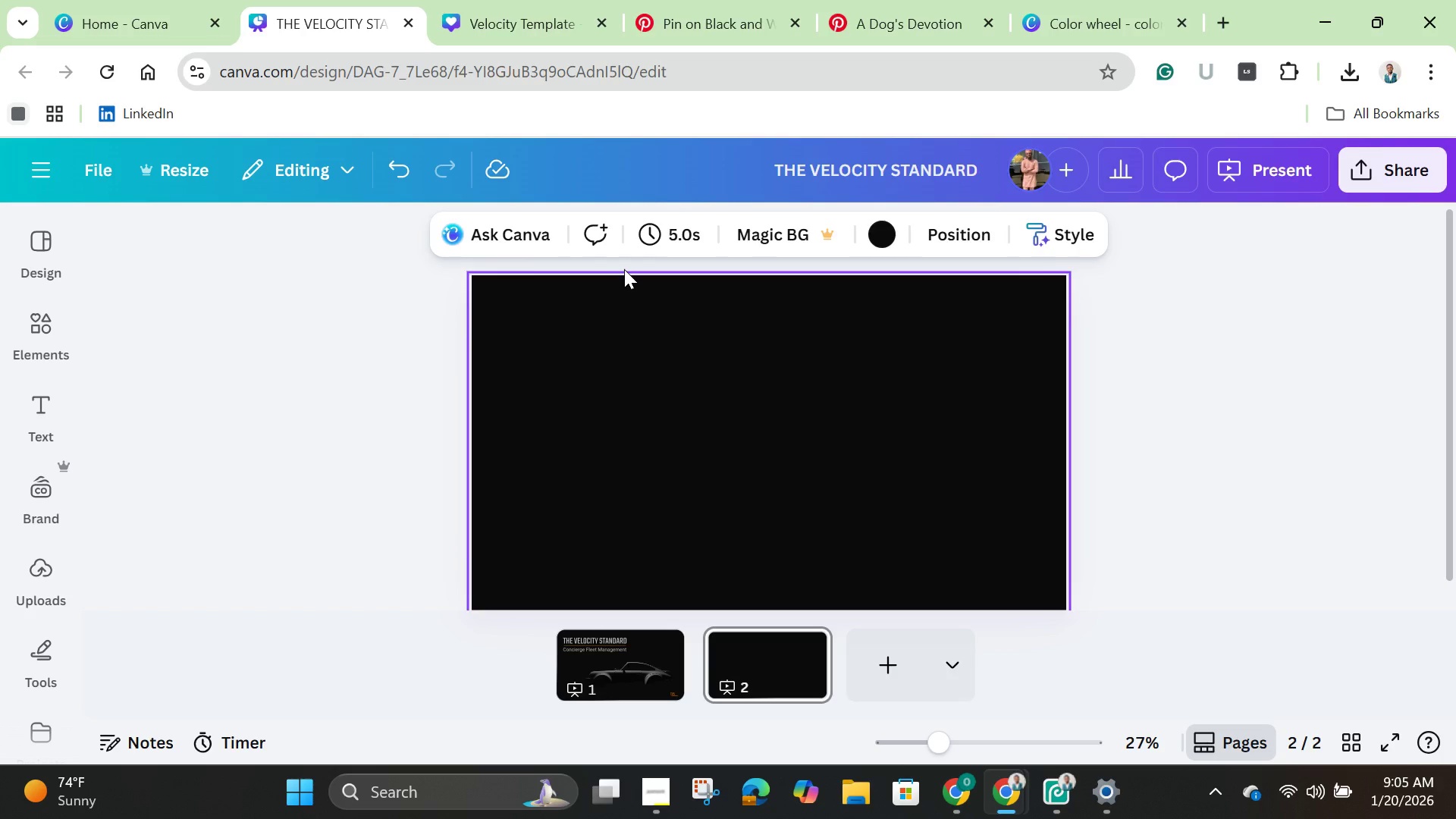 
left_click([599, 658])
 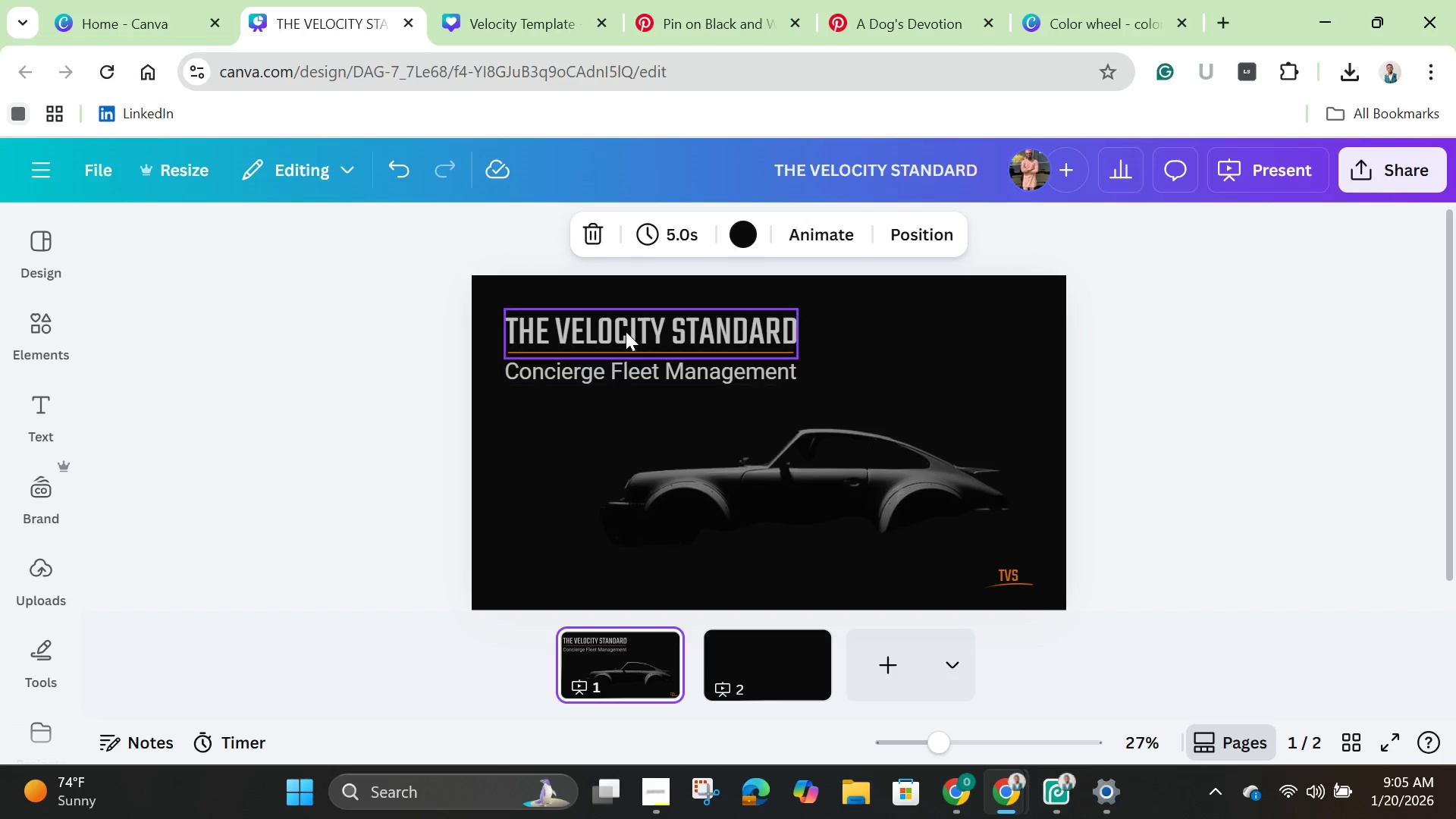 
left_click([628, 327])
 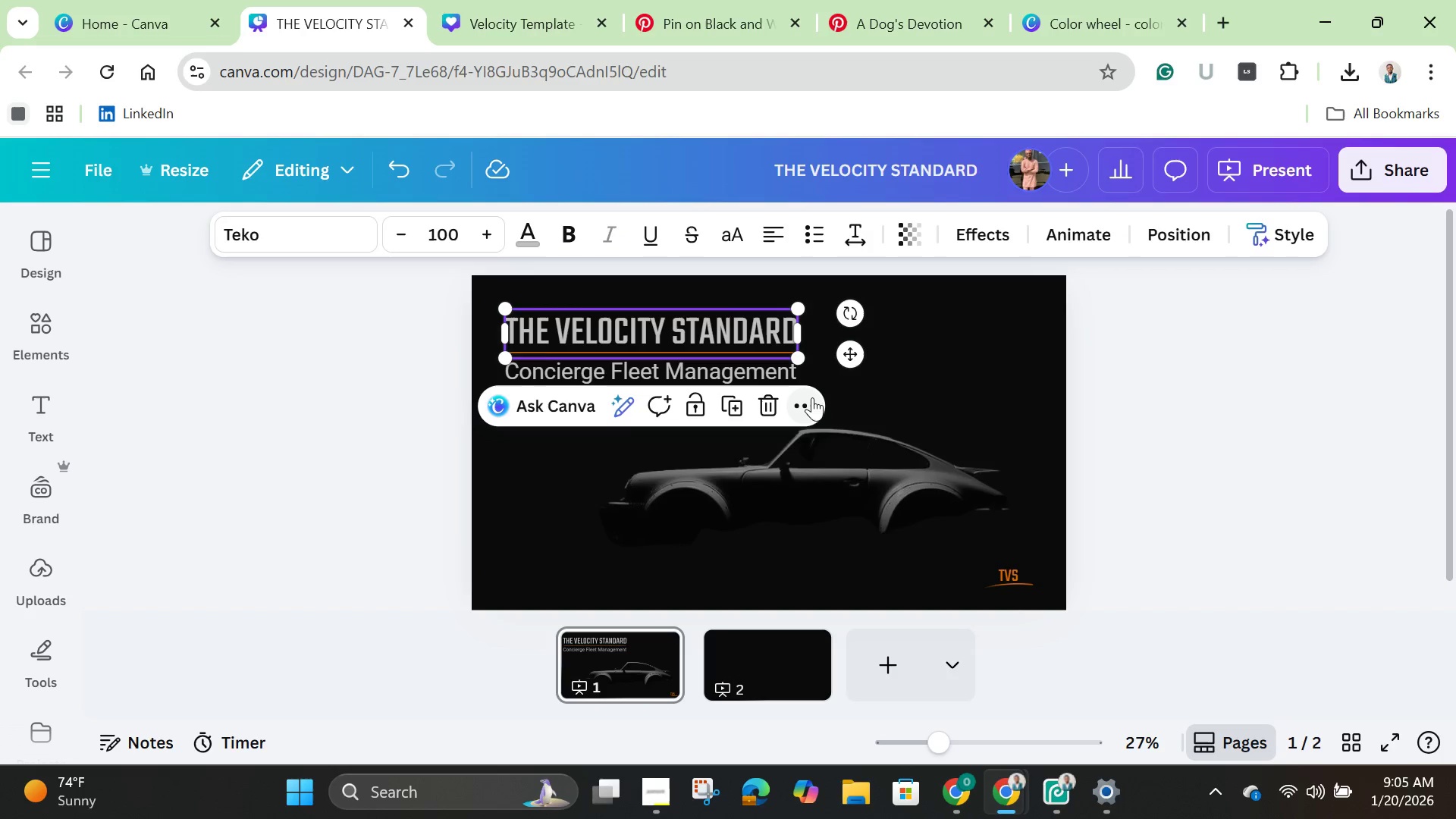 
left_click([811, 400])
 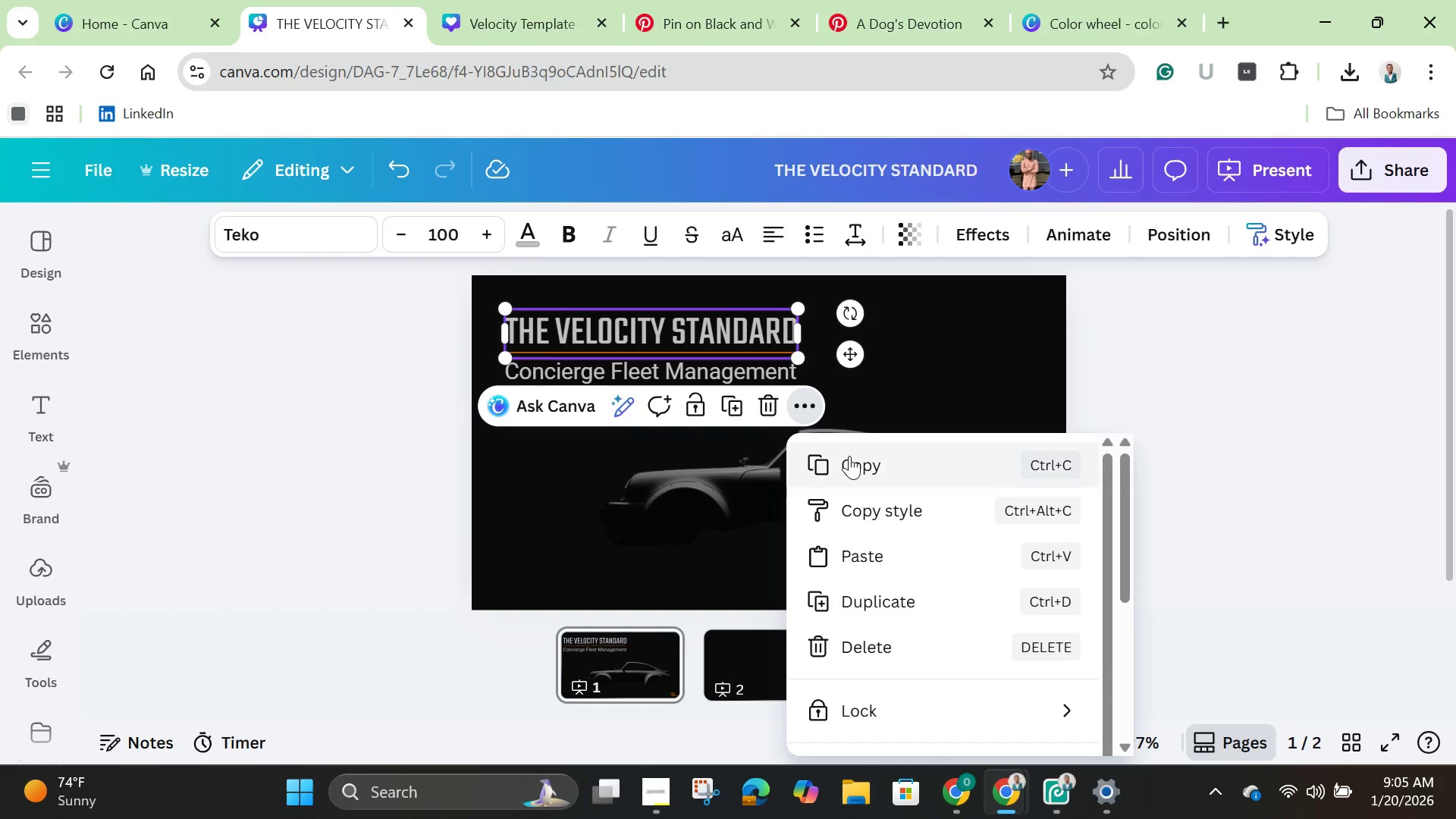 
left_click([849, 458])
 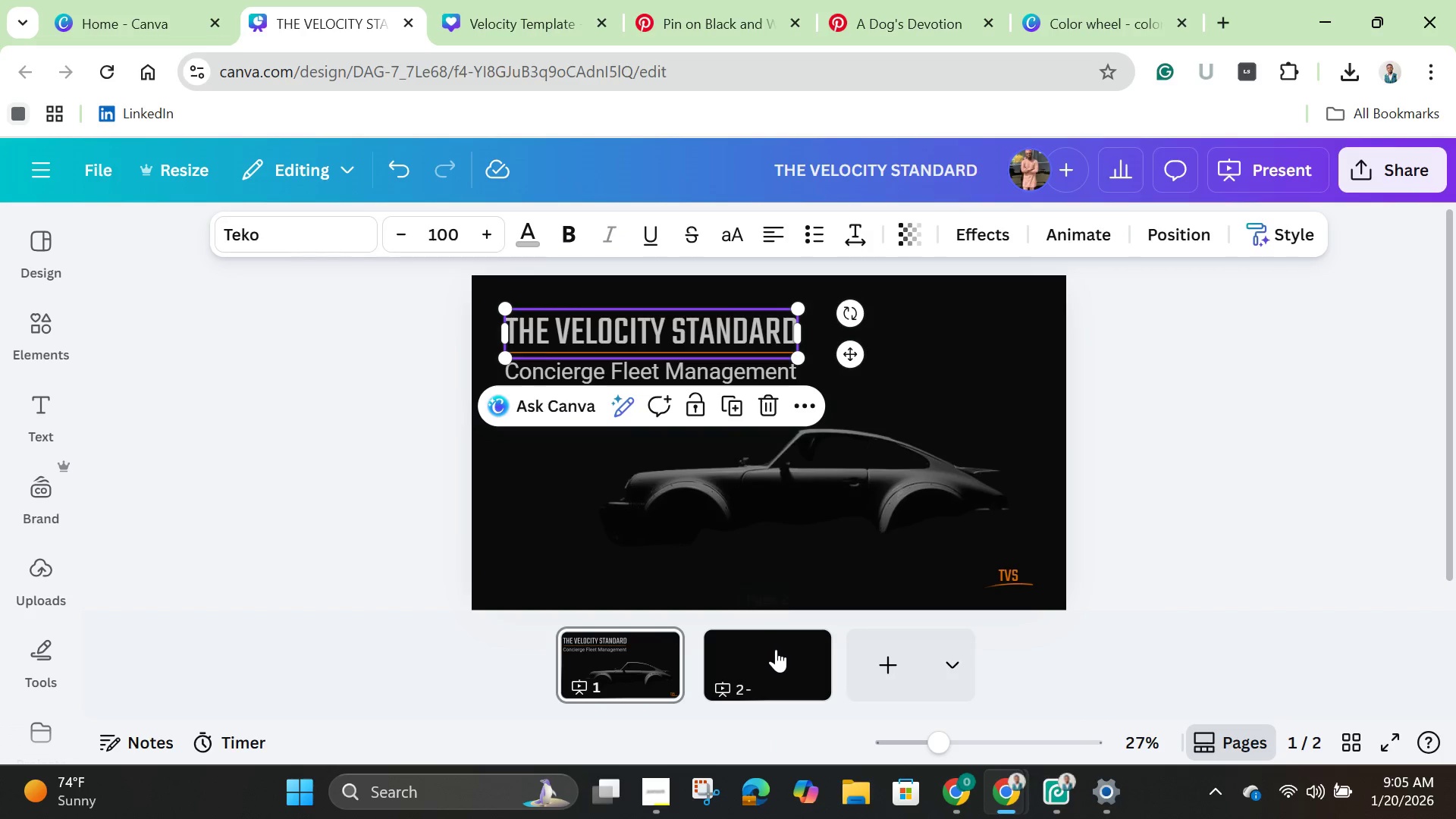 
left_click([776, 650])
 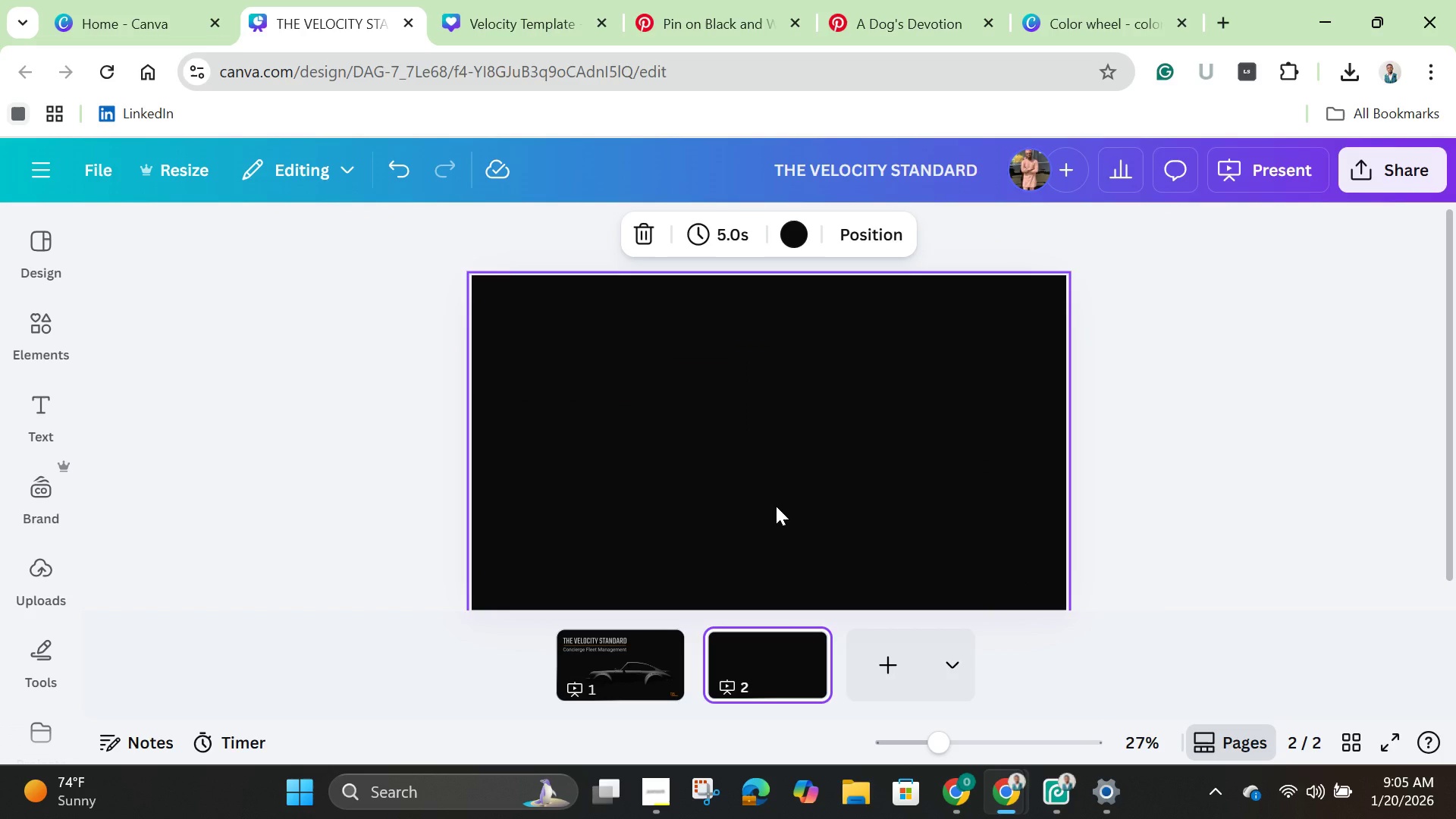 
key(Control+V)
 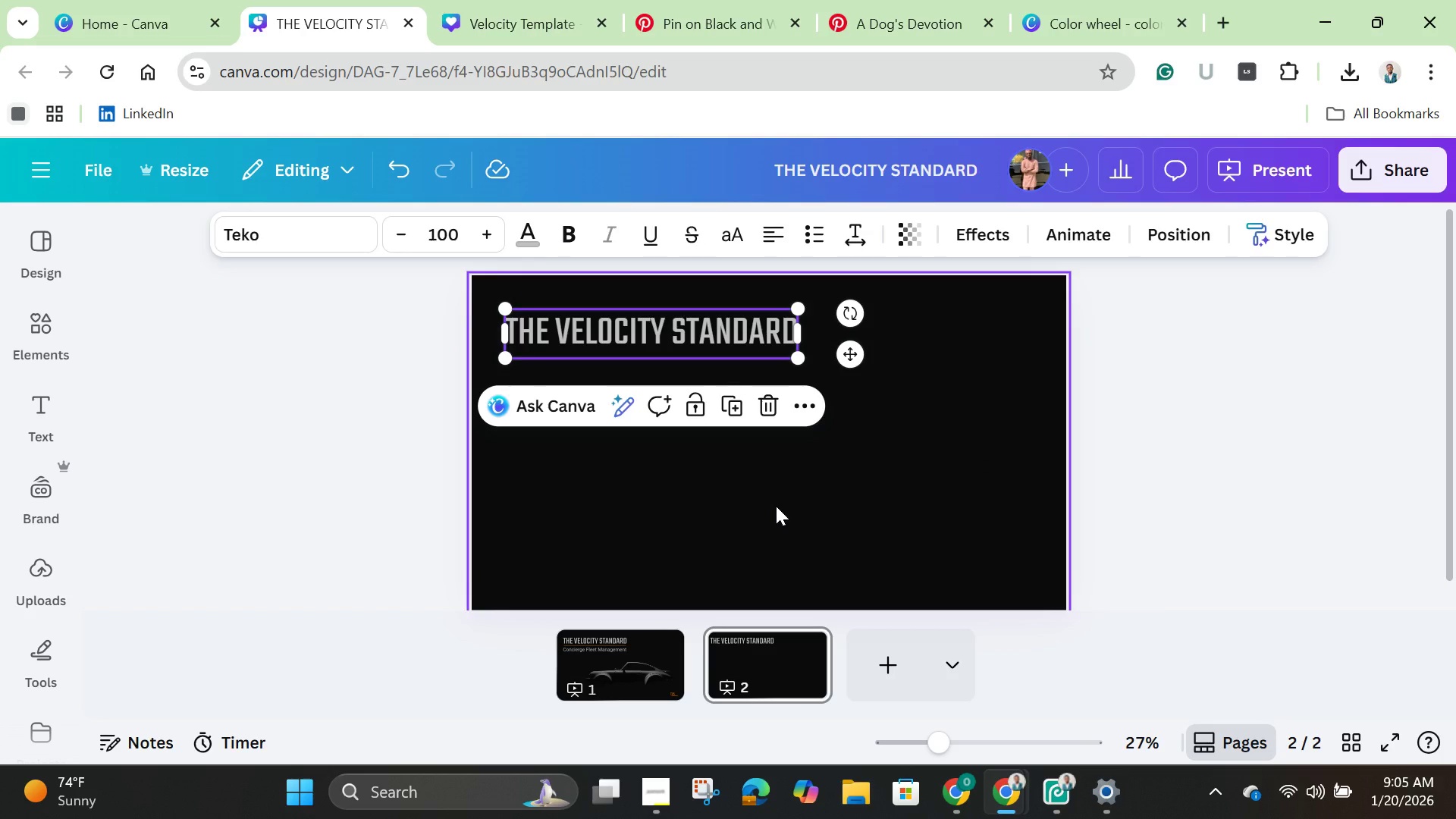 
key(Backspace)
 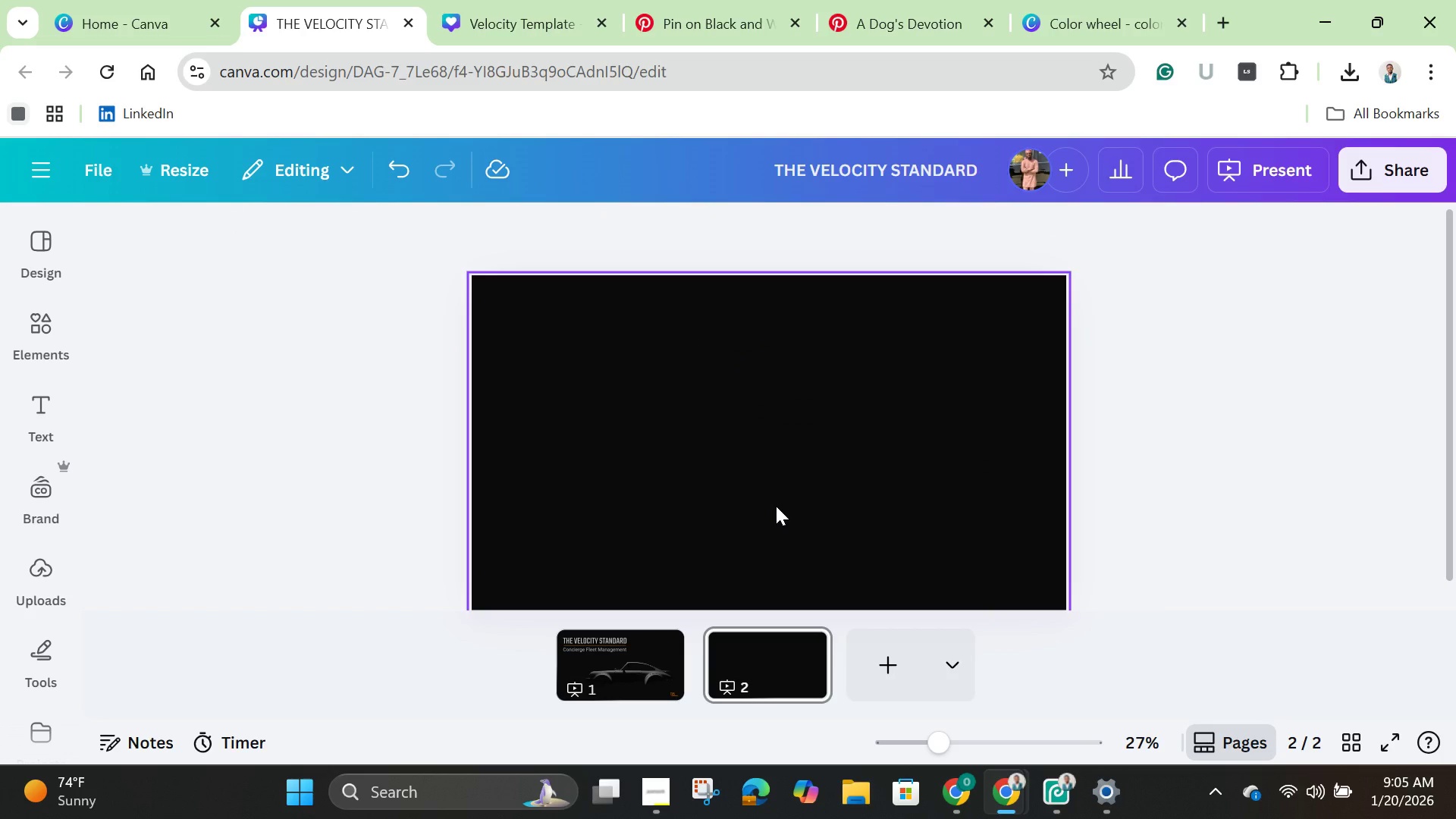 
key(Control+V)
 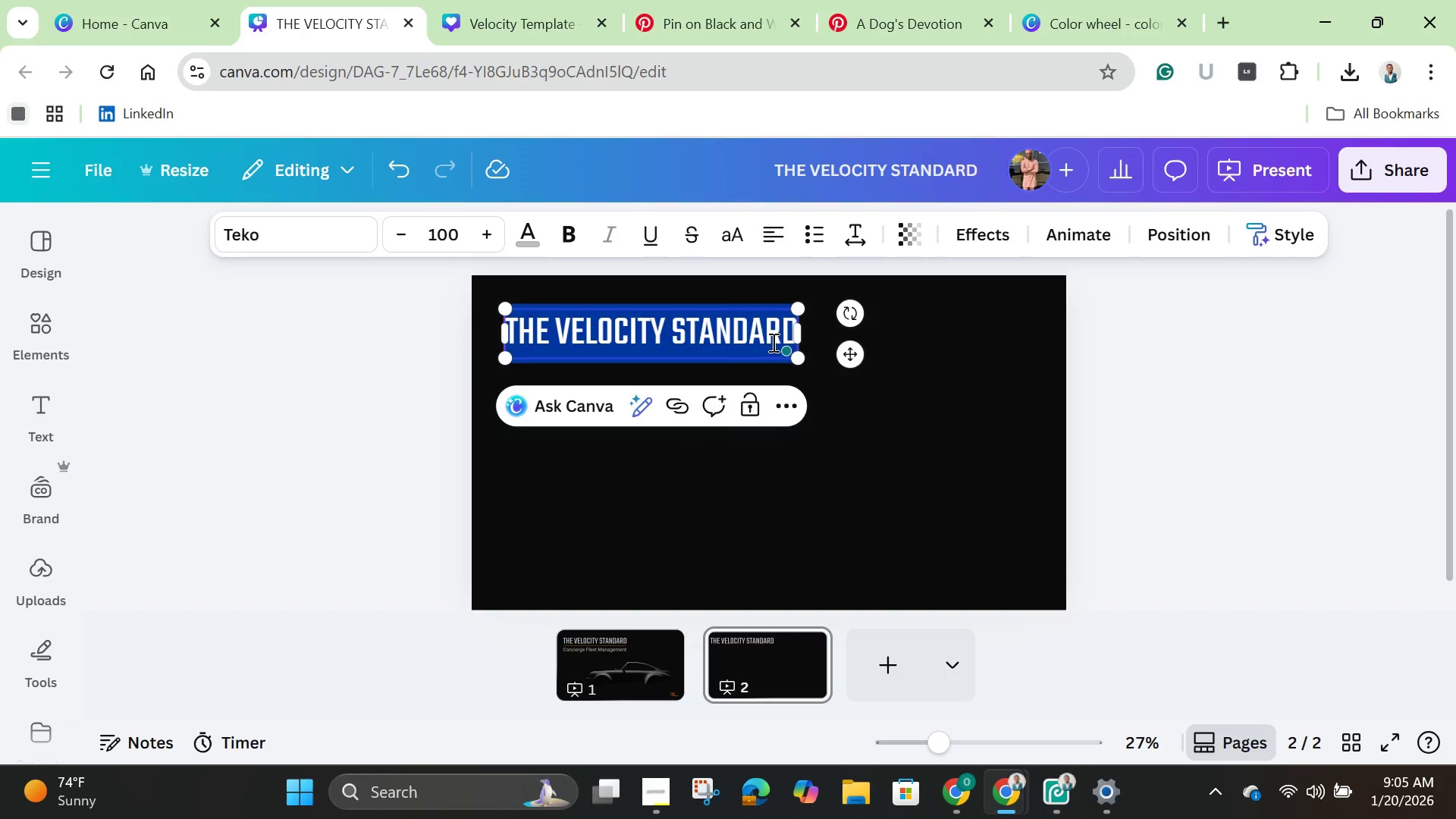 
key(Backspace)
type(Operational )
 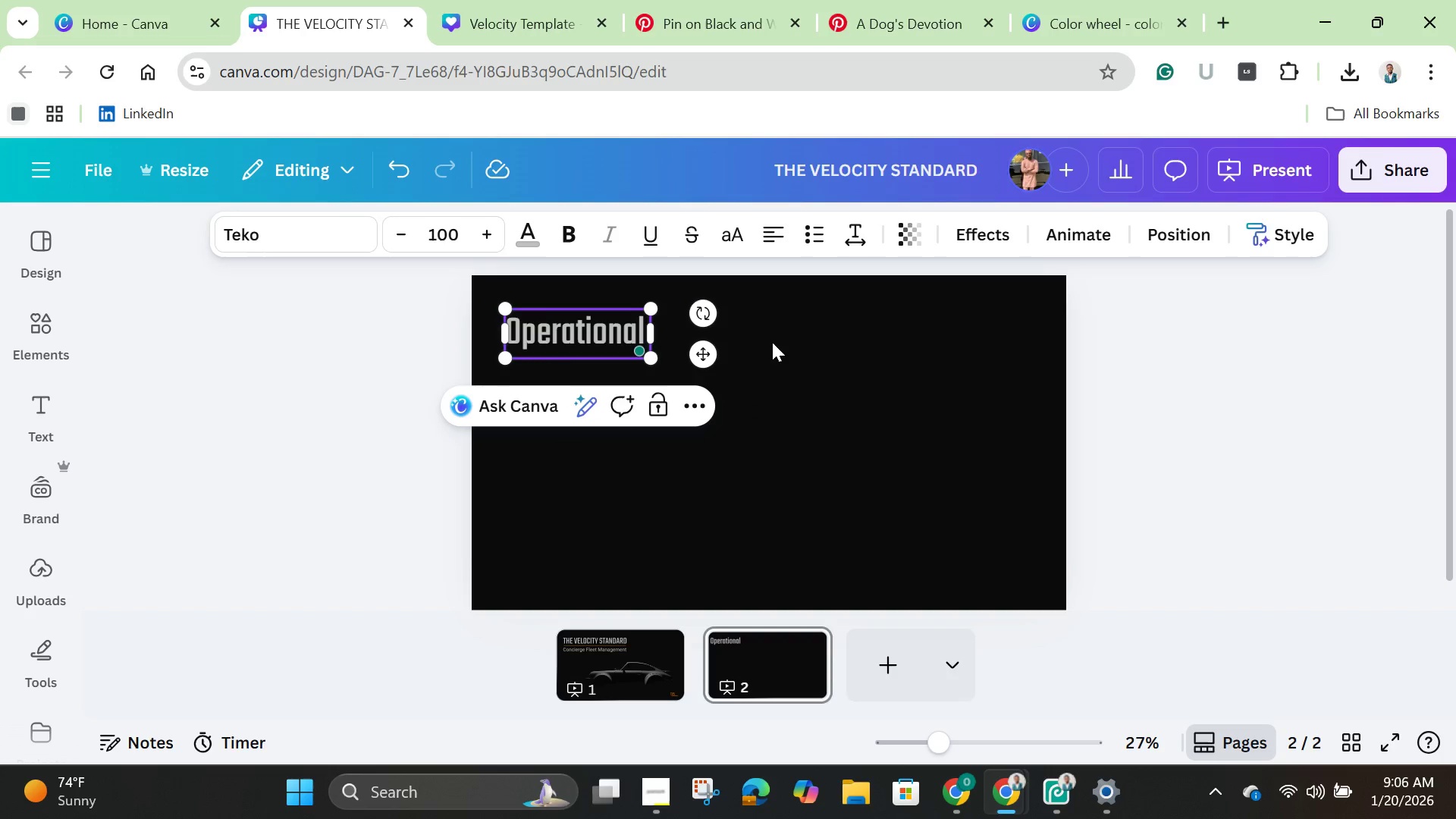 
type(Audit Scope)
 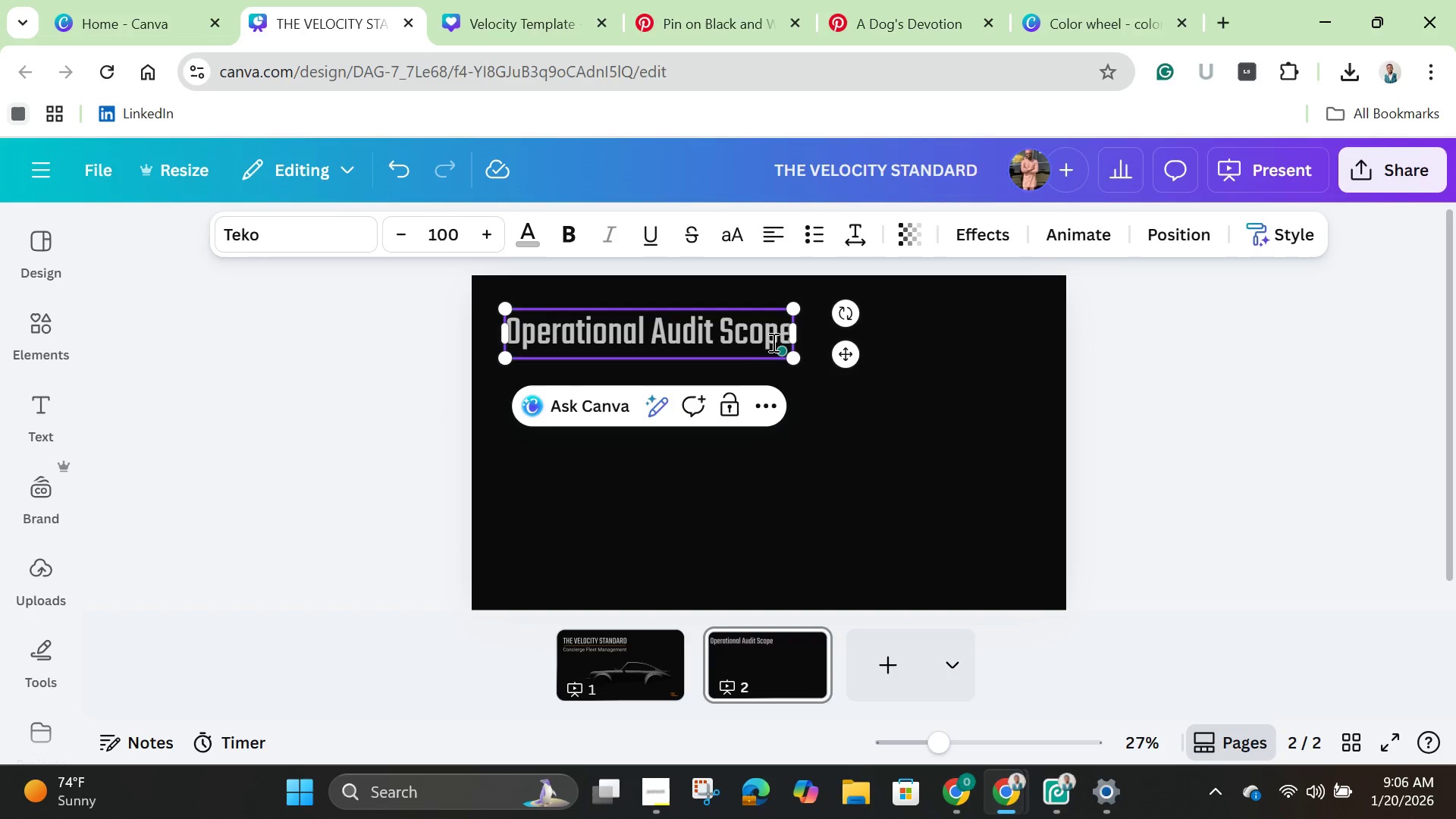 
wait(48.73)
 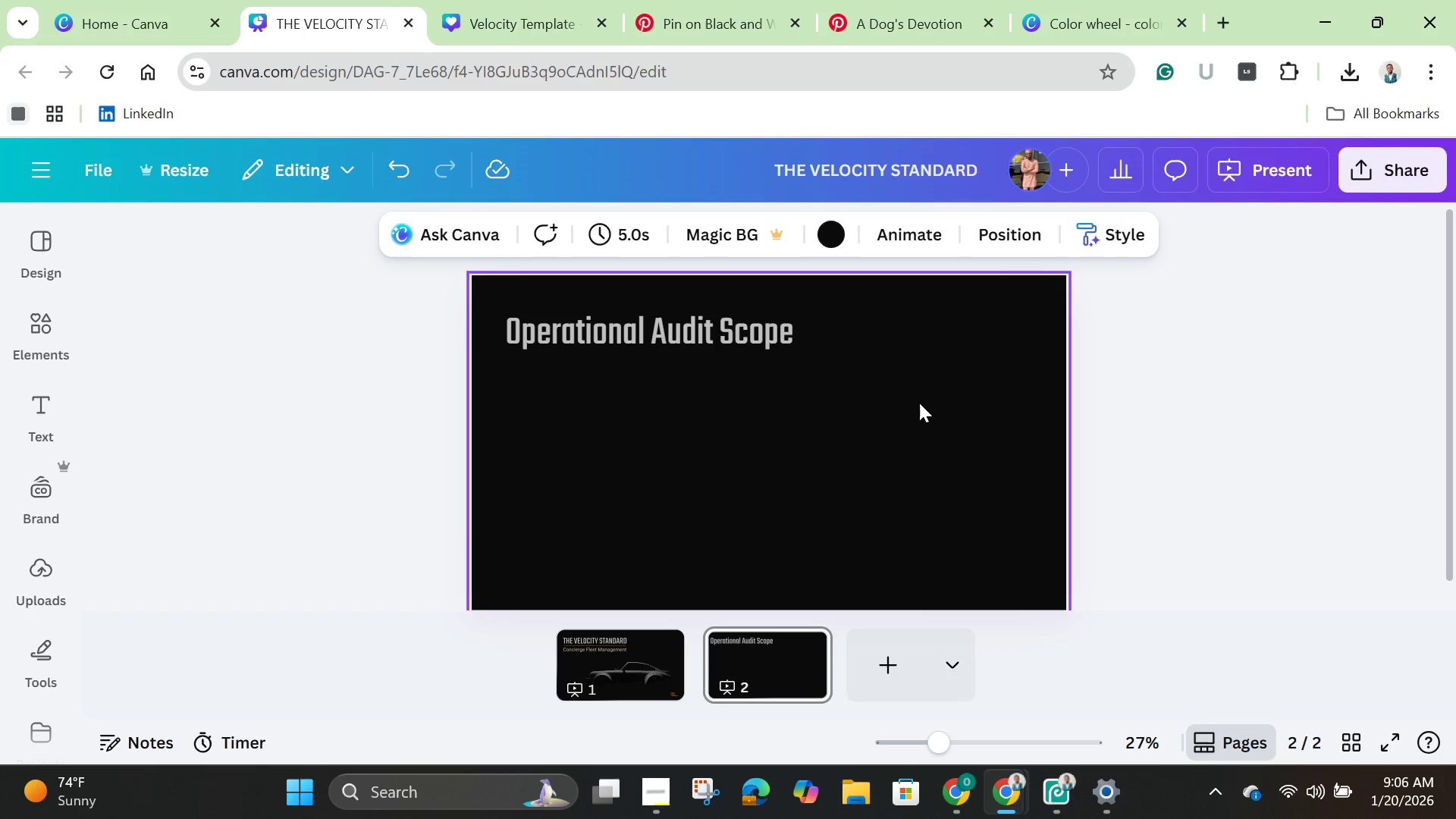 
left_click([598, 640])
 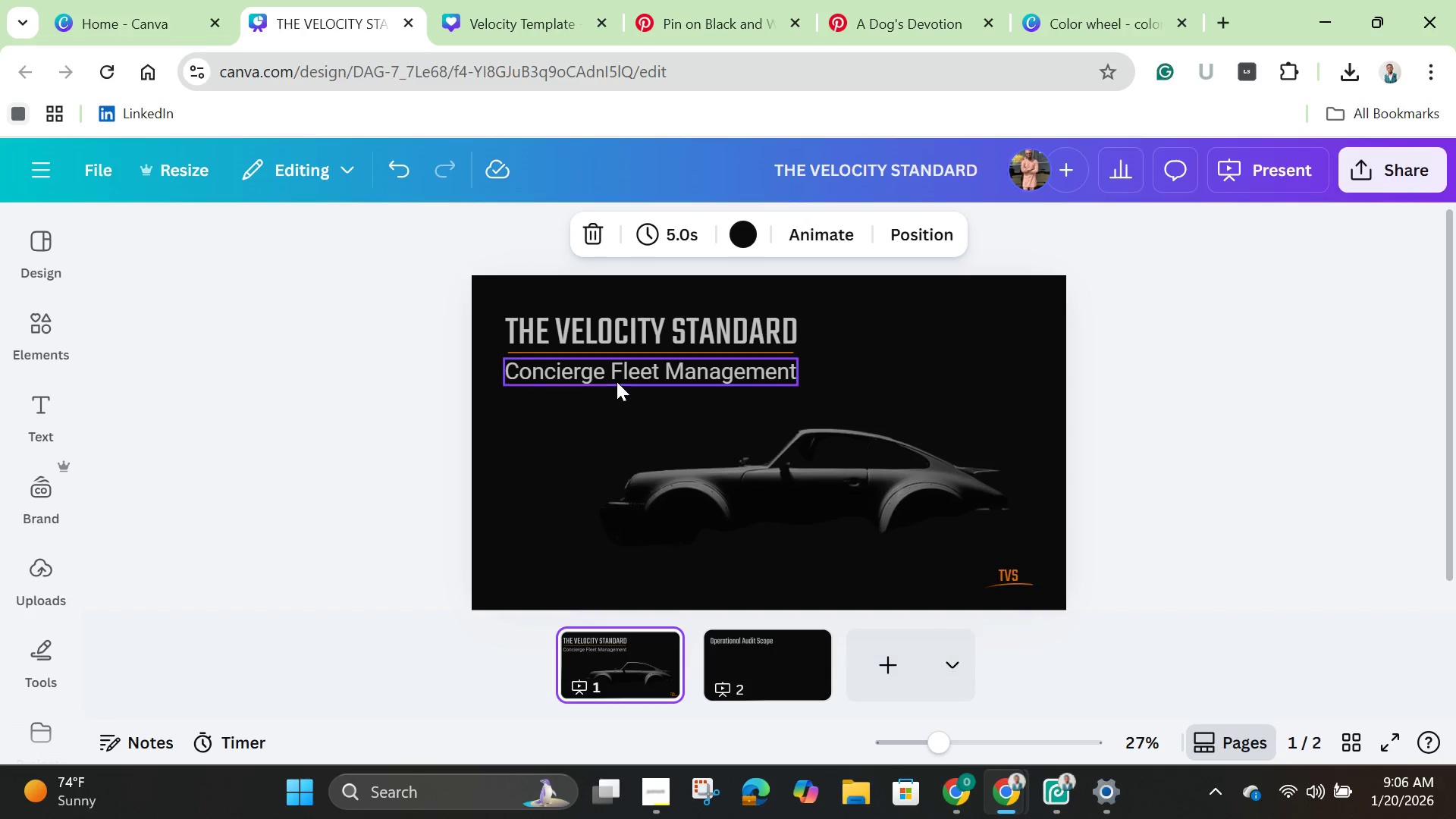 
left_click([615, 374])
 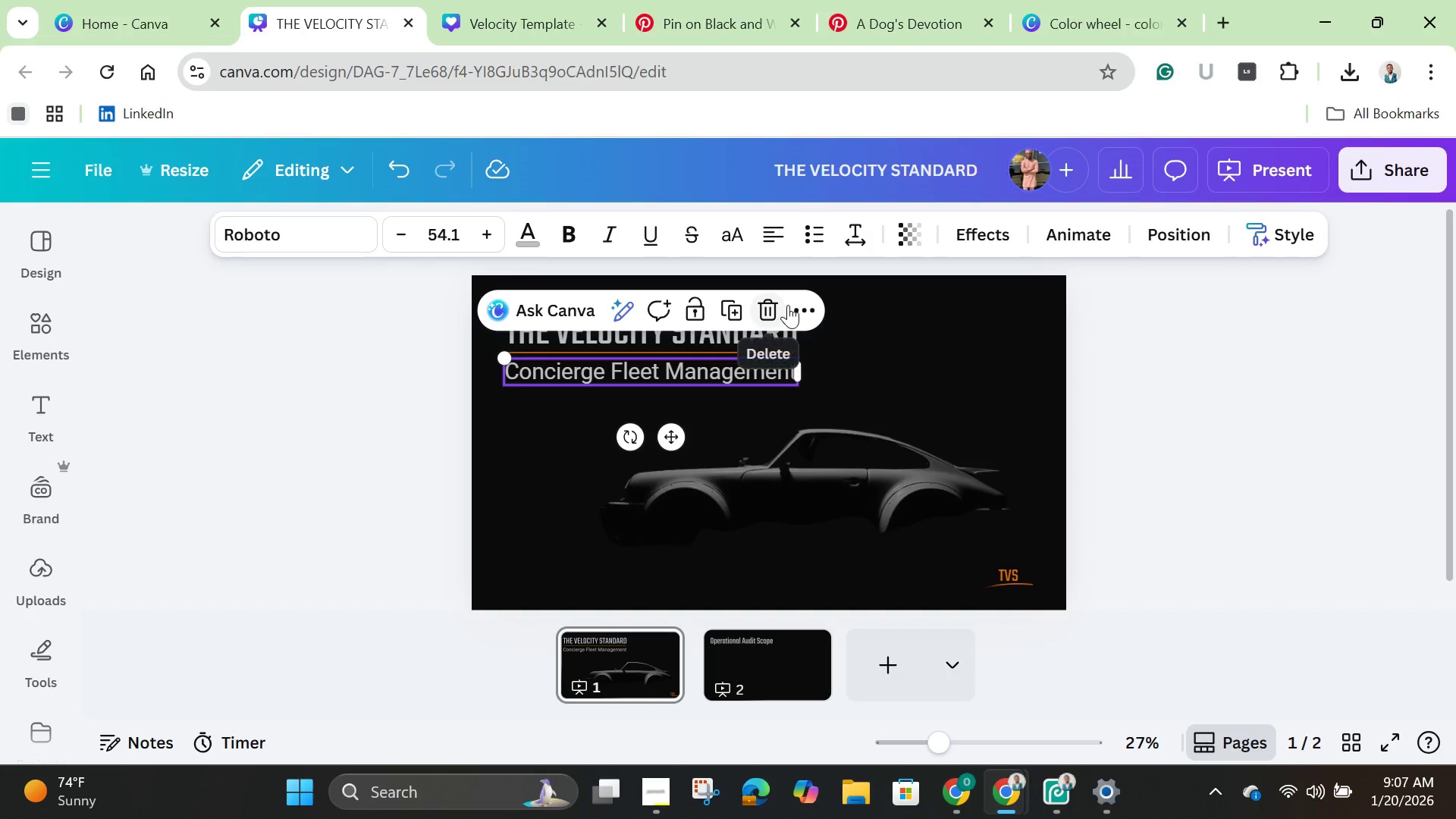 
left_click([795, 305])
 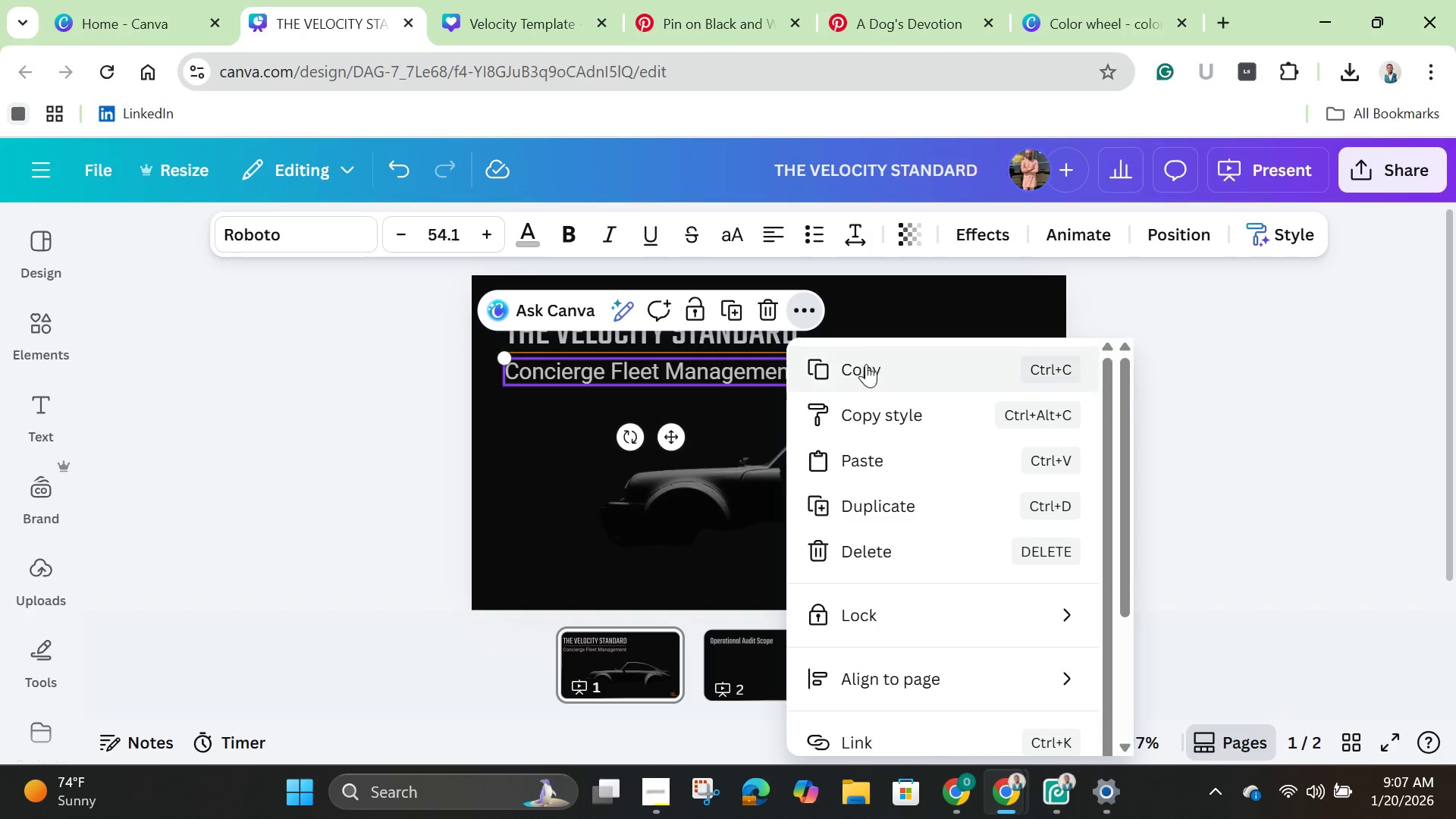 
left_click([866, 366])
 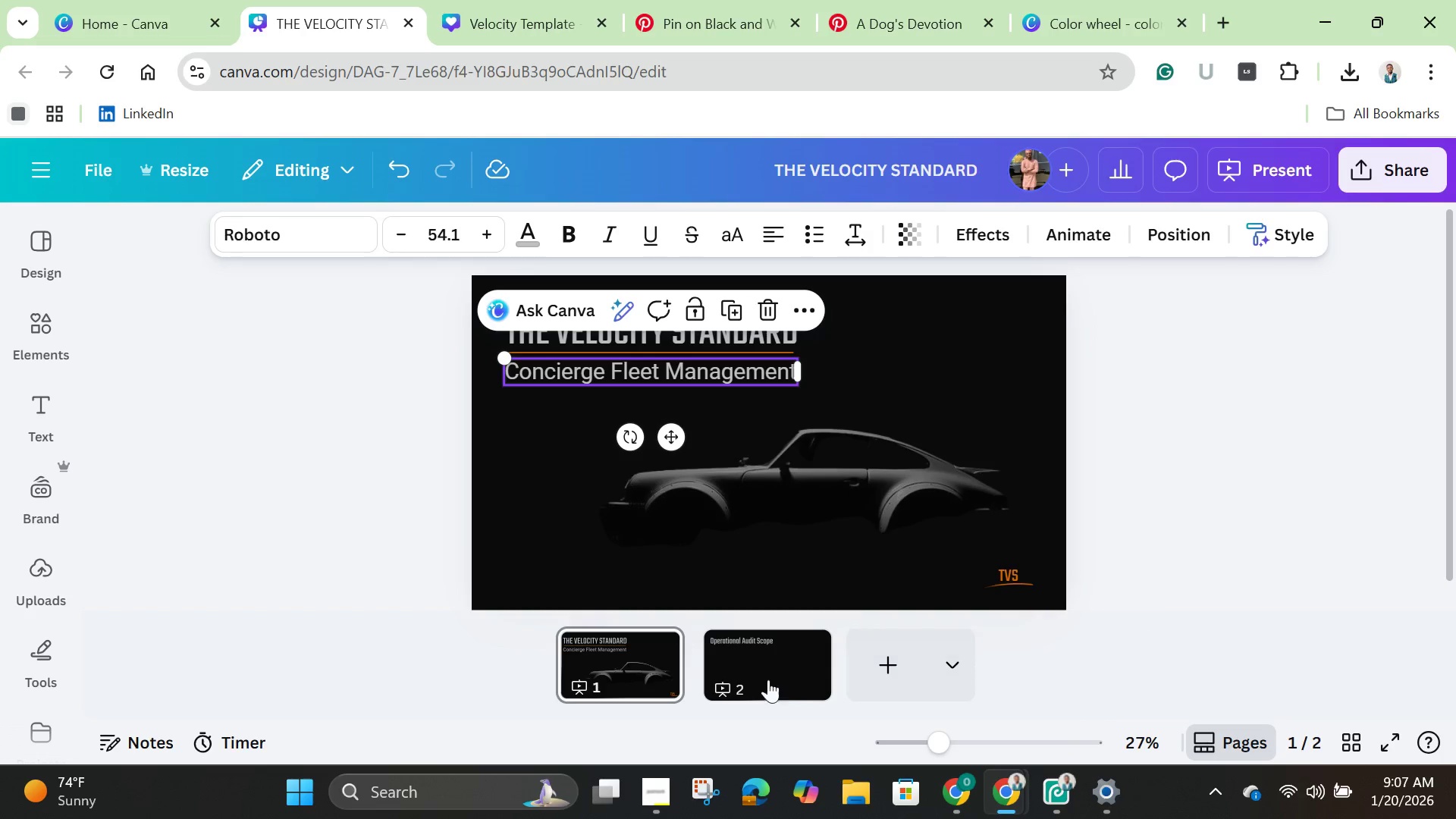 
left_click([764, 670])
 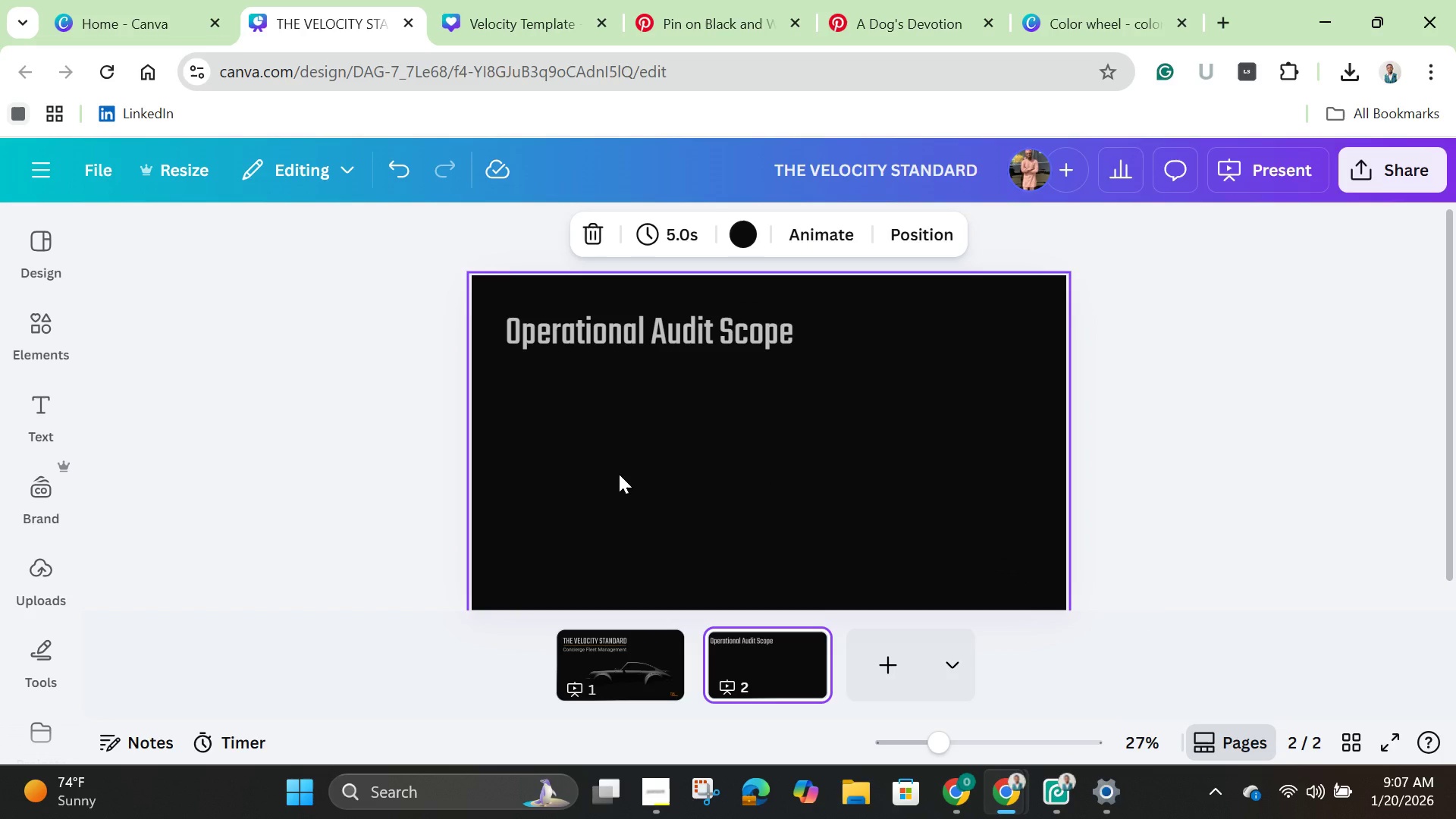 
key(Control+Space)
 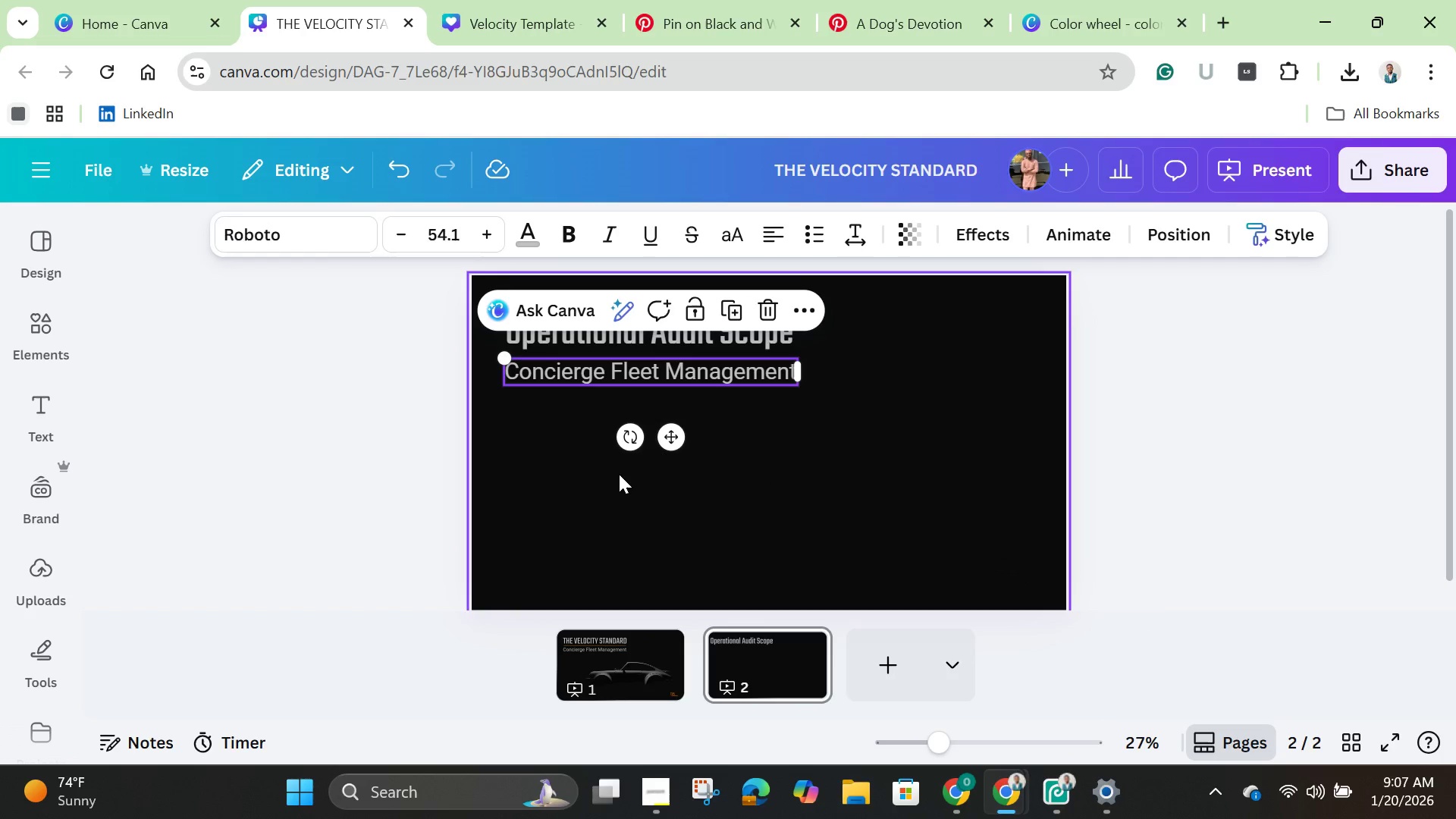 
key(Control+V)
 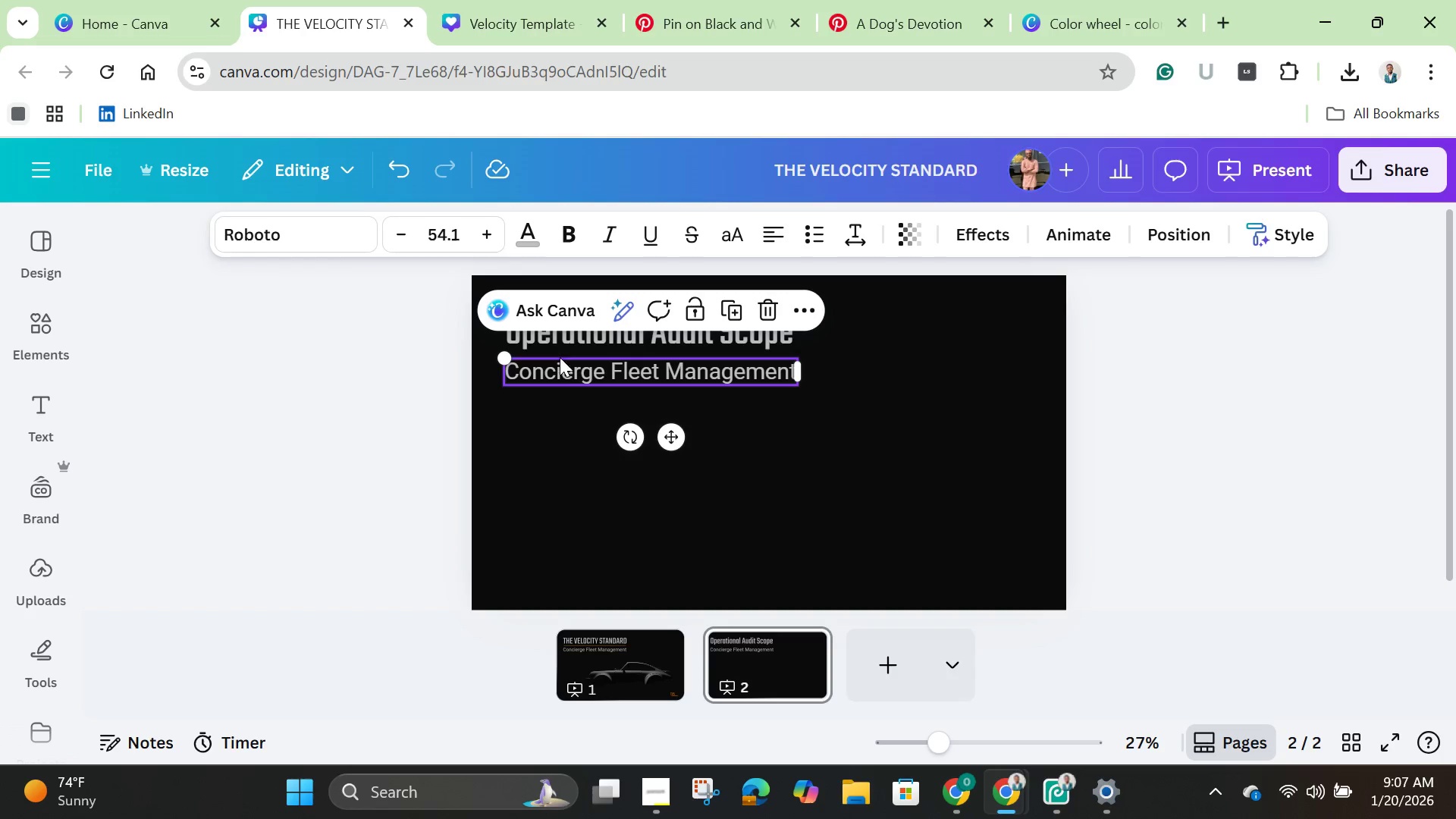 
left_click([590, 368])
 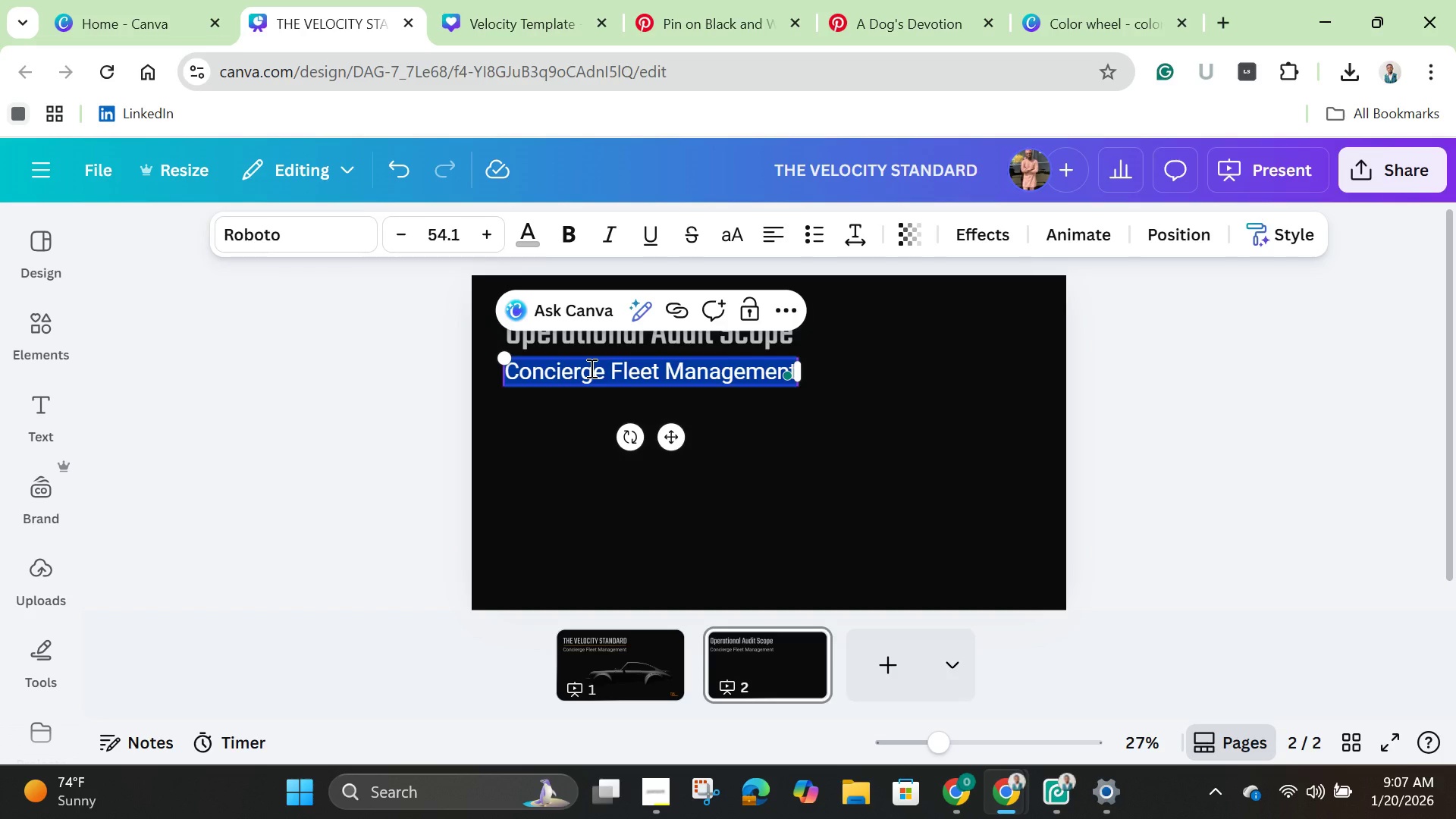 
key(Backspace)
type(Stage 3 Decontani)
key(Backspace)
key(Backspace)
 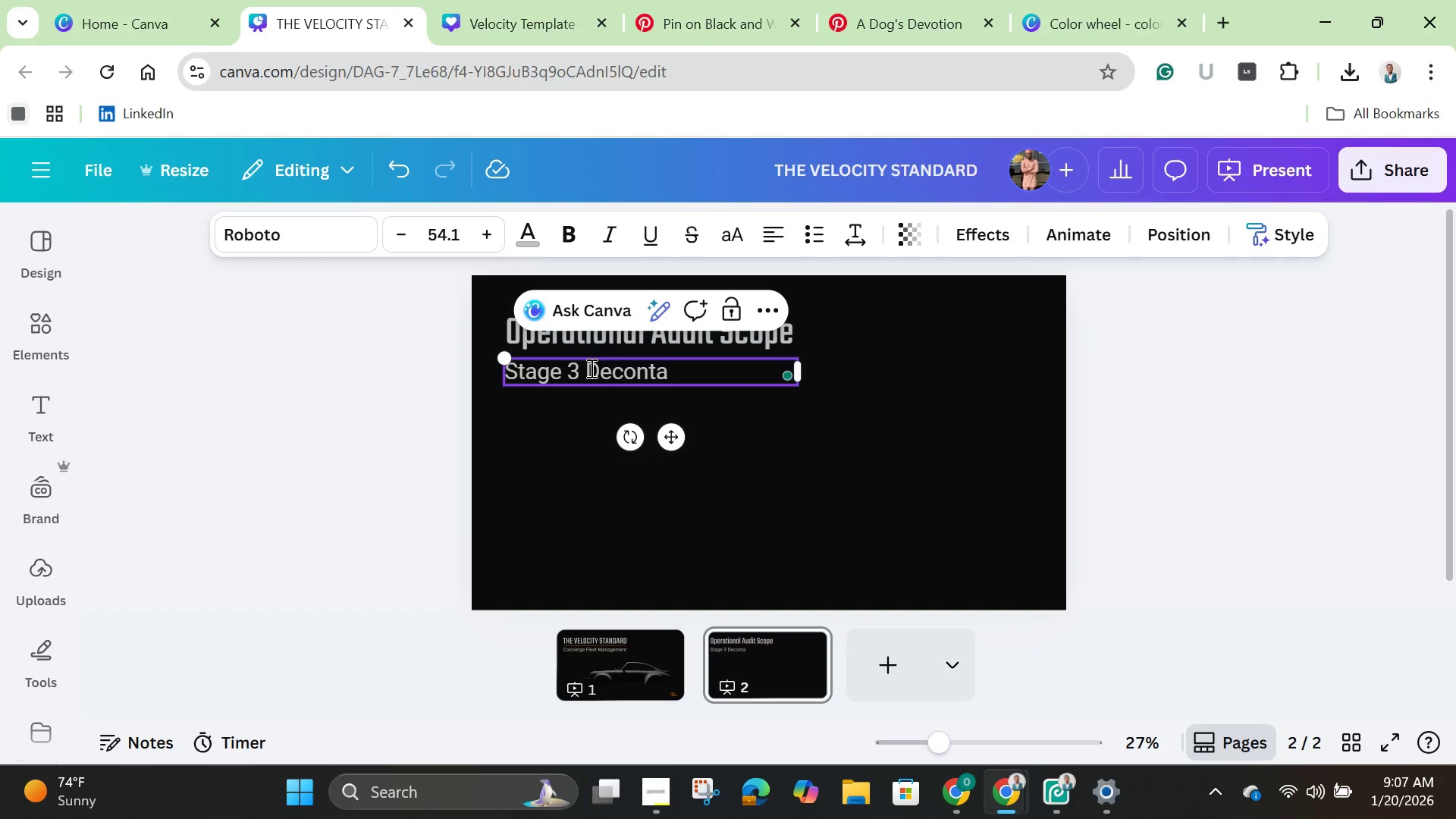 
type(mination Anal)
 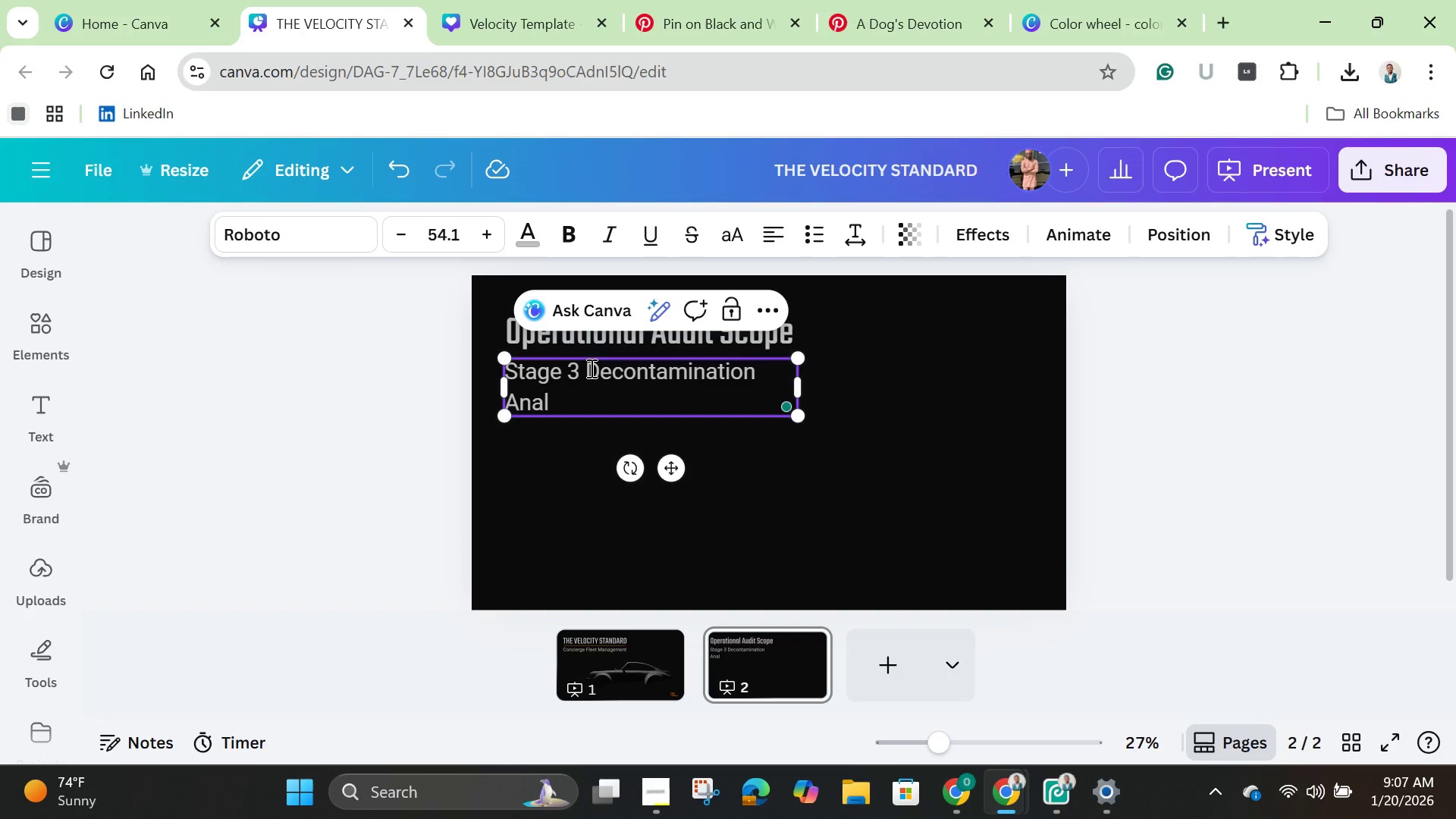 
wait(5.03)
 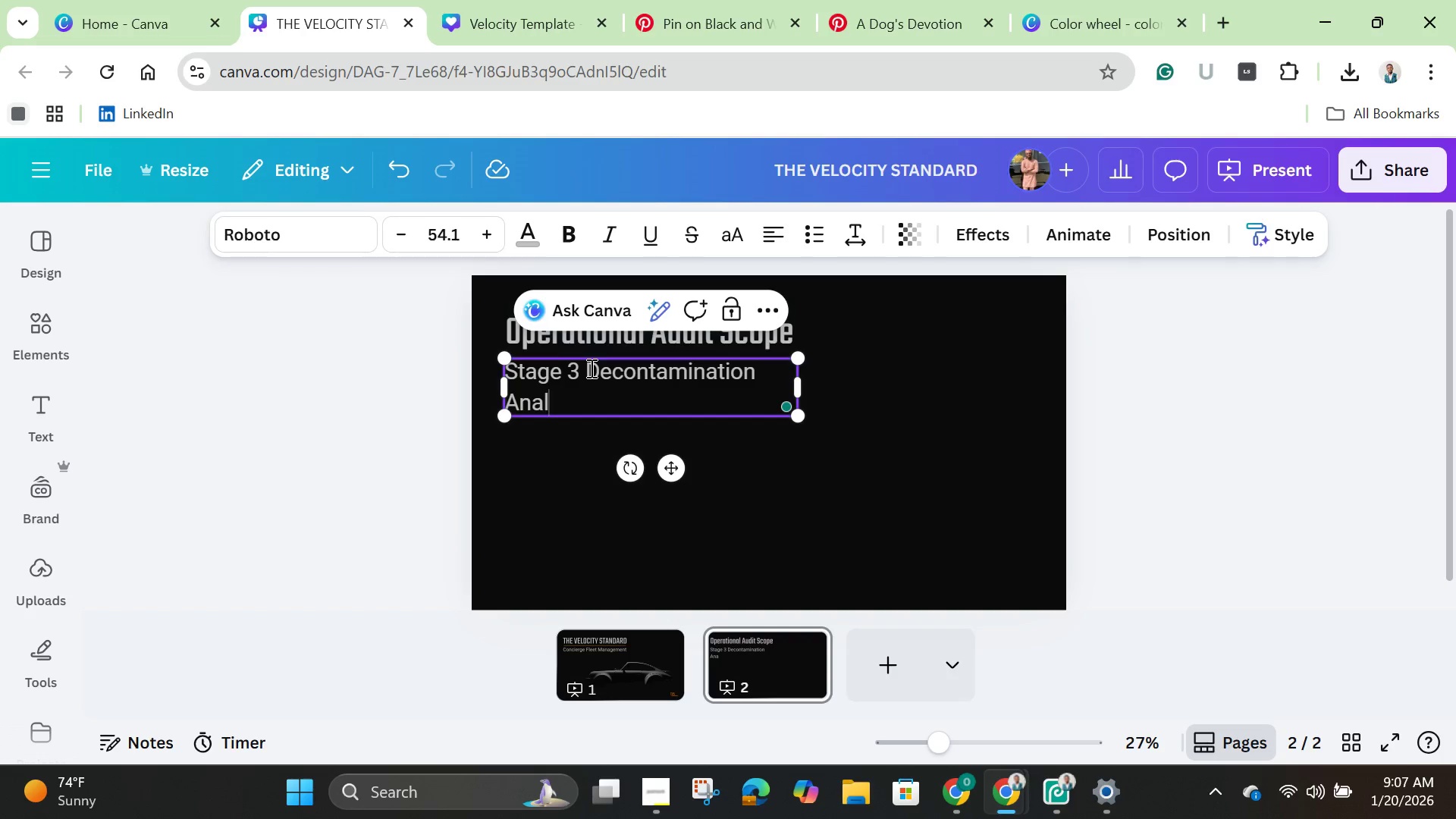 
type(ysis )
 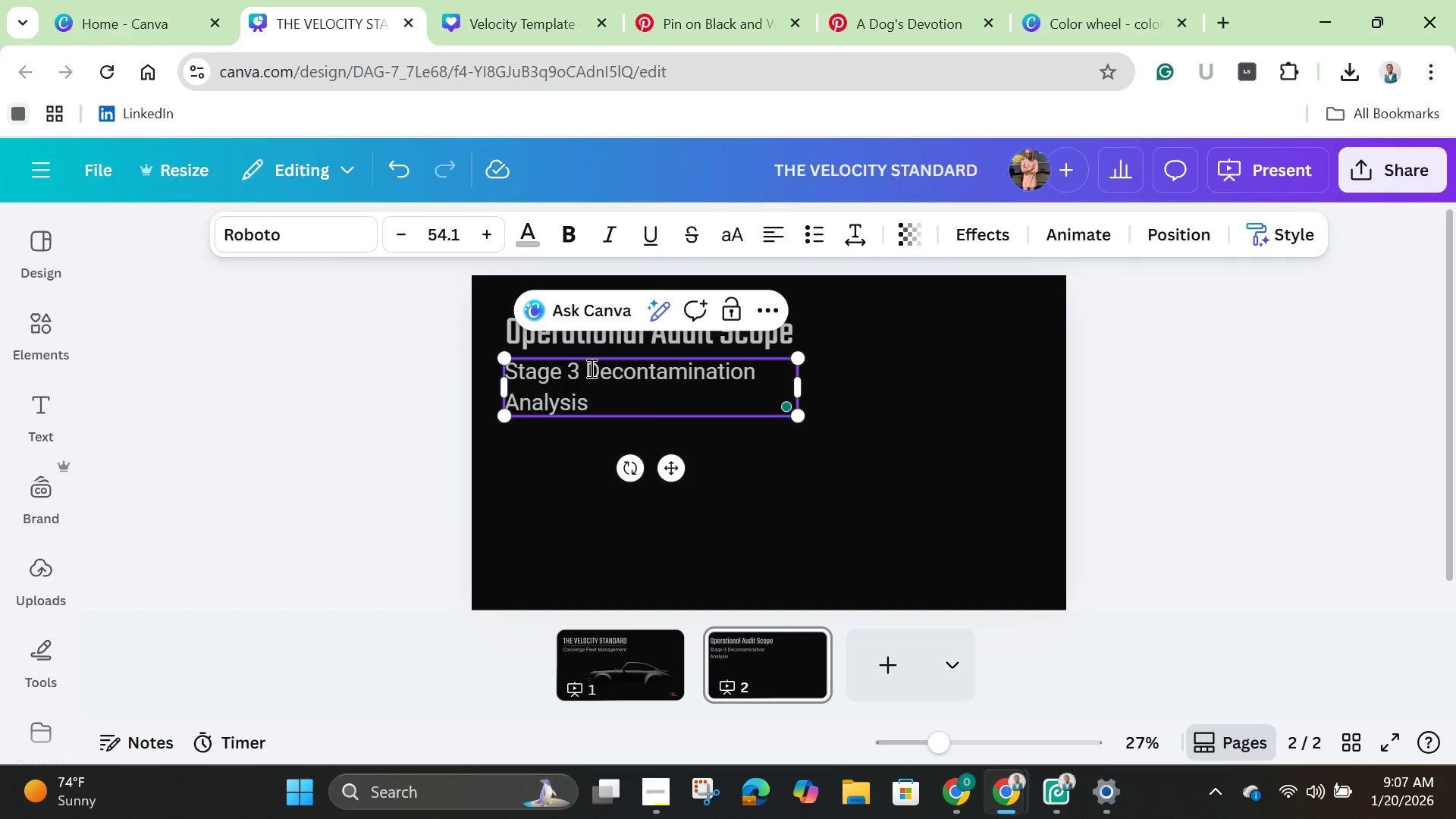 
wait(12.23)
 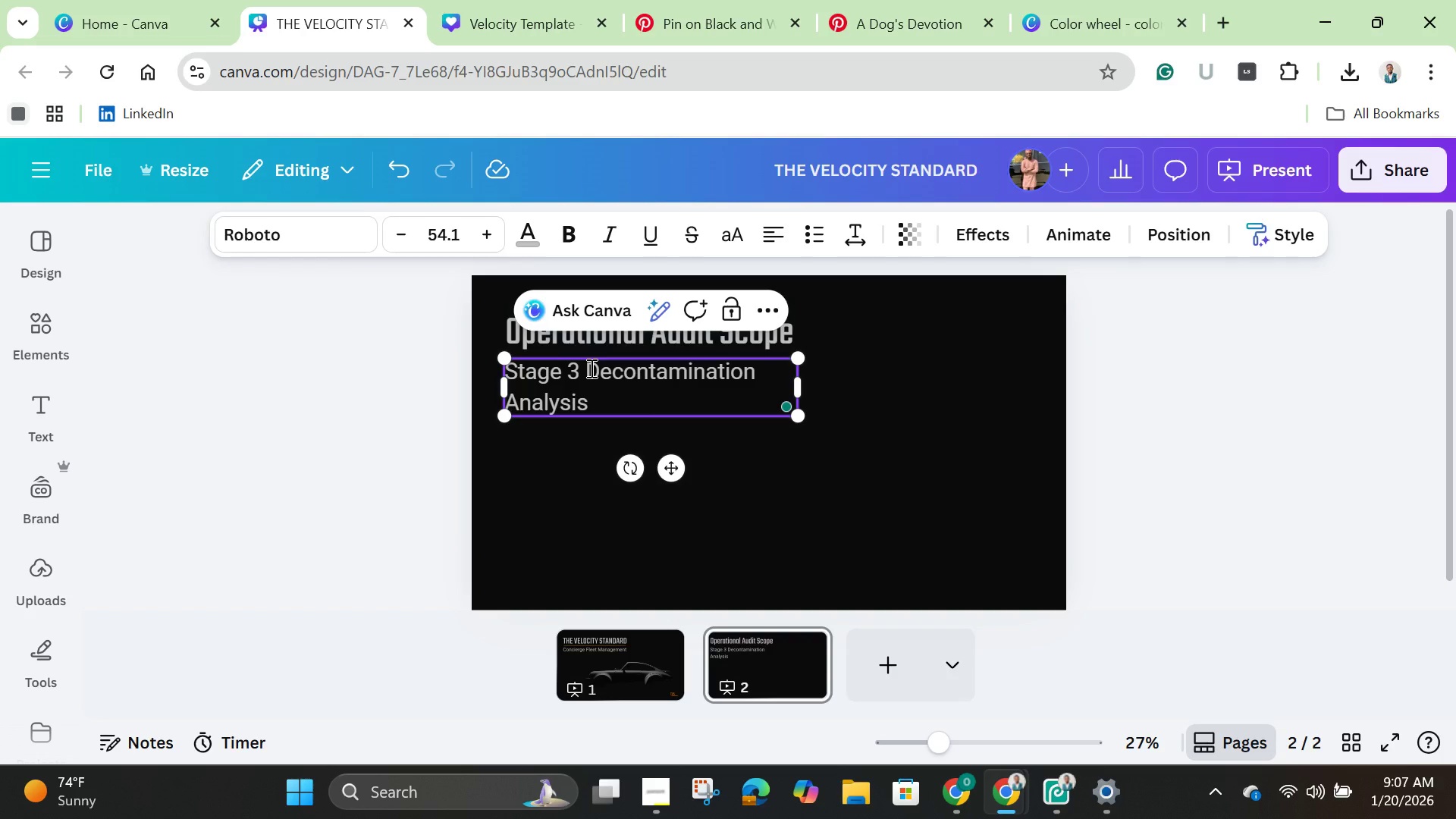 
left_click([789, 495])
 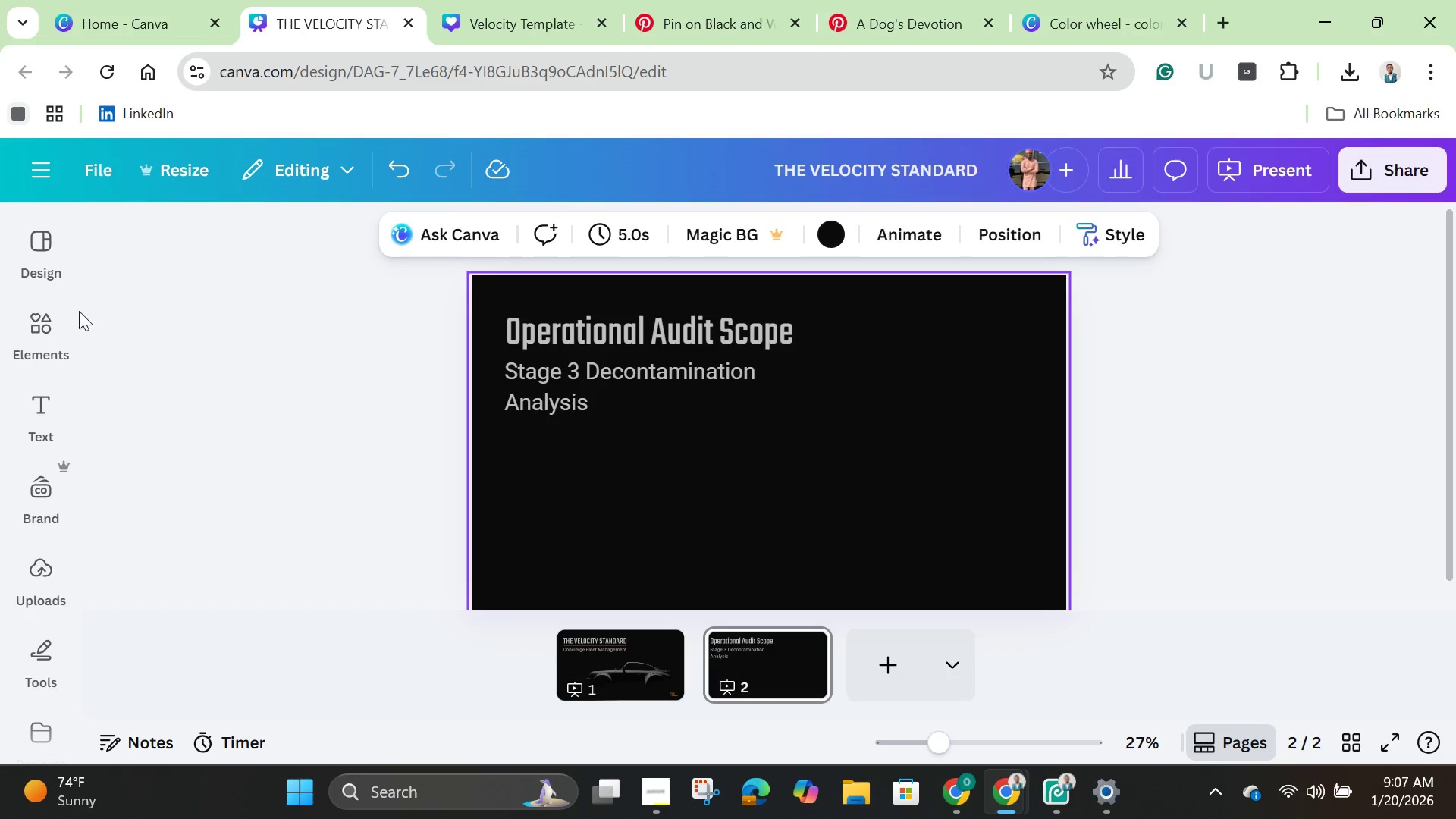 
left_click([44, 327])
 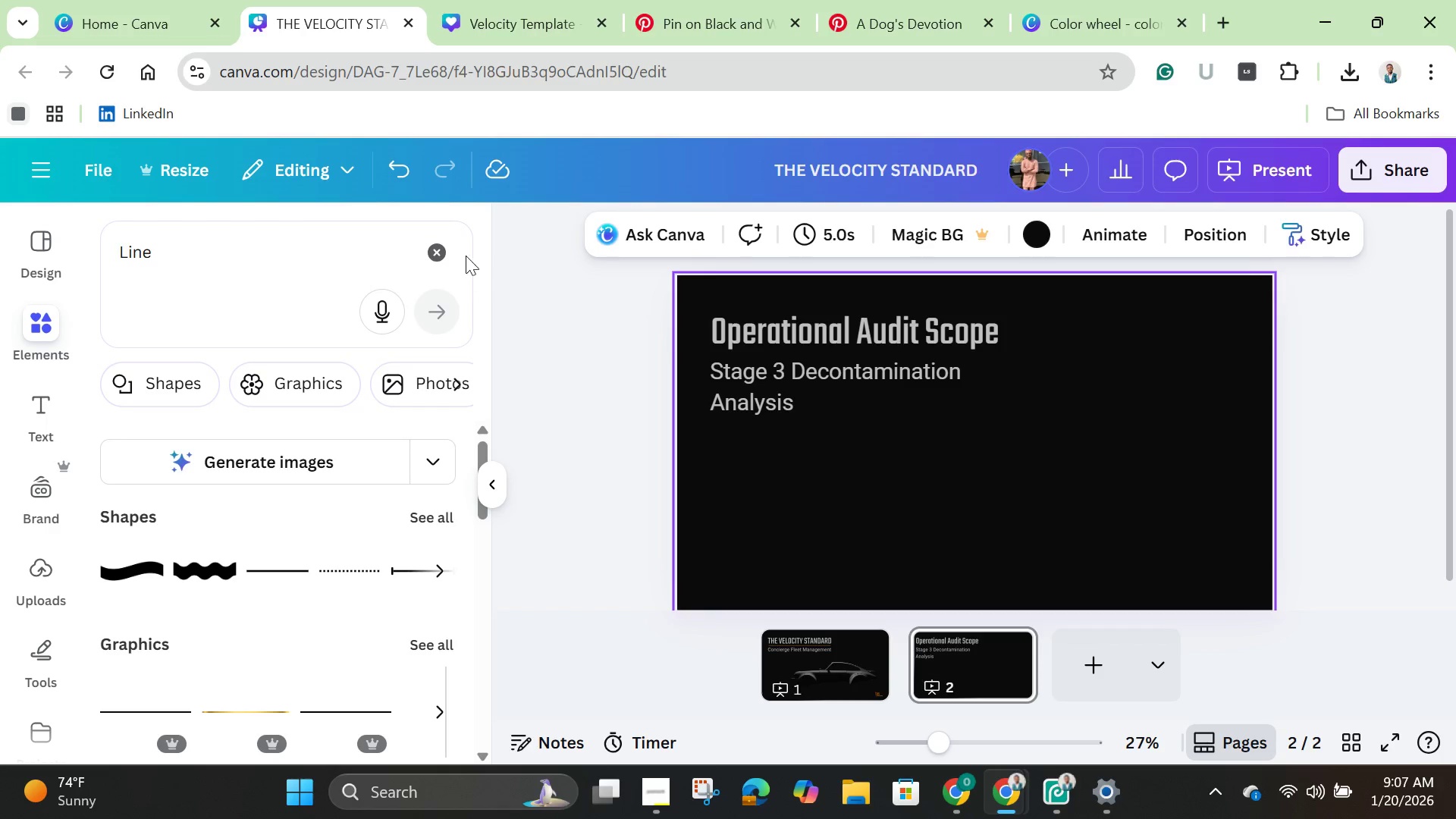 
left_click([439, 251])
 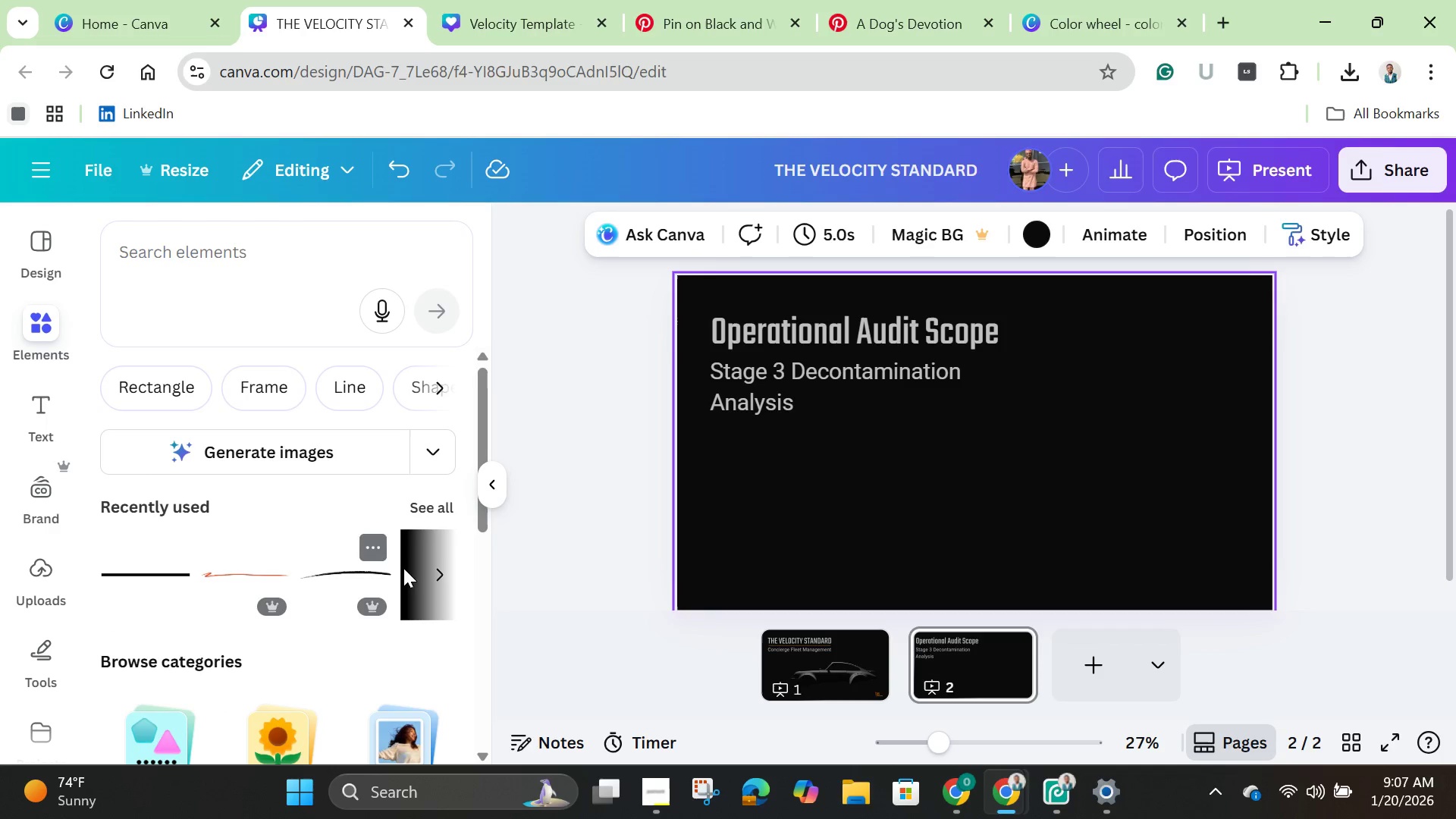 
left_click([408, 569])
 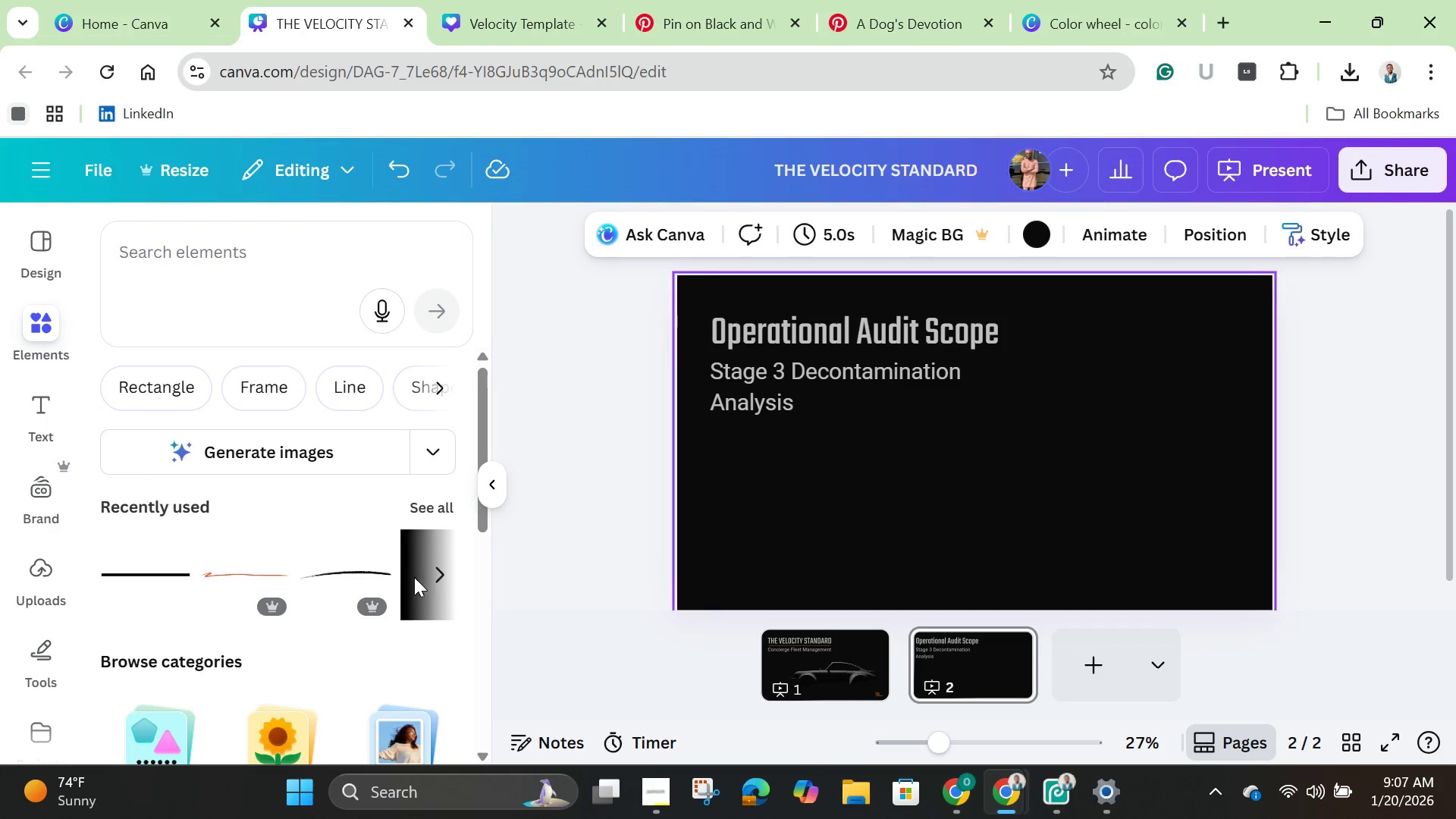 
left_click([435, 504])
 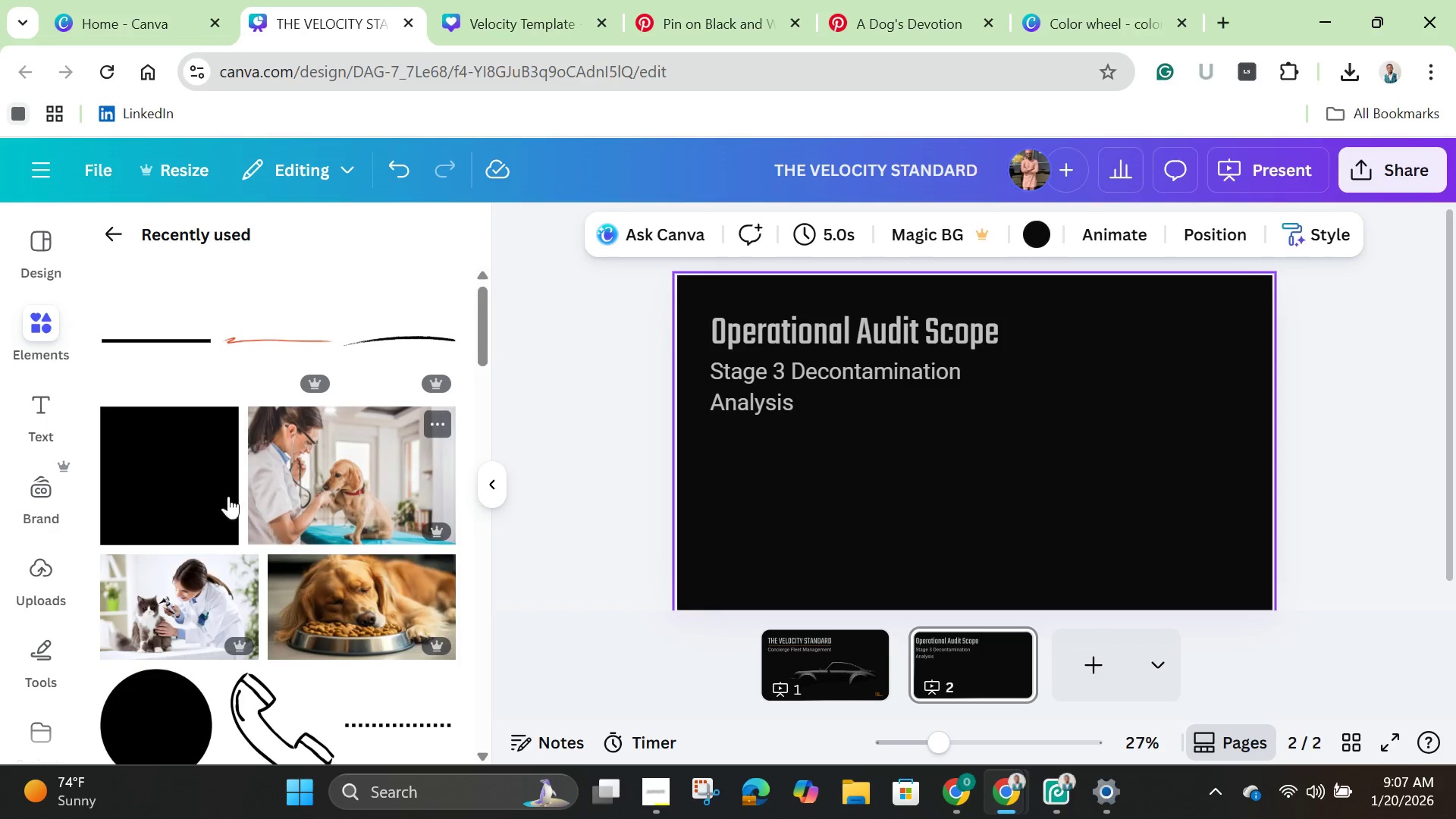 
left_click([206, 481])
 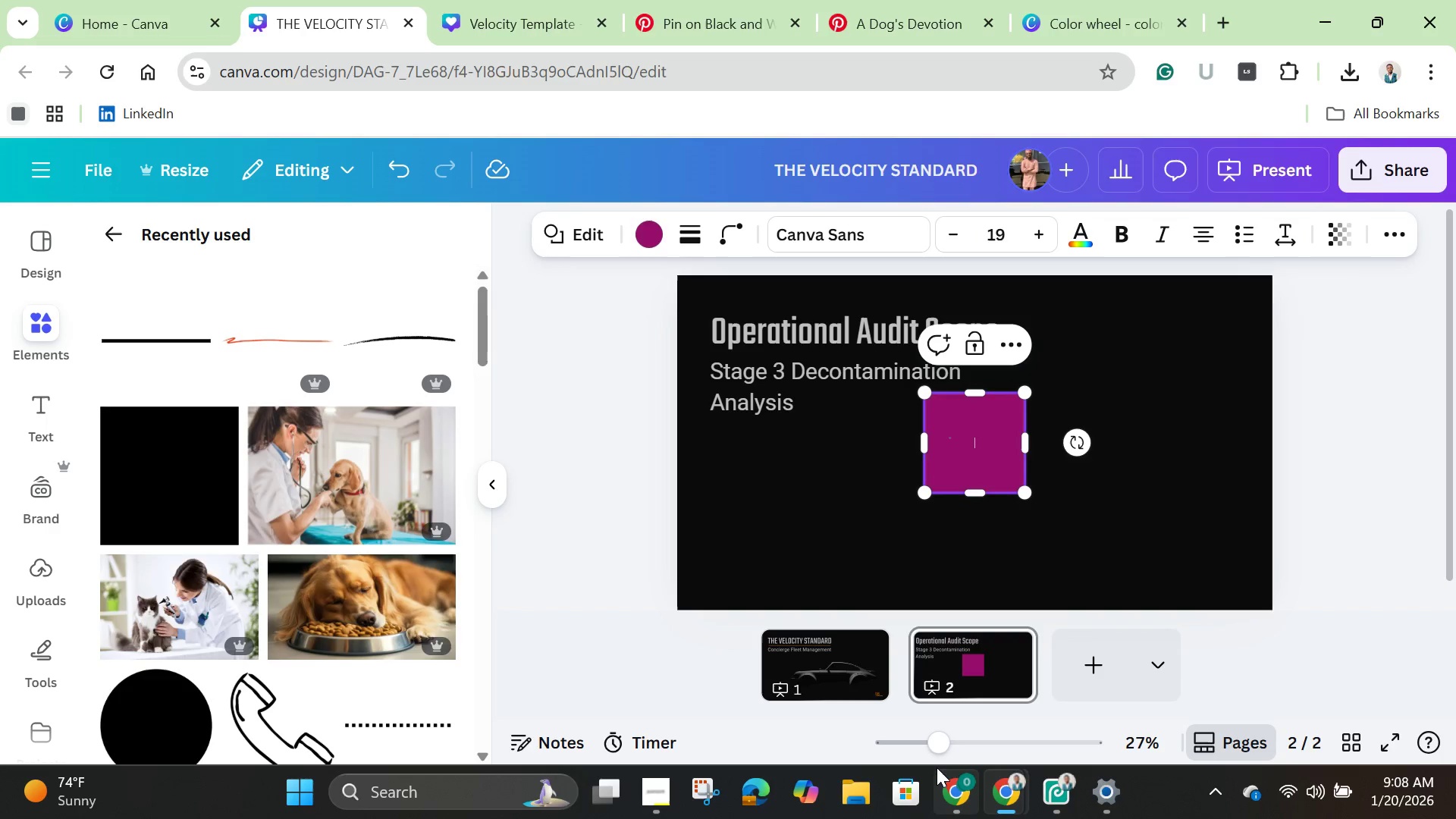 
left_click_drag(start_coordinate=[937, 747], to_coordinate=[995, 757])
 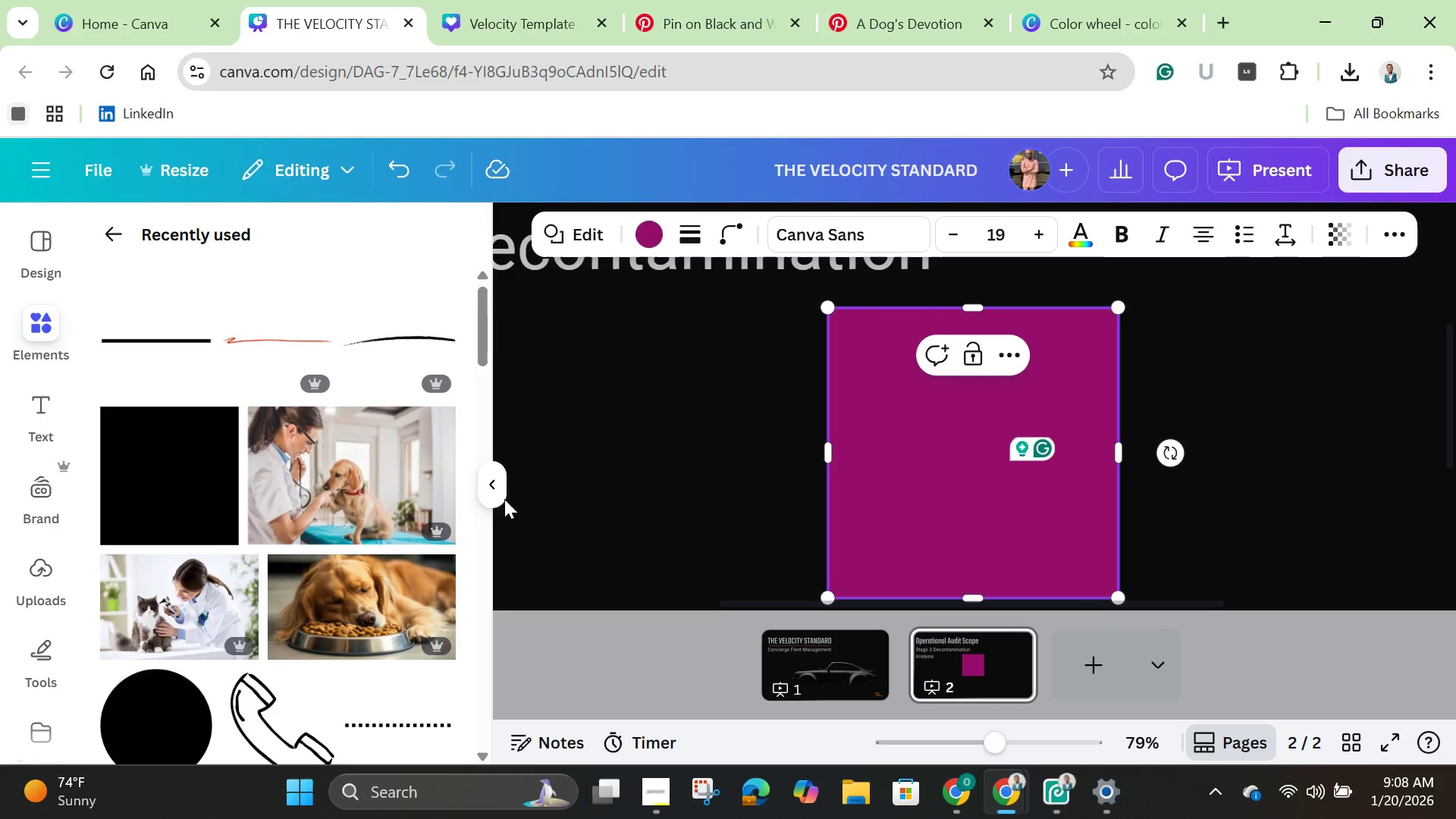 
left_click([492, 488])
 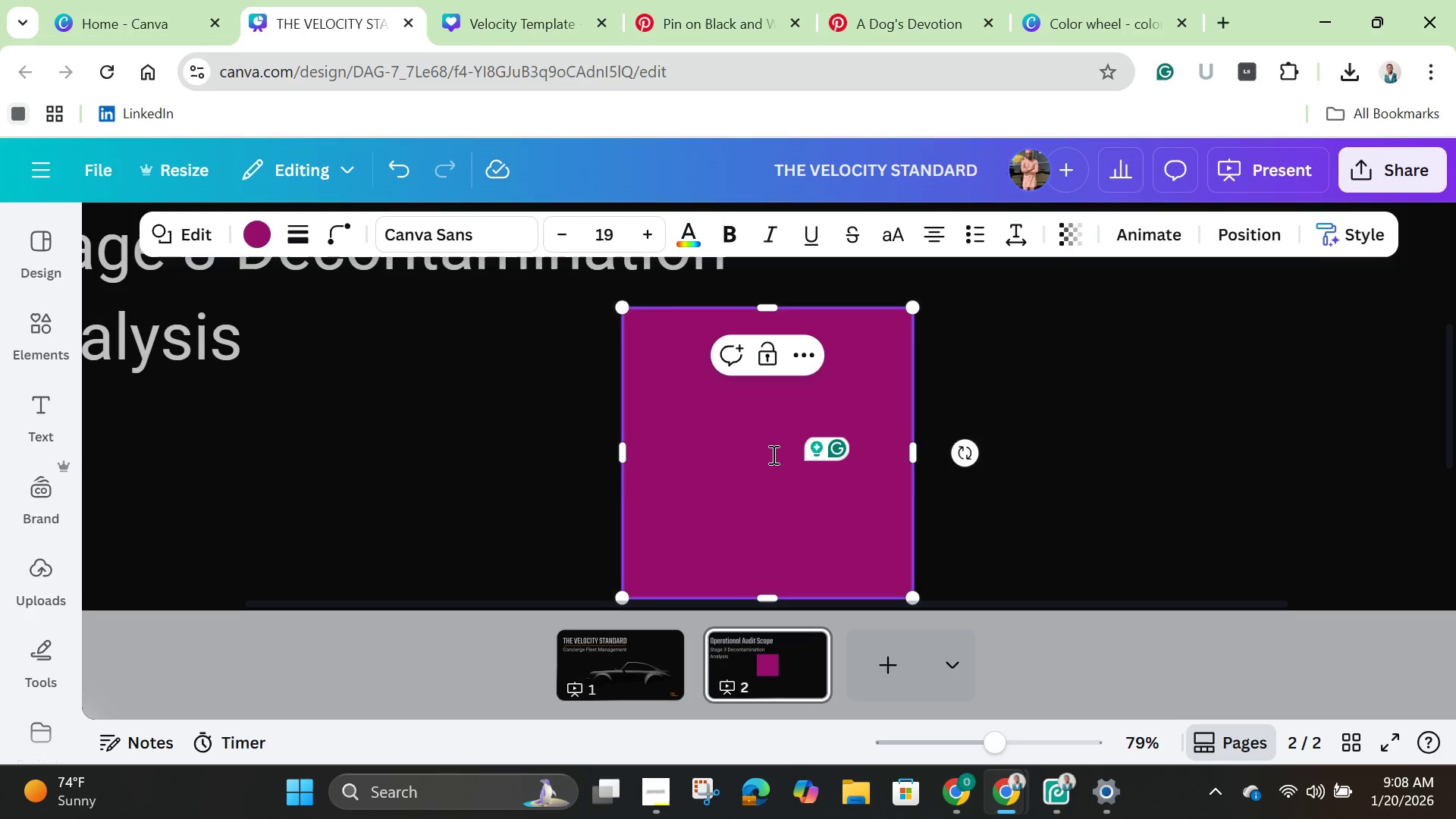 
wait(5.83)
 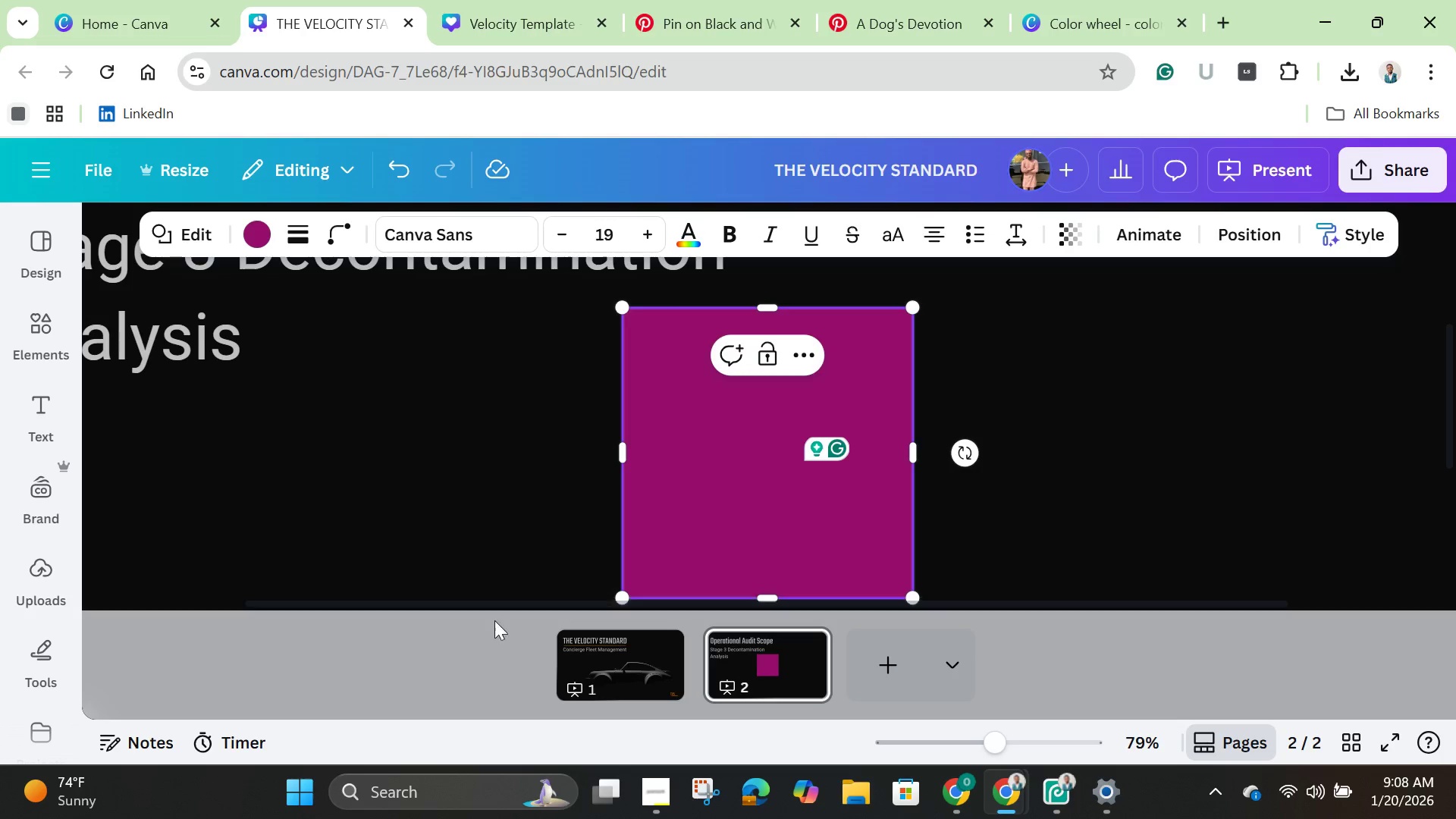 
left_click_drag(start_coordinate=[622, 304], to_coordinate=[889, 570])
 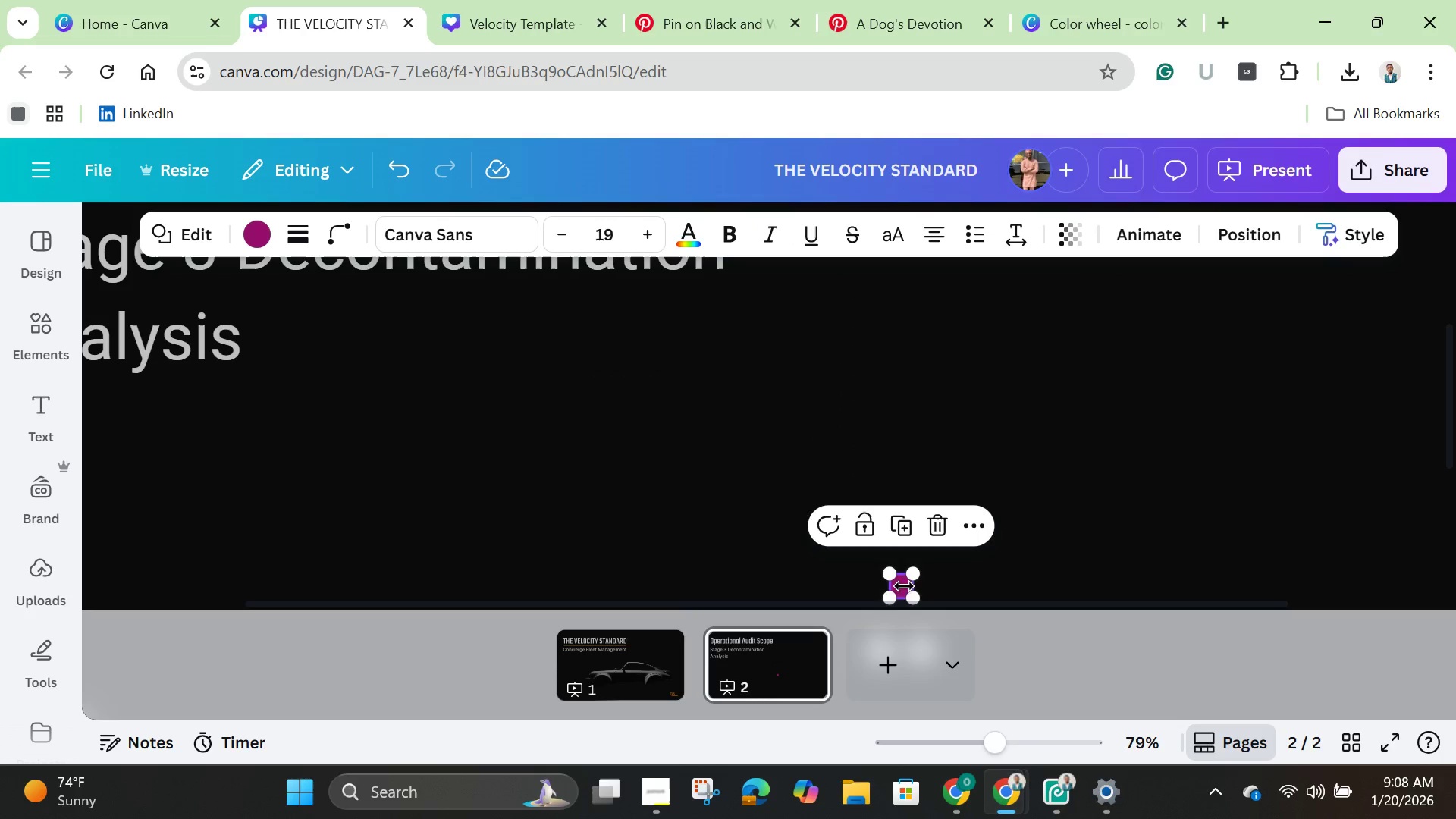 
left_click([799, 554])
 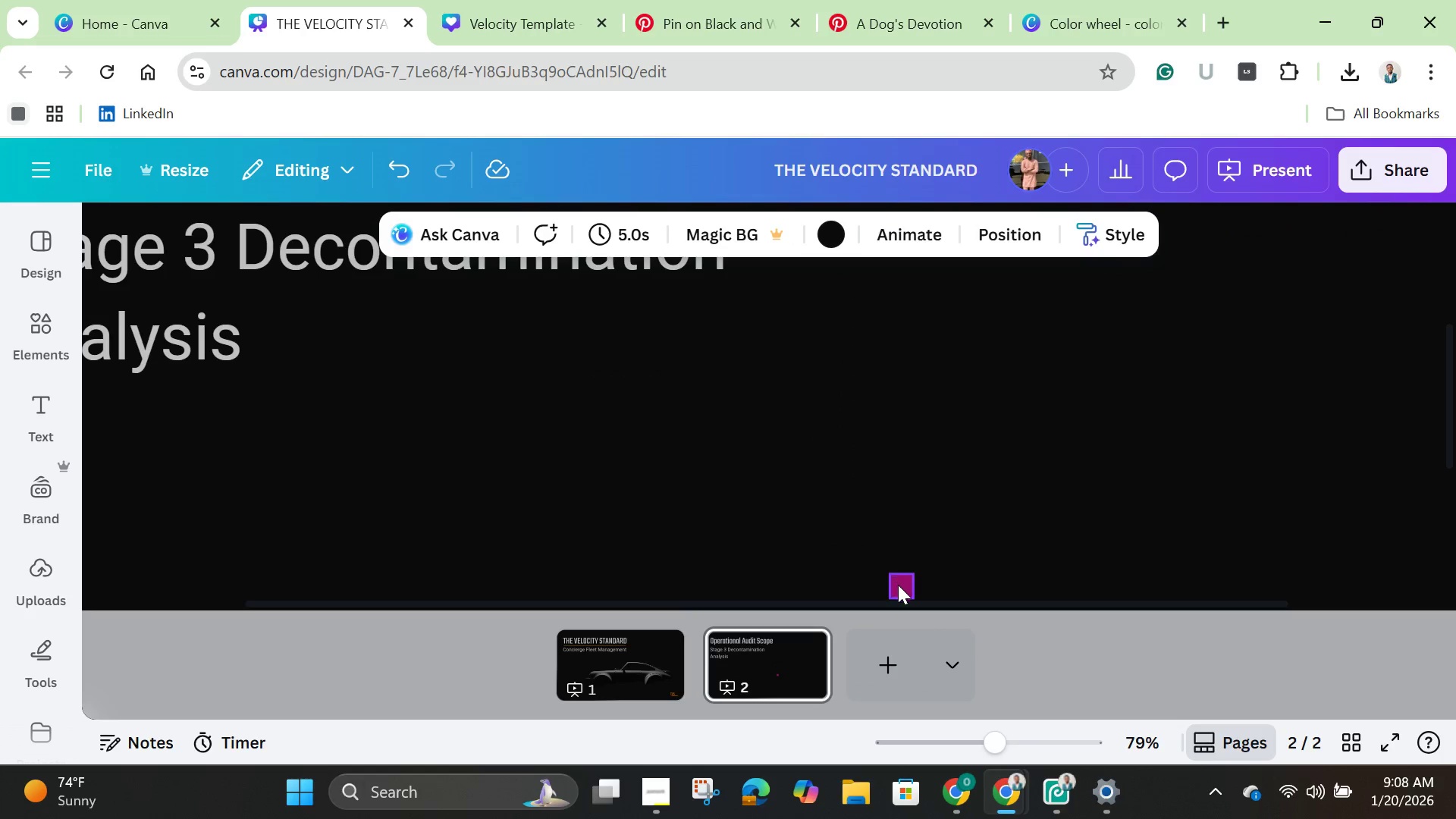 
left_click_drag(start_coordinate=[898, 585], to_coordinate=[410, 428])
 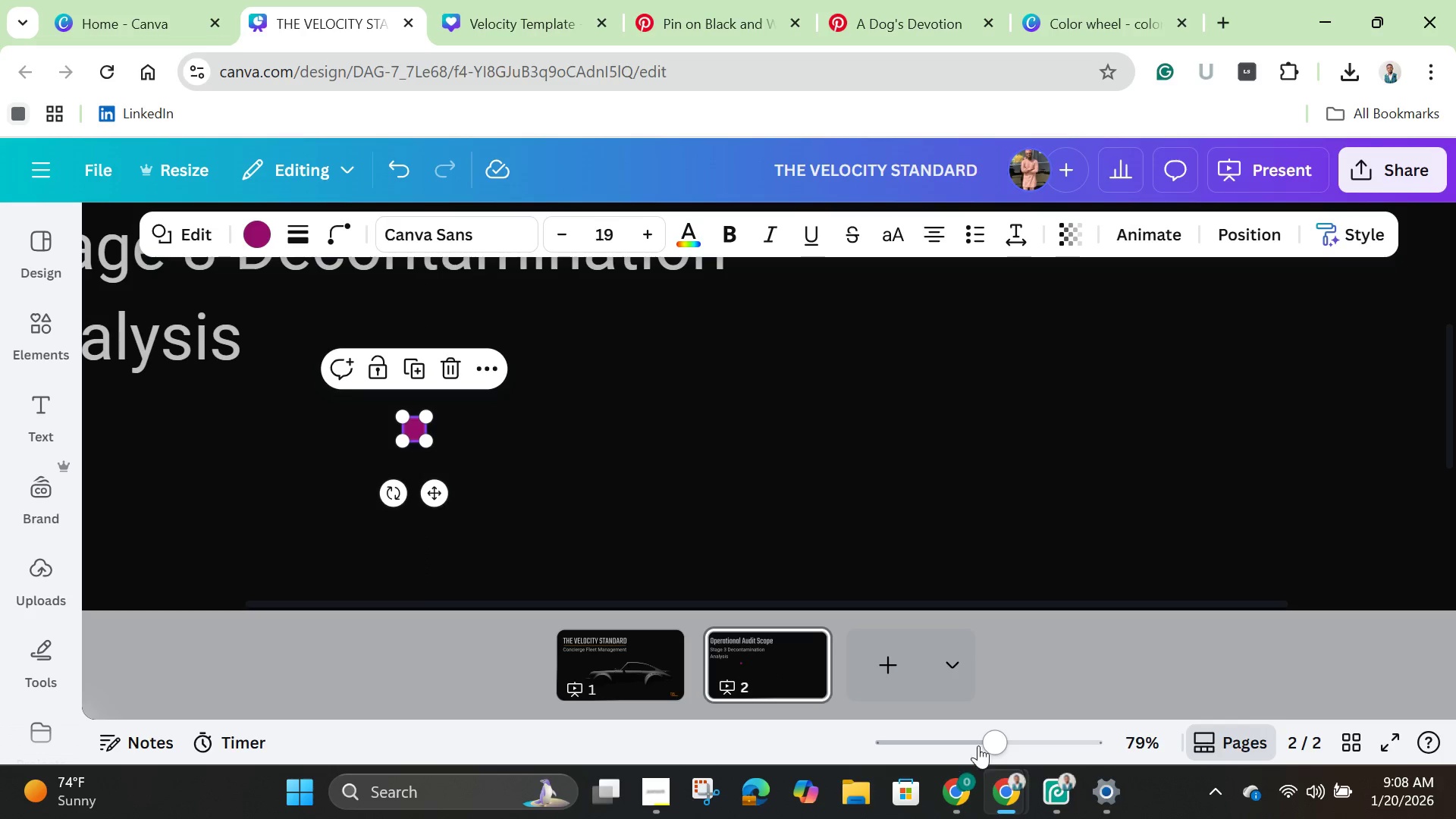 
left_click_drag(start_coordinate=[990, 735], to_coordinate=[943, 736])
 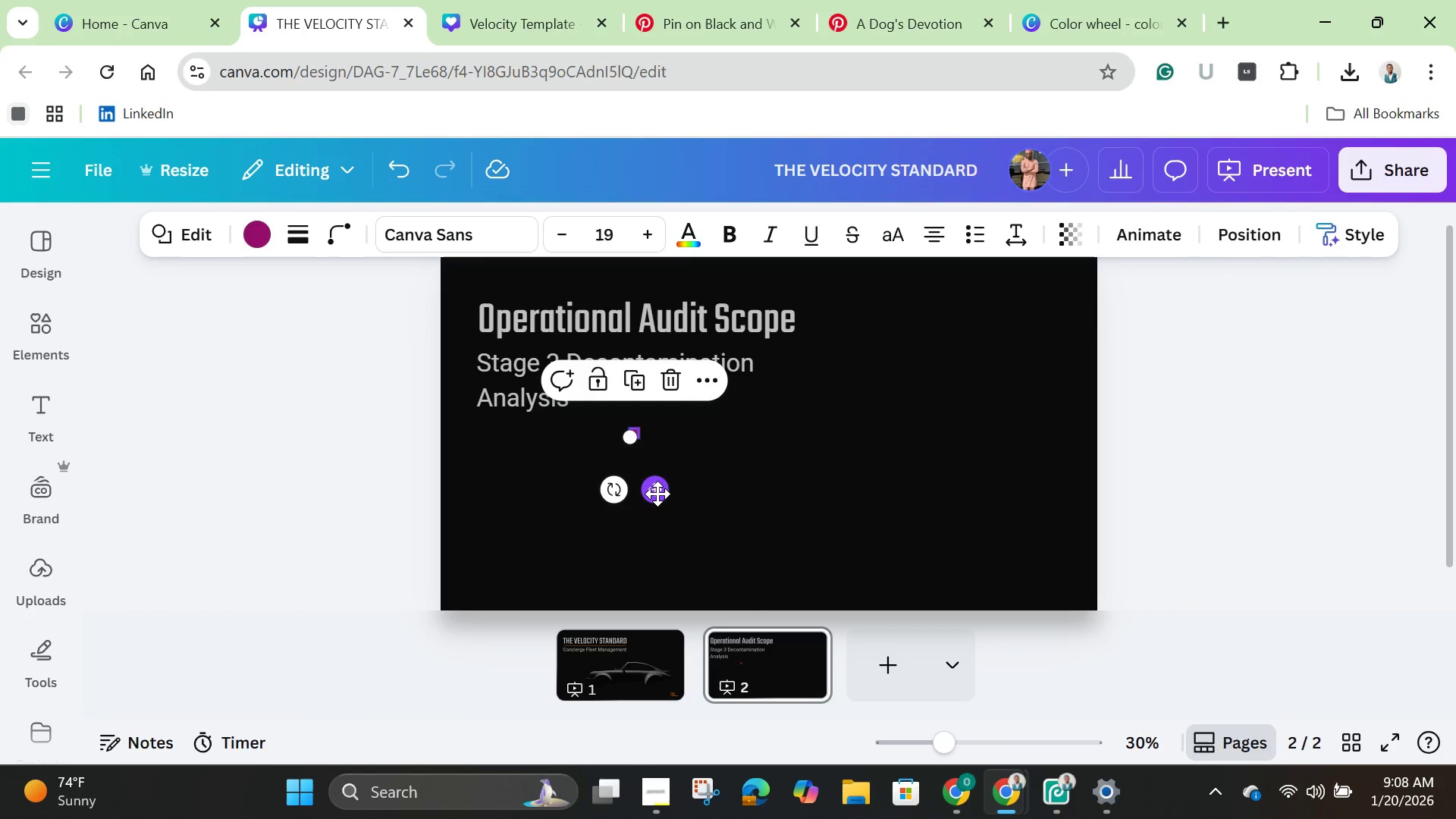 
left_click_drag(start_coordinate=[657, 494], to_coordinate=[486, 425])
 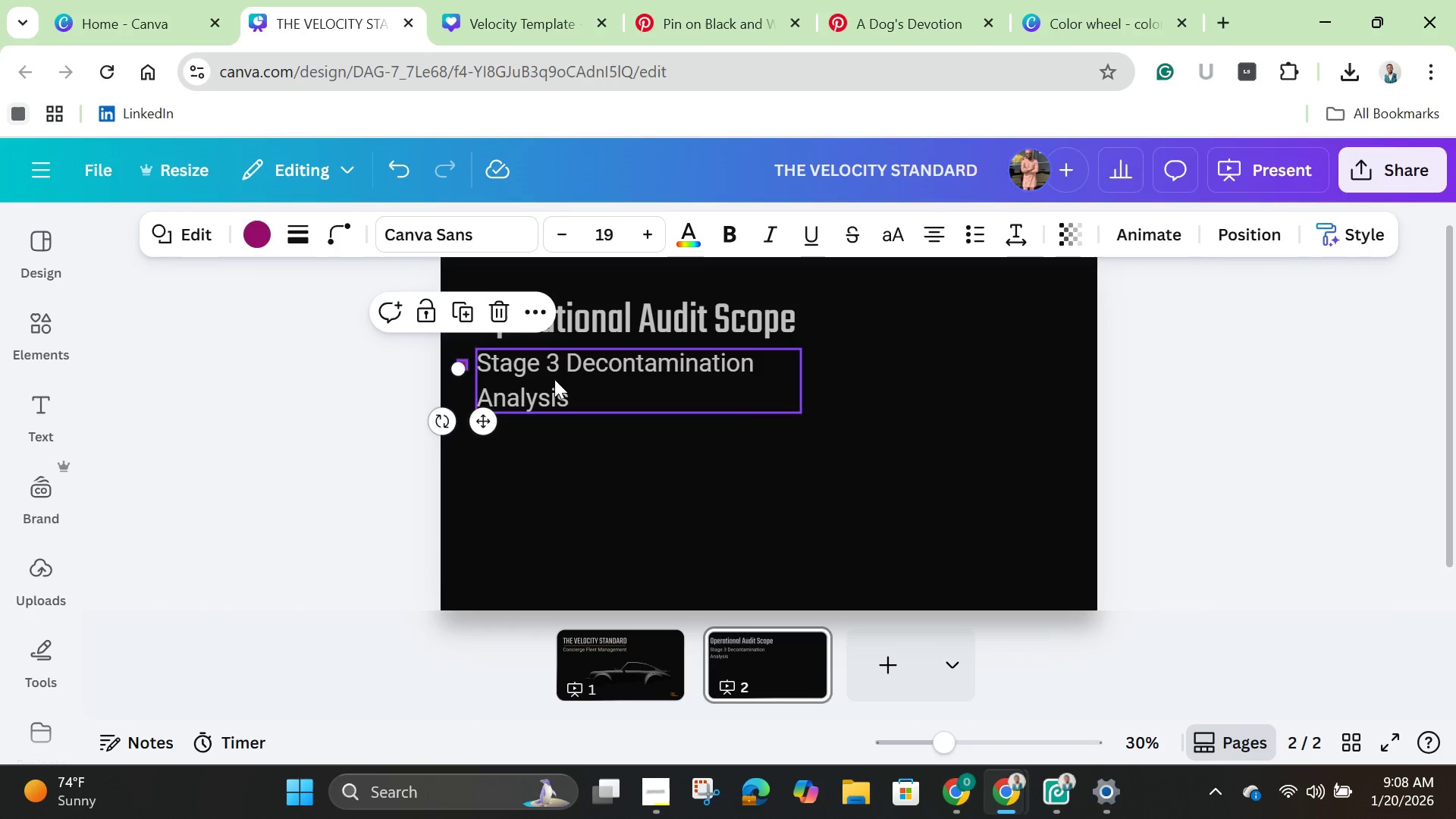 
left_click_drag(start_coordinate=[554, 379], to_coordinate=[611, 379])
 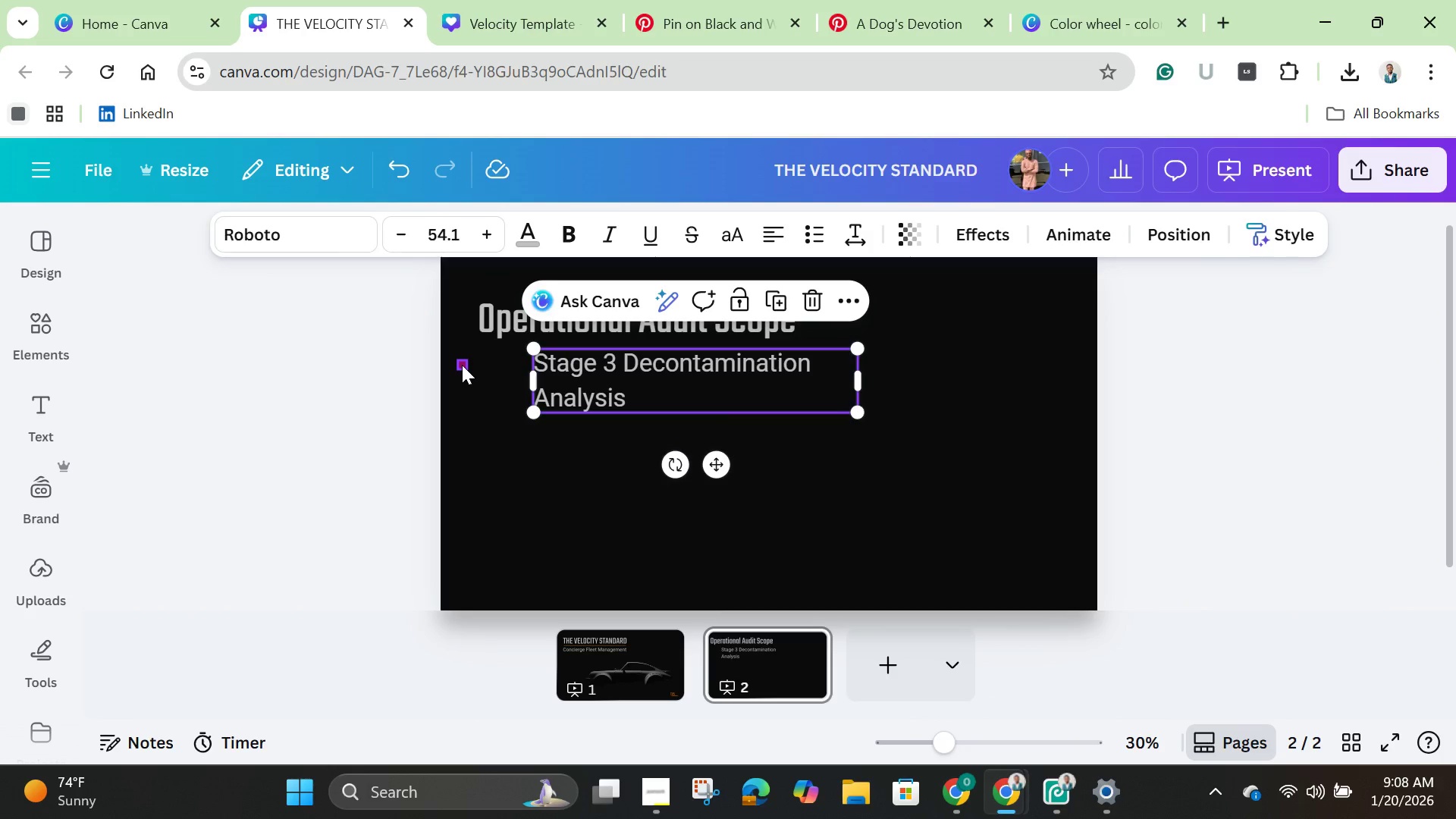 
left_click_drag(start_coordinate=[462, 364], to_coordinate=[488, 362])
 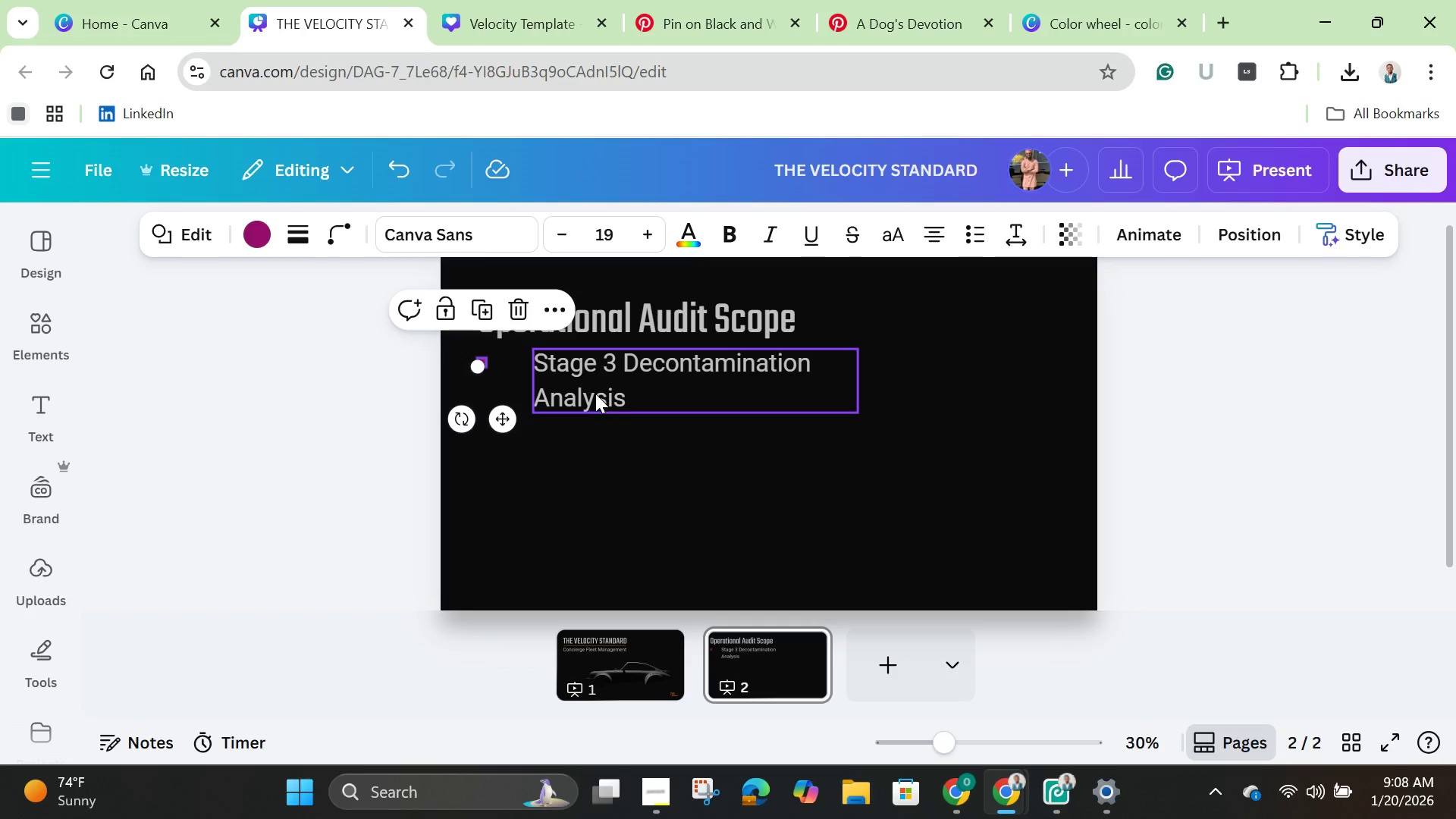 
left_click([595, 392])
 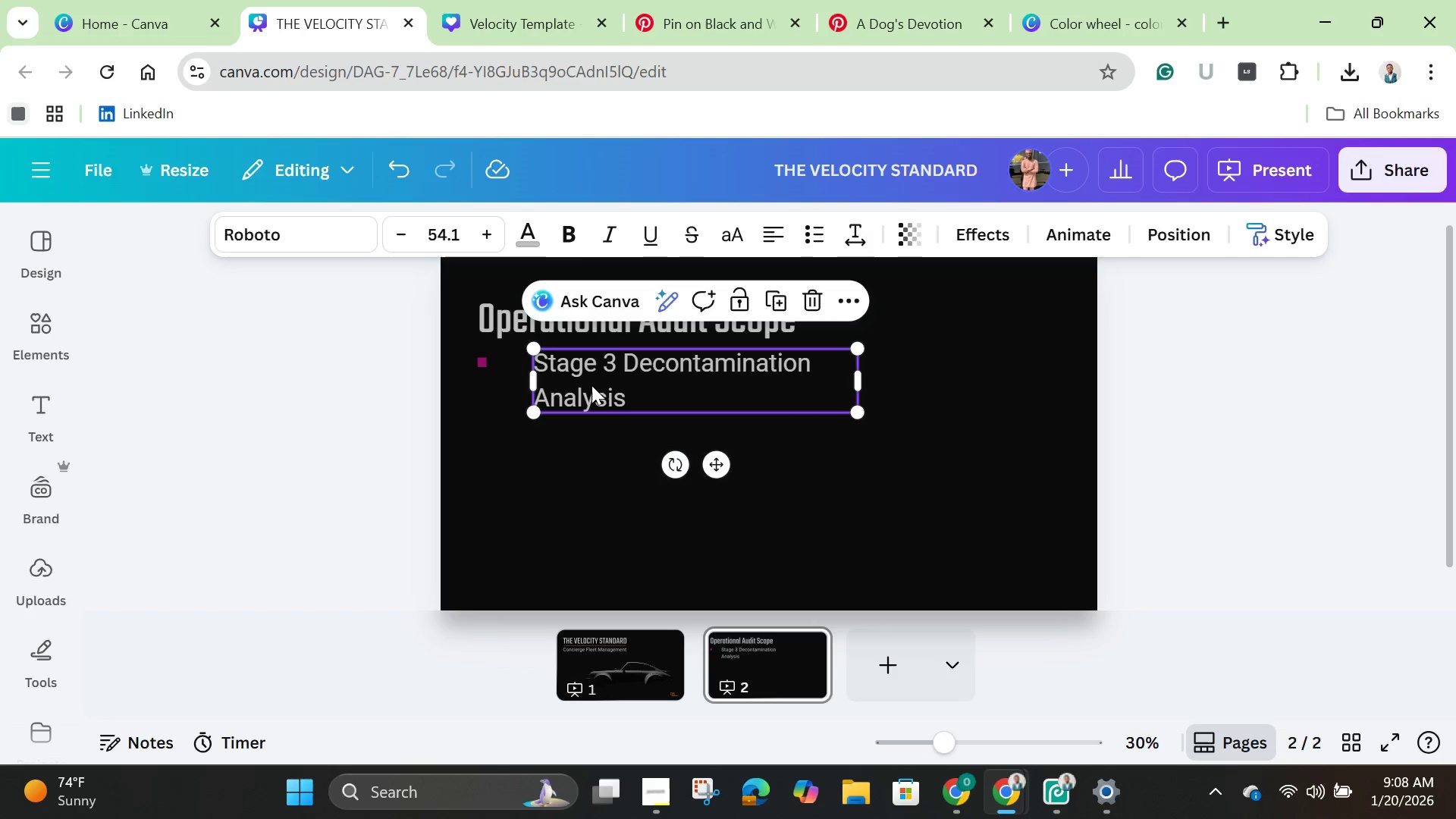 
left_click_drag(start_coordinate=[592, 385], to_coordinate=[554, 388])
 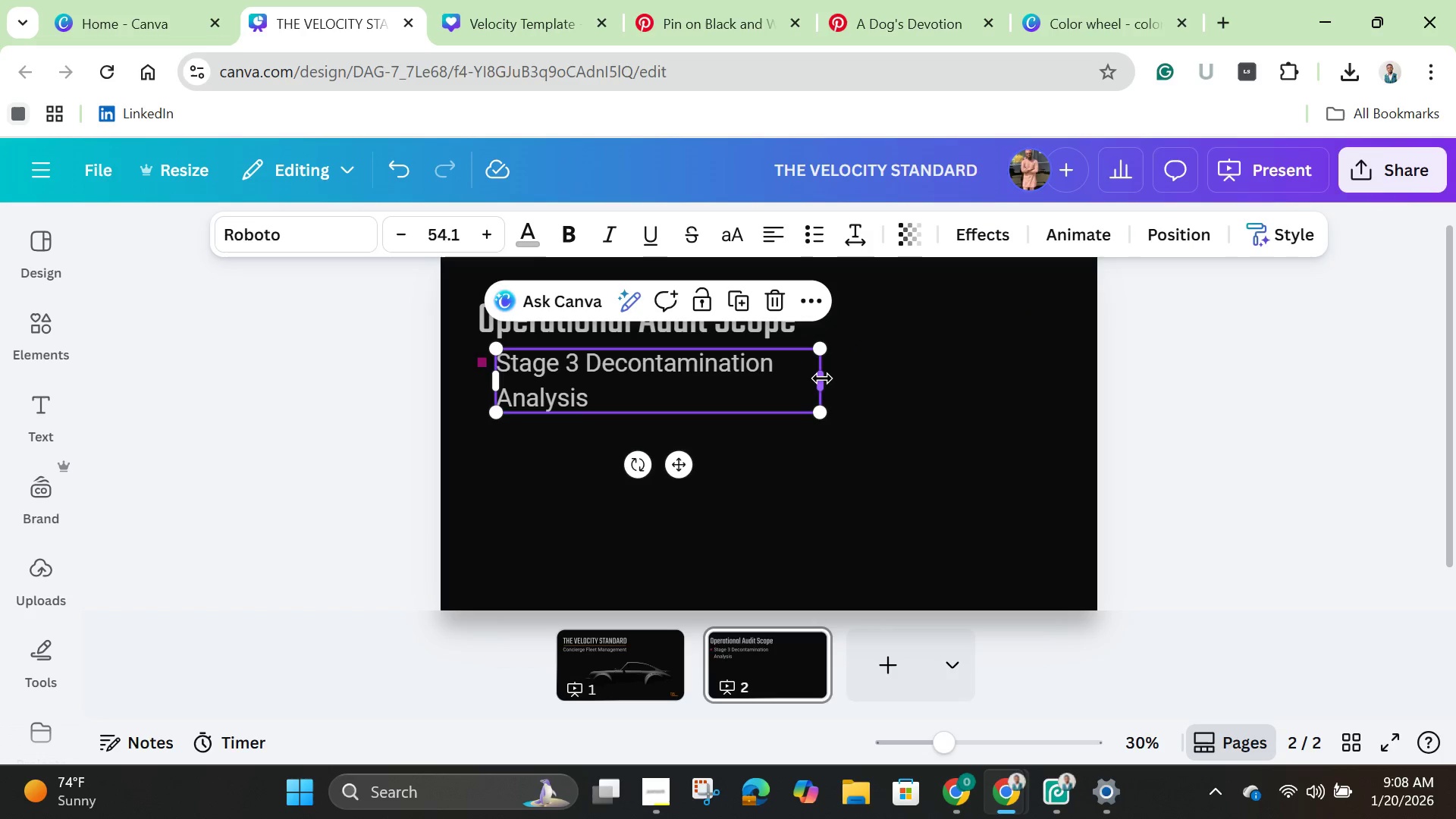 
left_click_drag(start_coordinate=[822, 378], to_coordinate=[858, 379])
 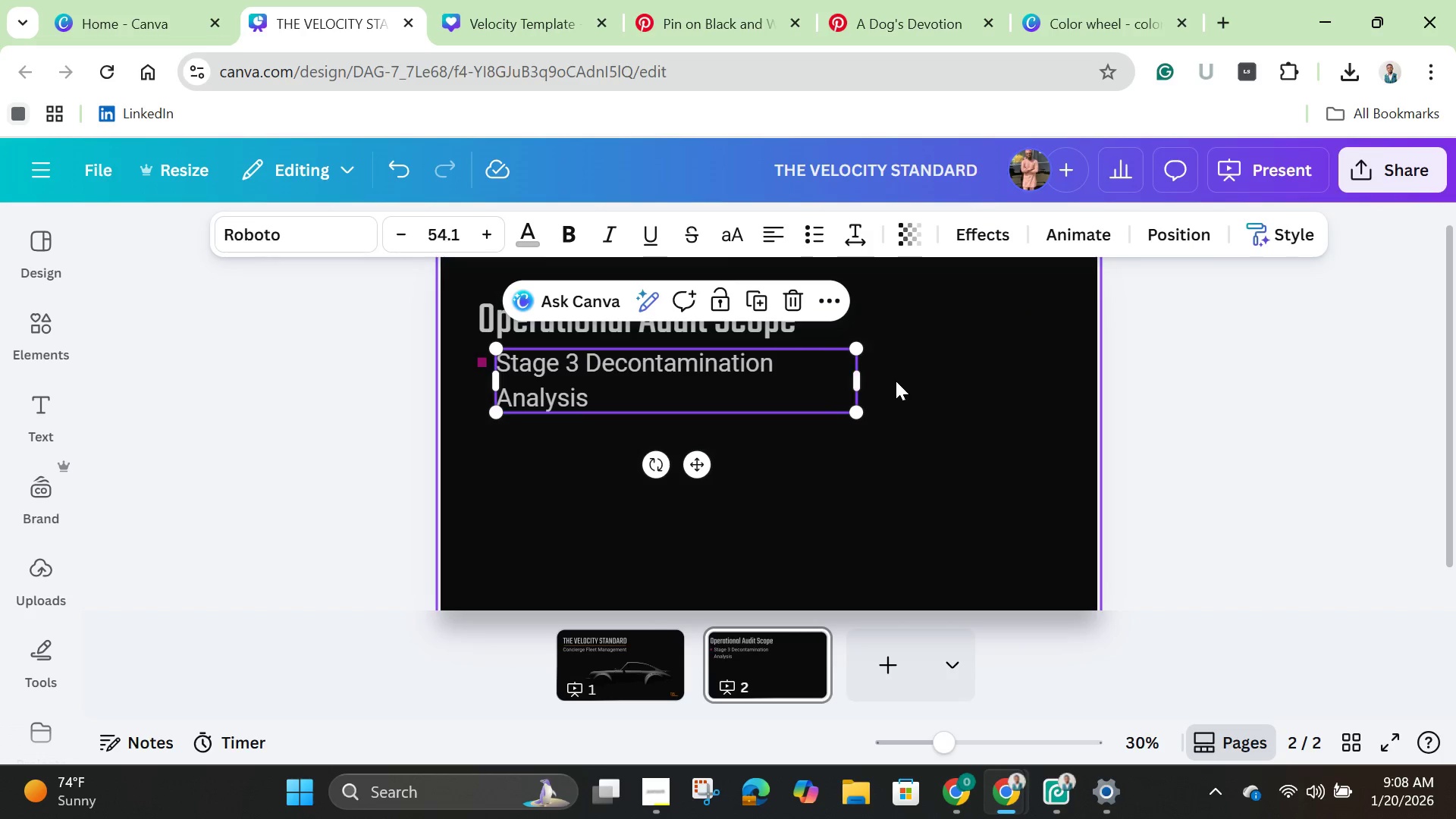 
left_click_drag(start_coordinate=[891, 381], to_coordinate=[896, 381])
 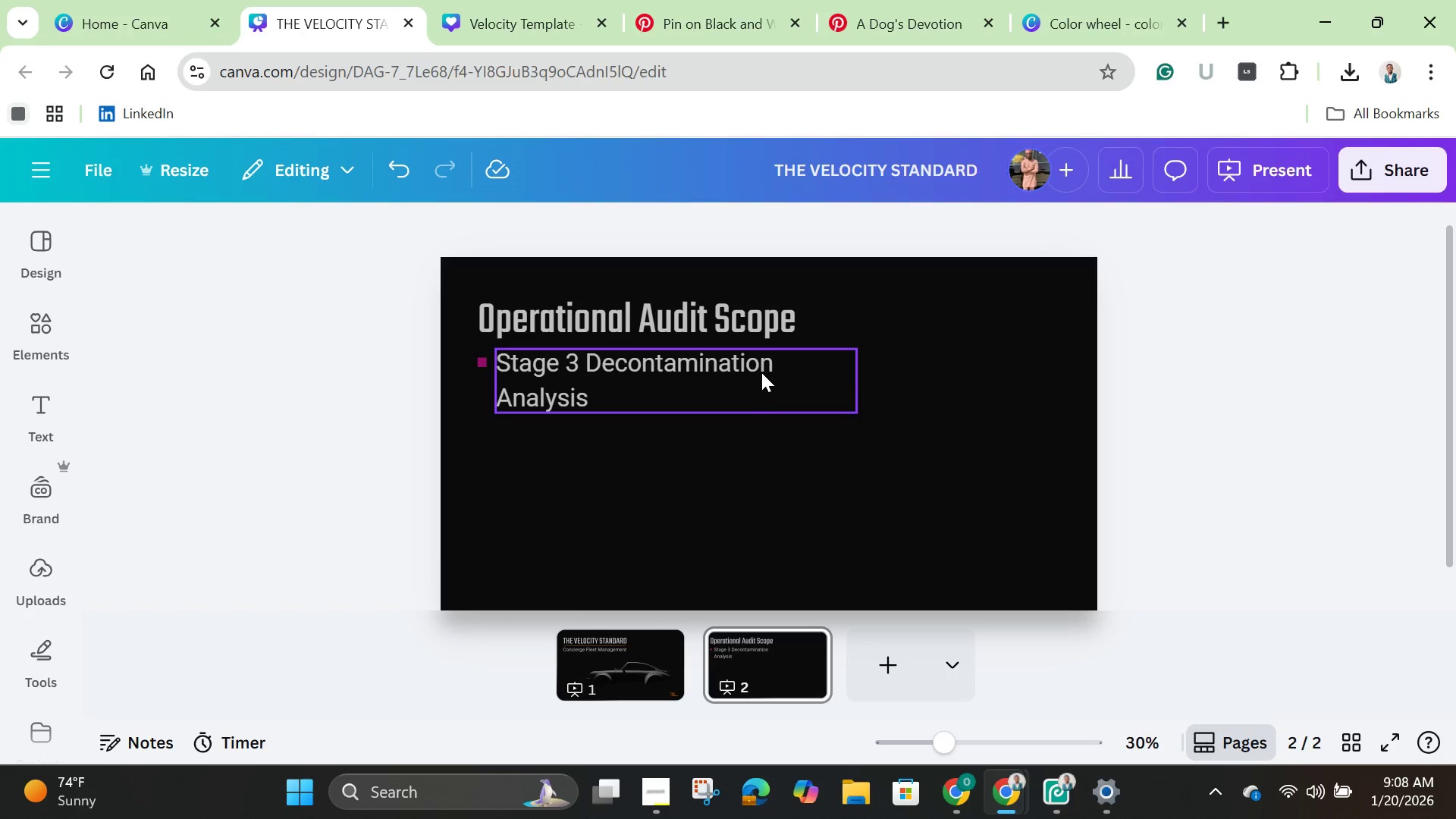 
left_click([761, 372])
 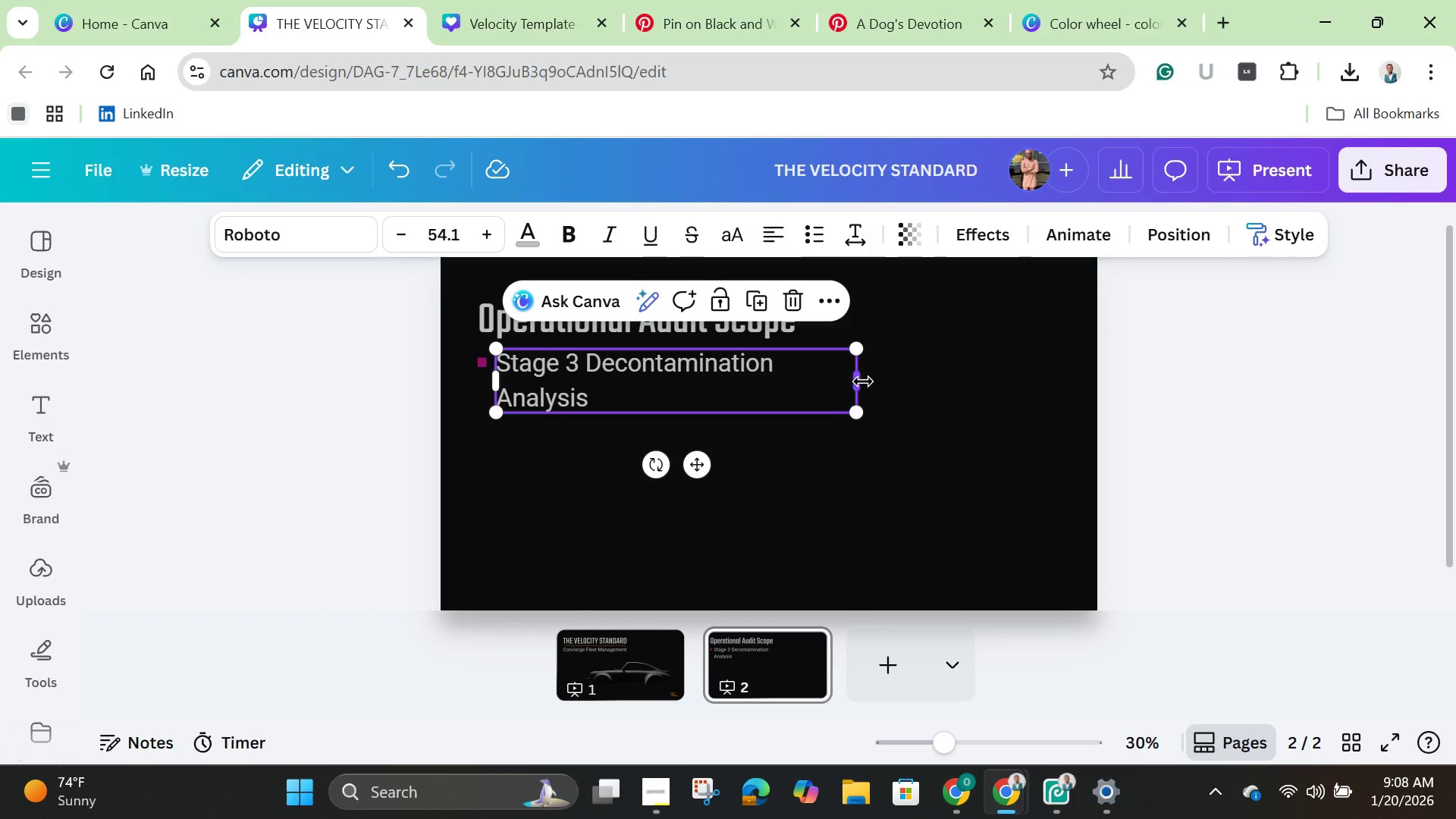 
left_click_drag(start_coordinate=[863, 381], to_coordinate=[909, 386])
 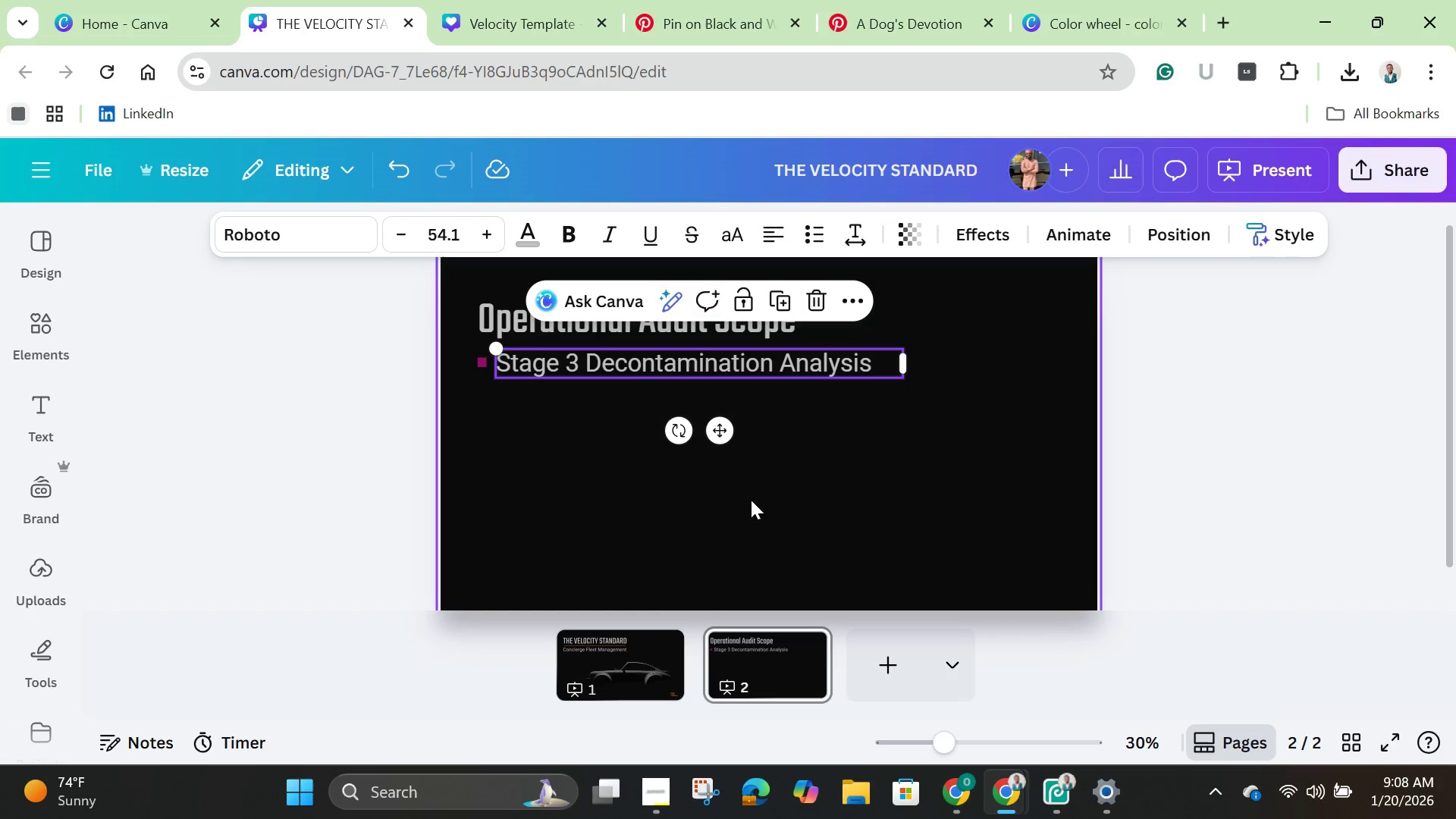 
left_click([757, 538])
 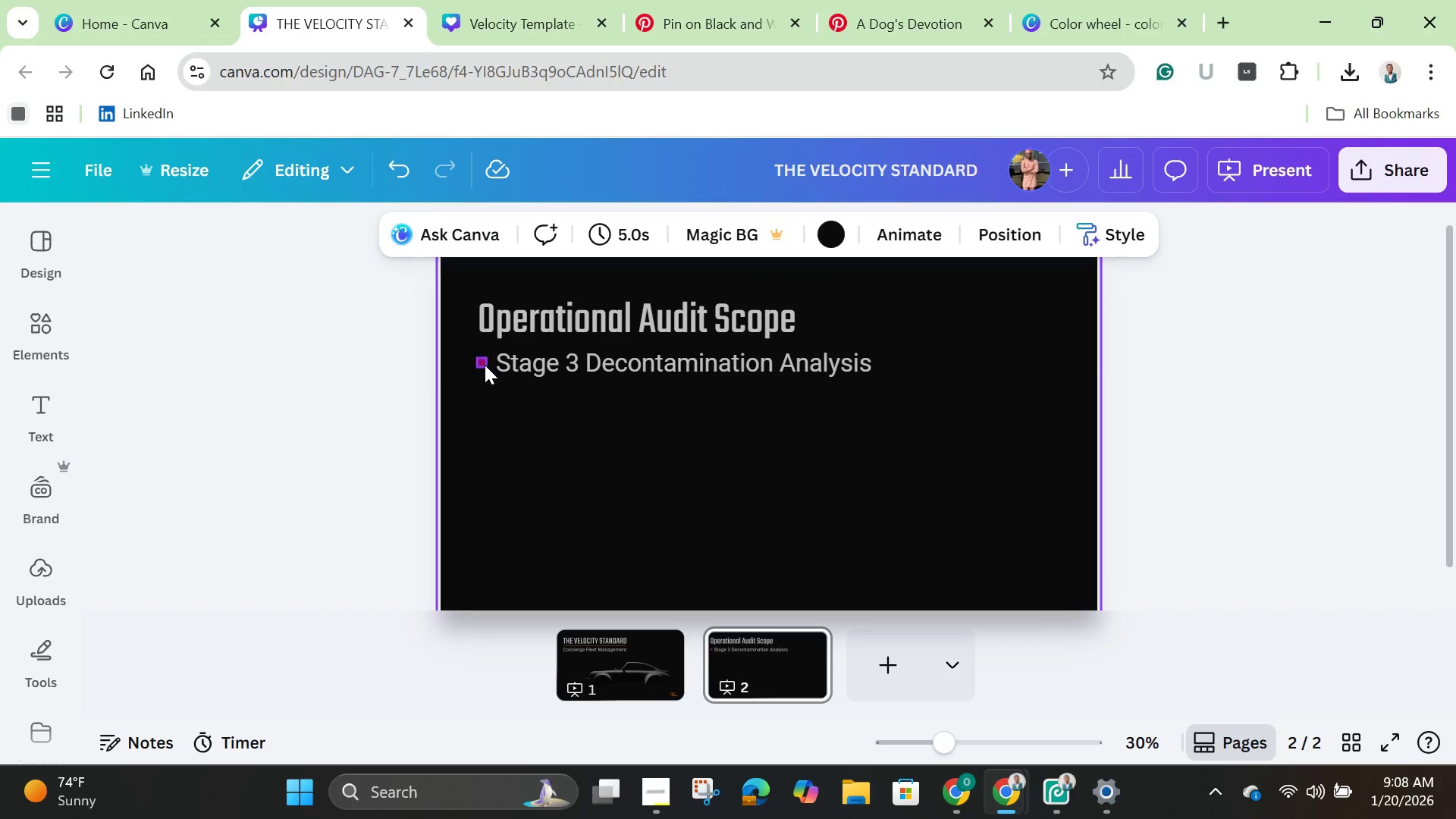 
left_click([485, 365])
 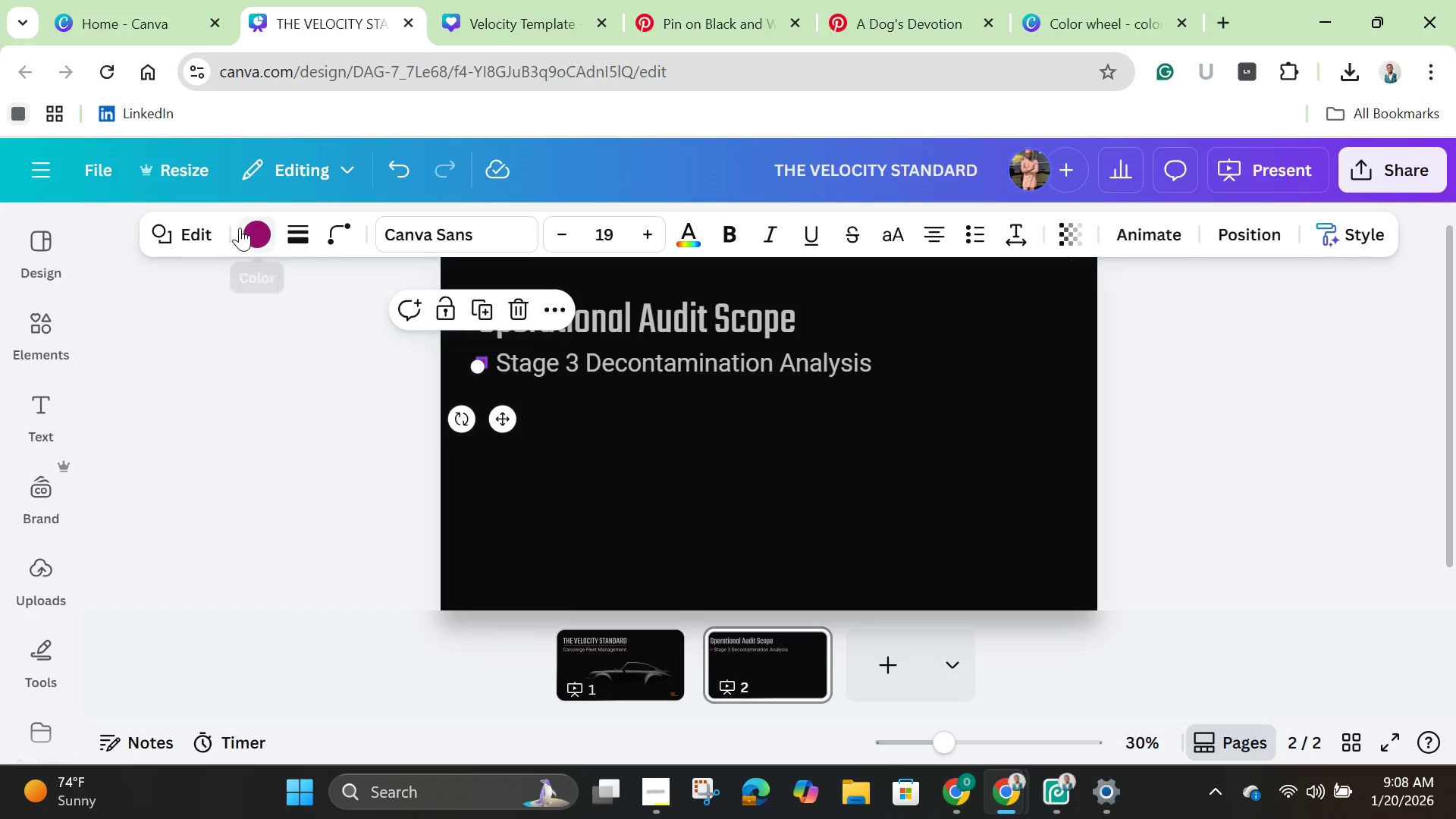 
left_click([251, 230])
 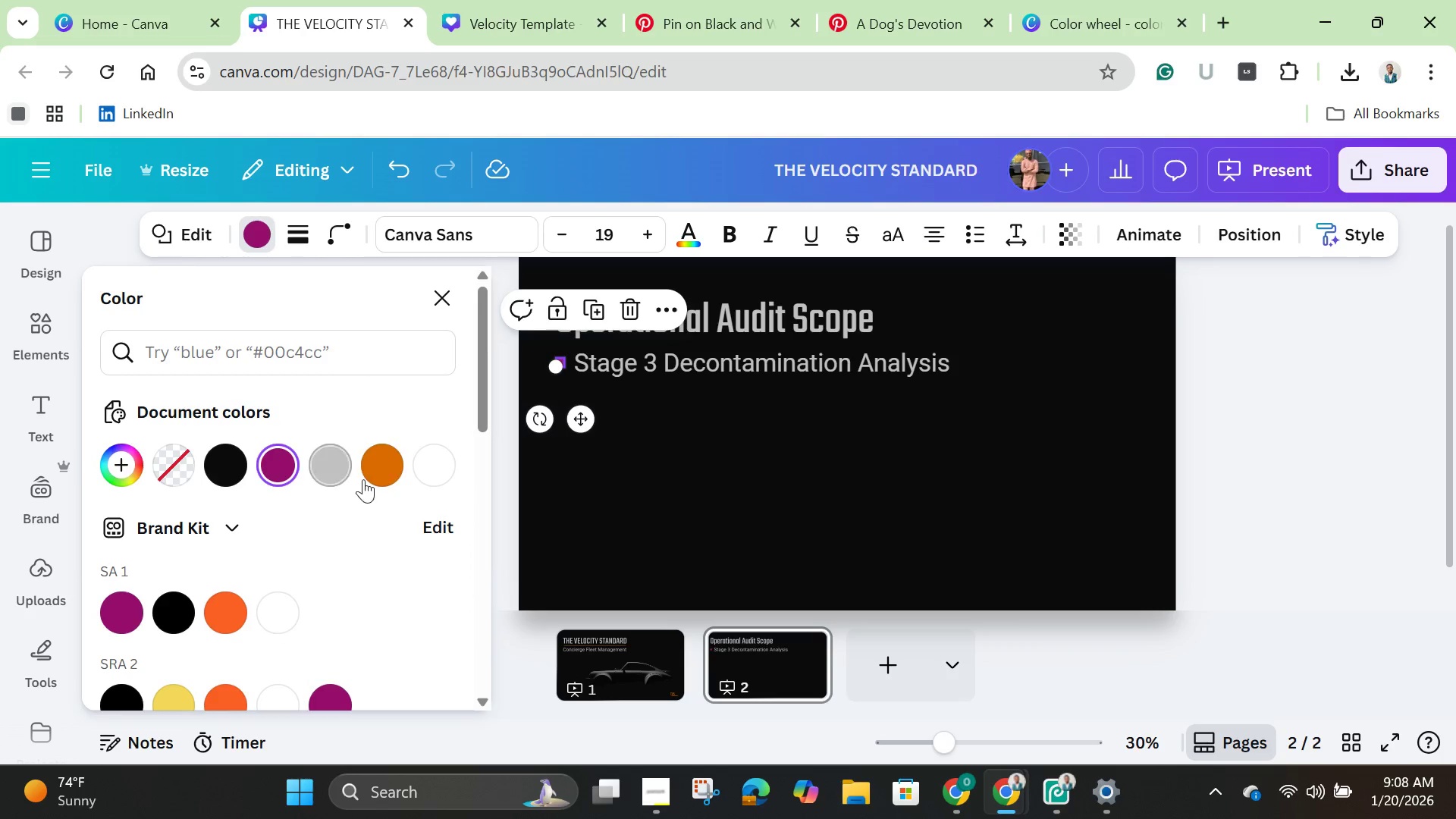 
left_click([386, 468])
 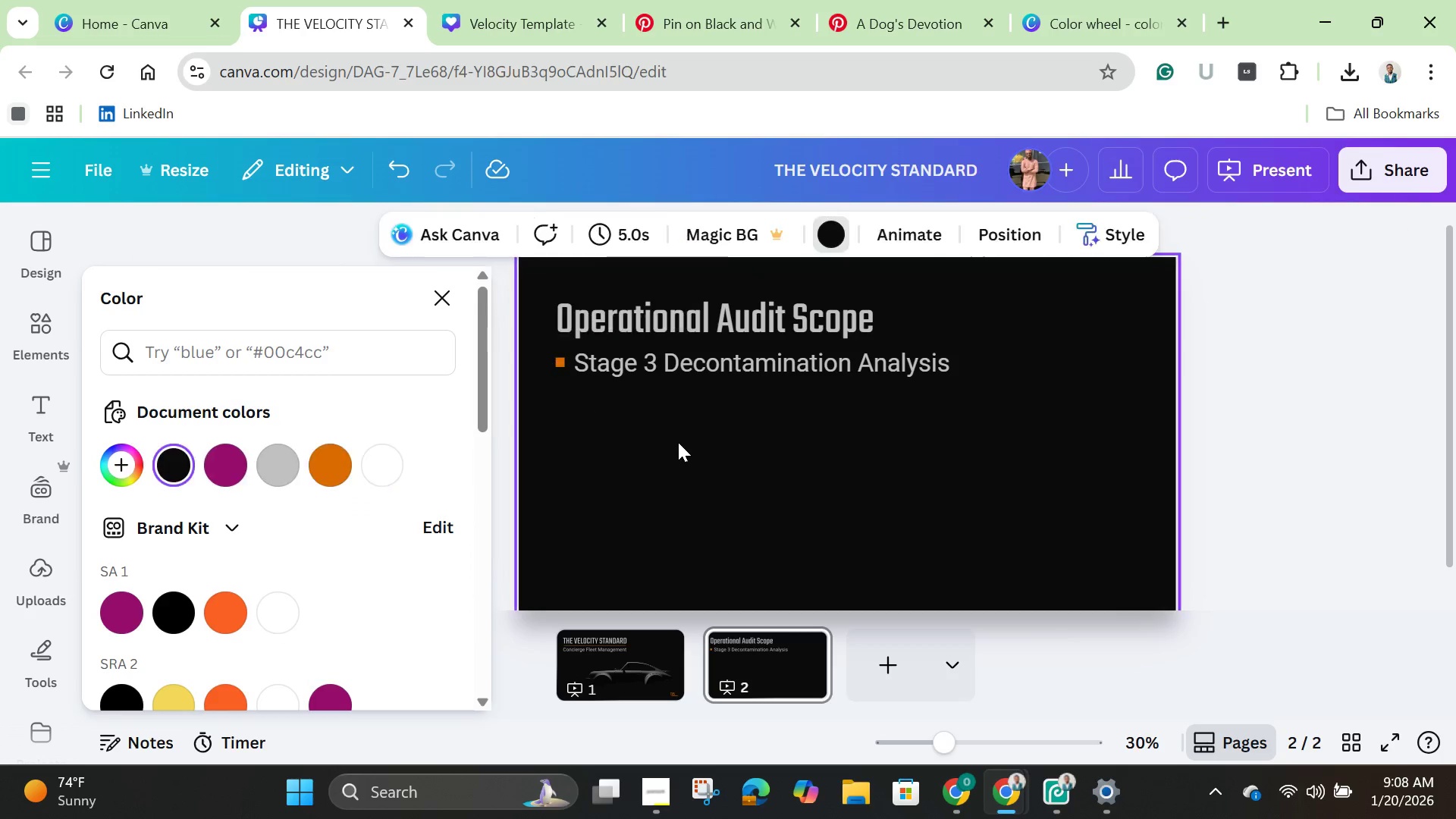 
double_click([678, 442])
 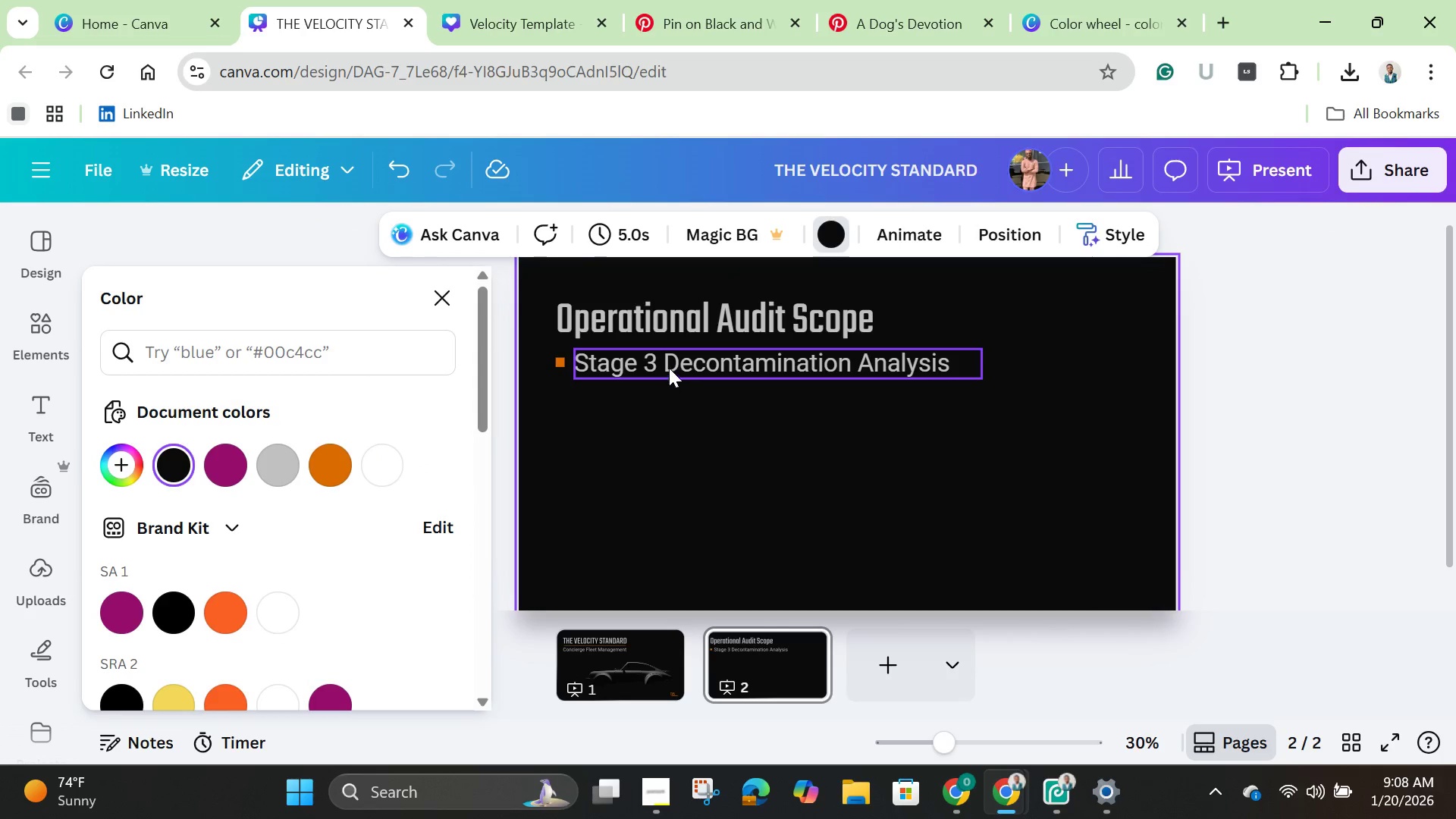 
left_click([669, 366])
 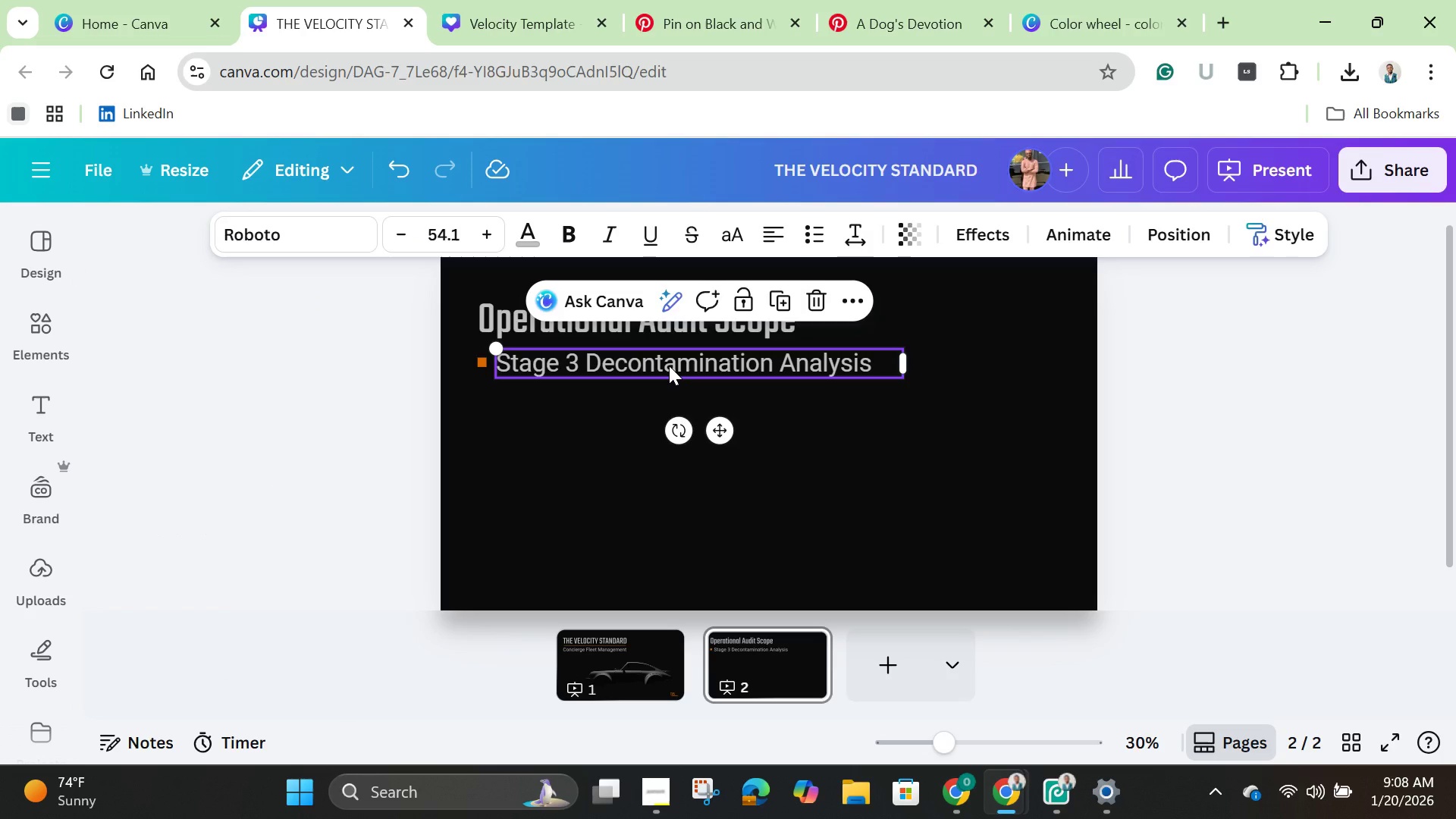 
key(ArrowDown)
 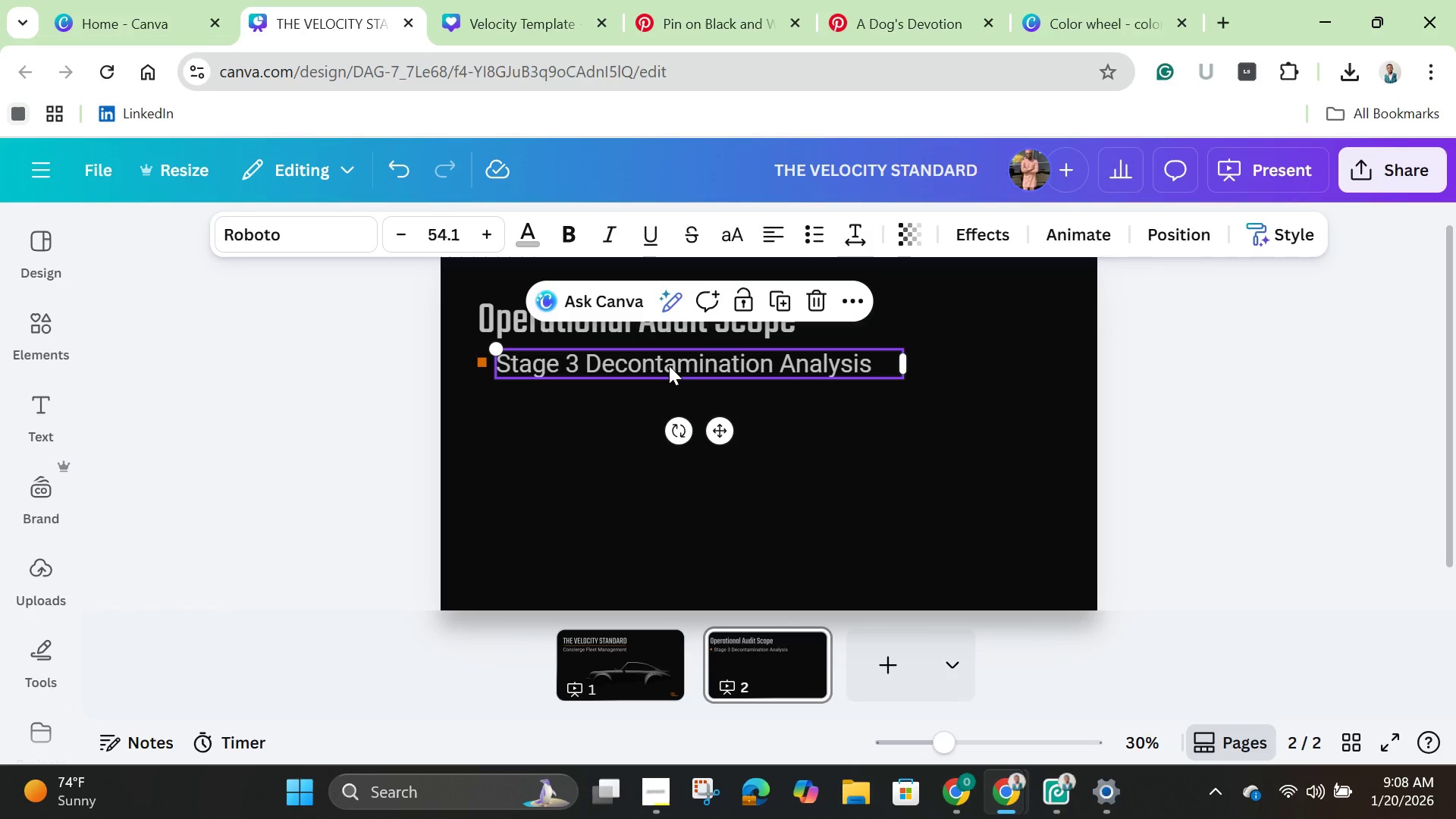 
key(ArrowUp)
 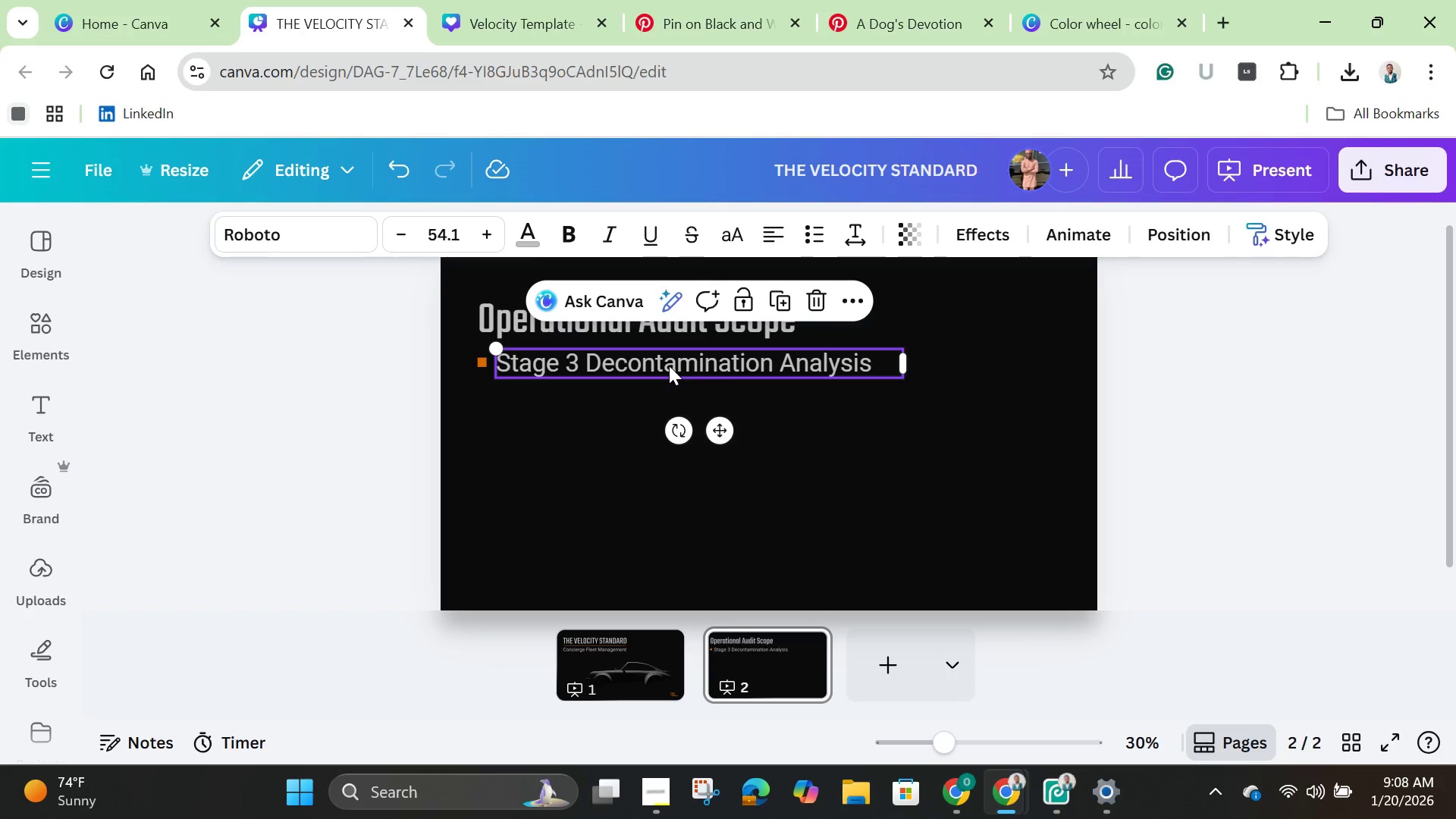 
left_click_drag(start_coordinate=[565, 453], to_coordinate=[579, 457])
 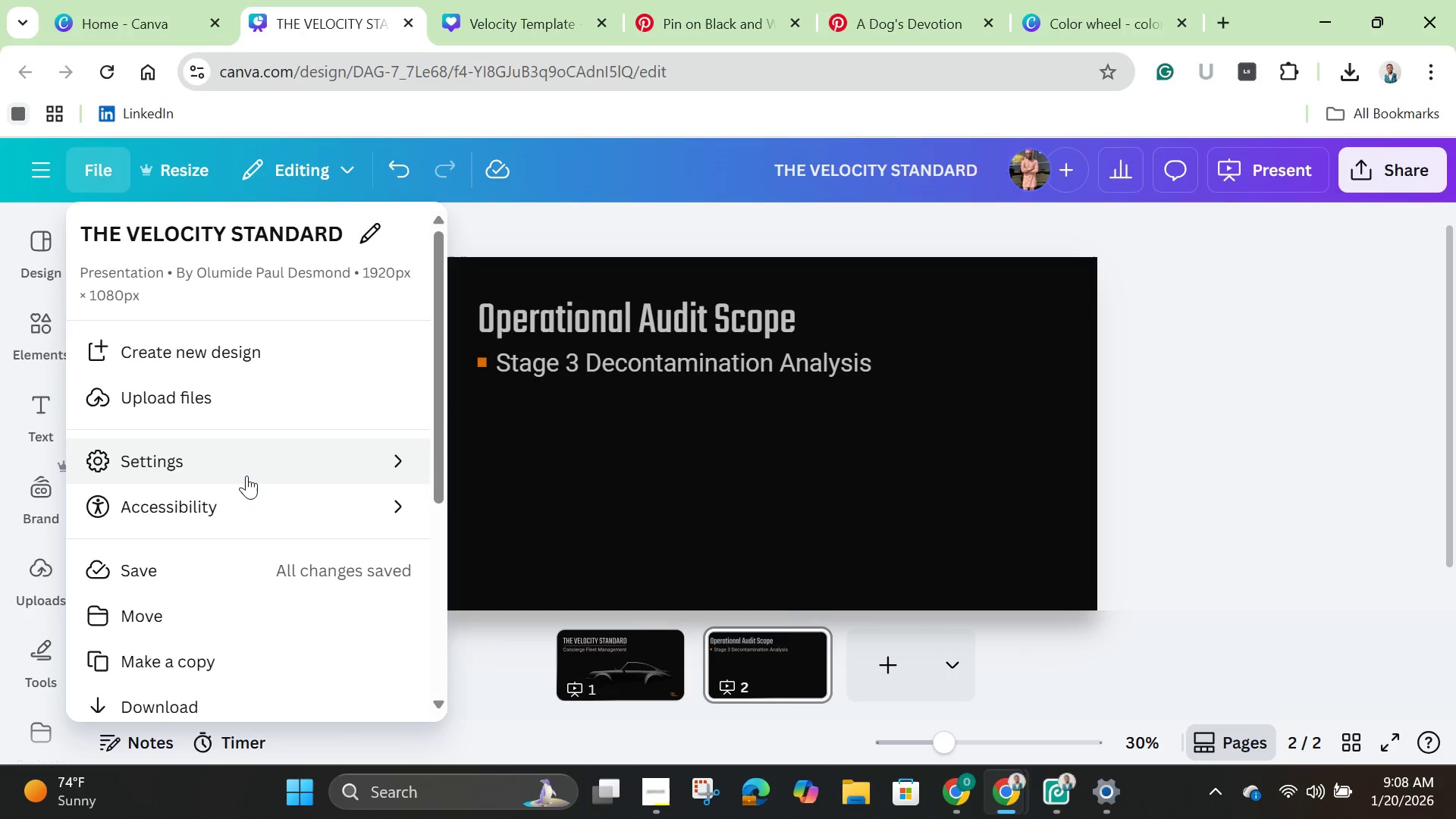 
wait(5.31)
 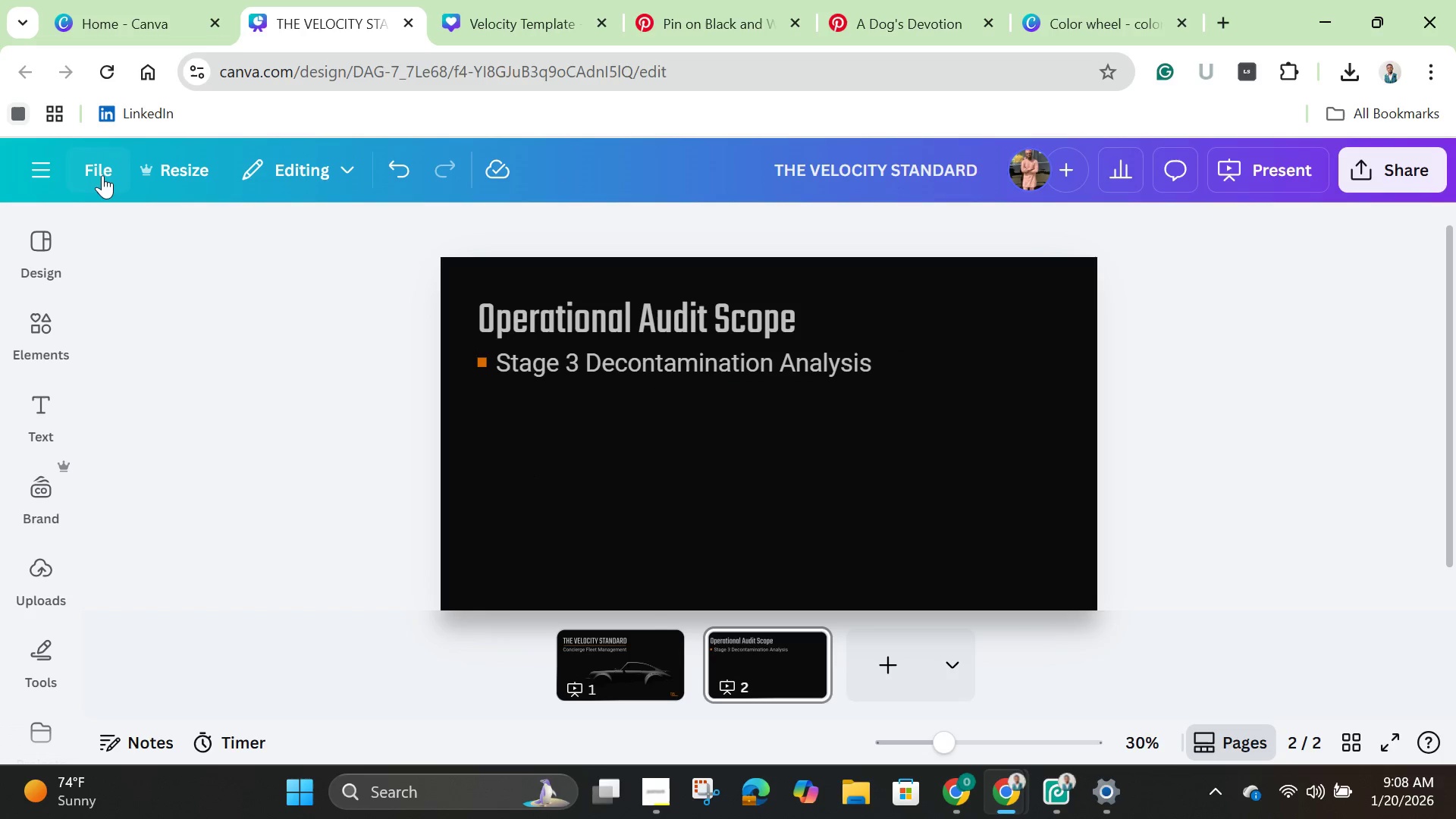 
left_click([551, 375])
 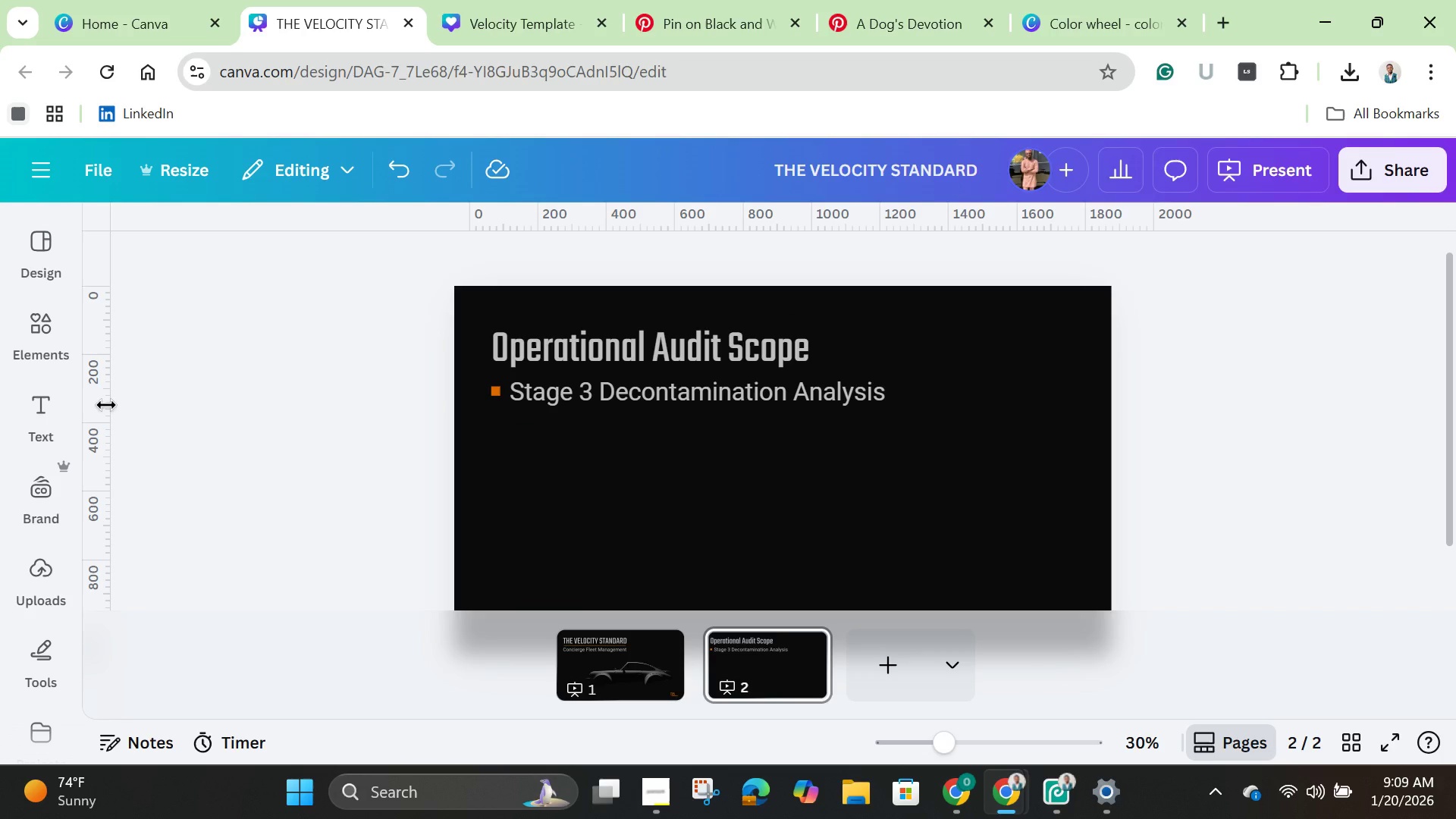 
left_click_drag(start_coordinate=[106, 405], to_coordinate=[491, 434])
 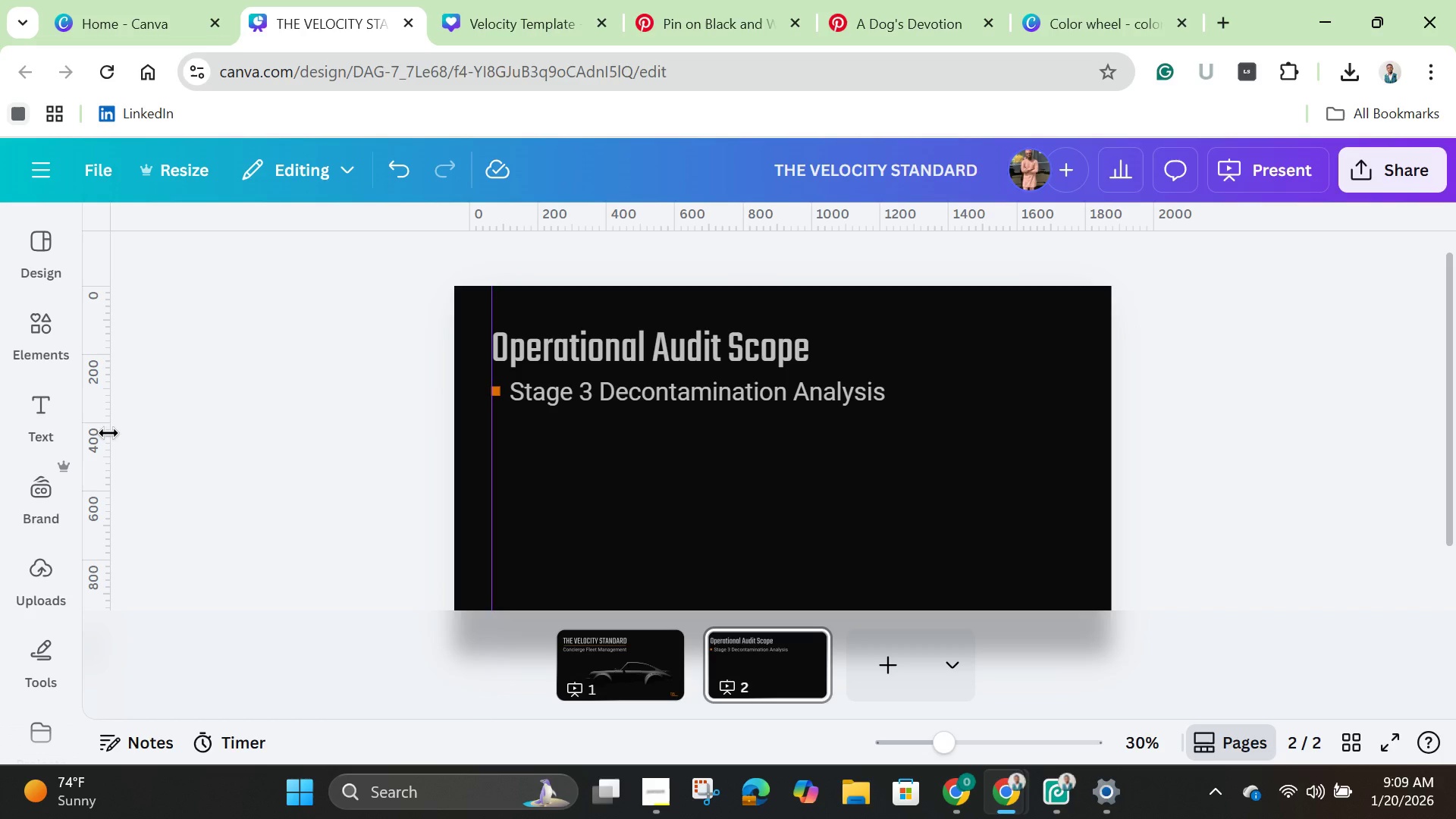 
left_click_drag(start_coordinate=[108, 433], to_coordinate=[513, 441])
 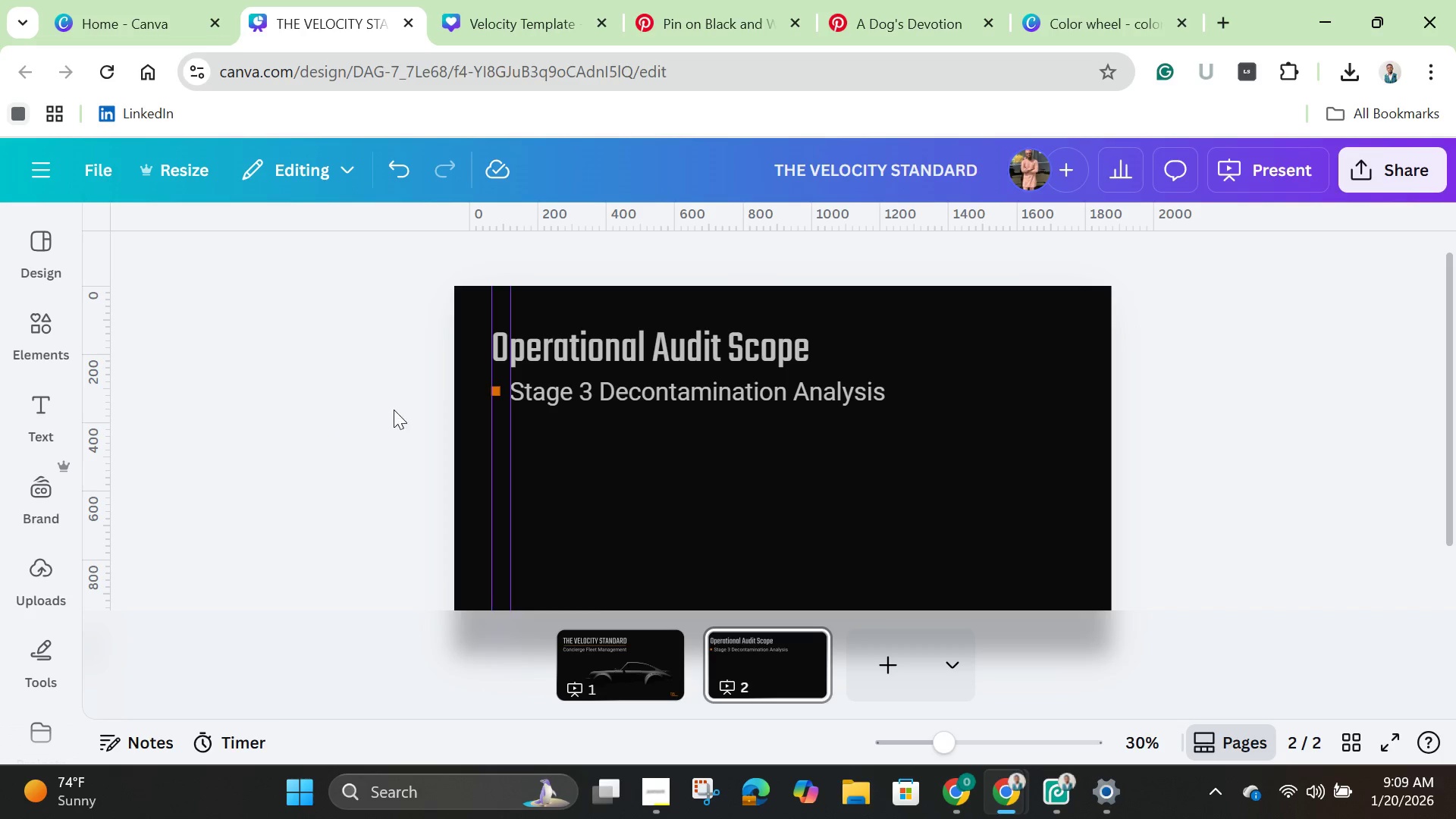 
wait(7.16)
 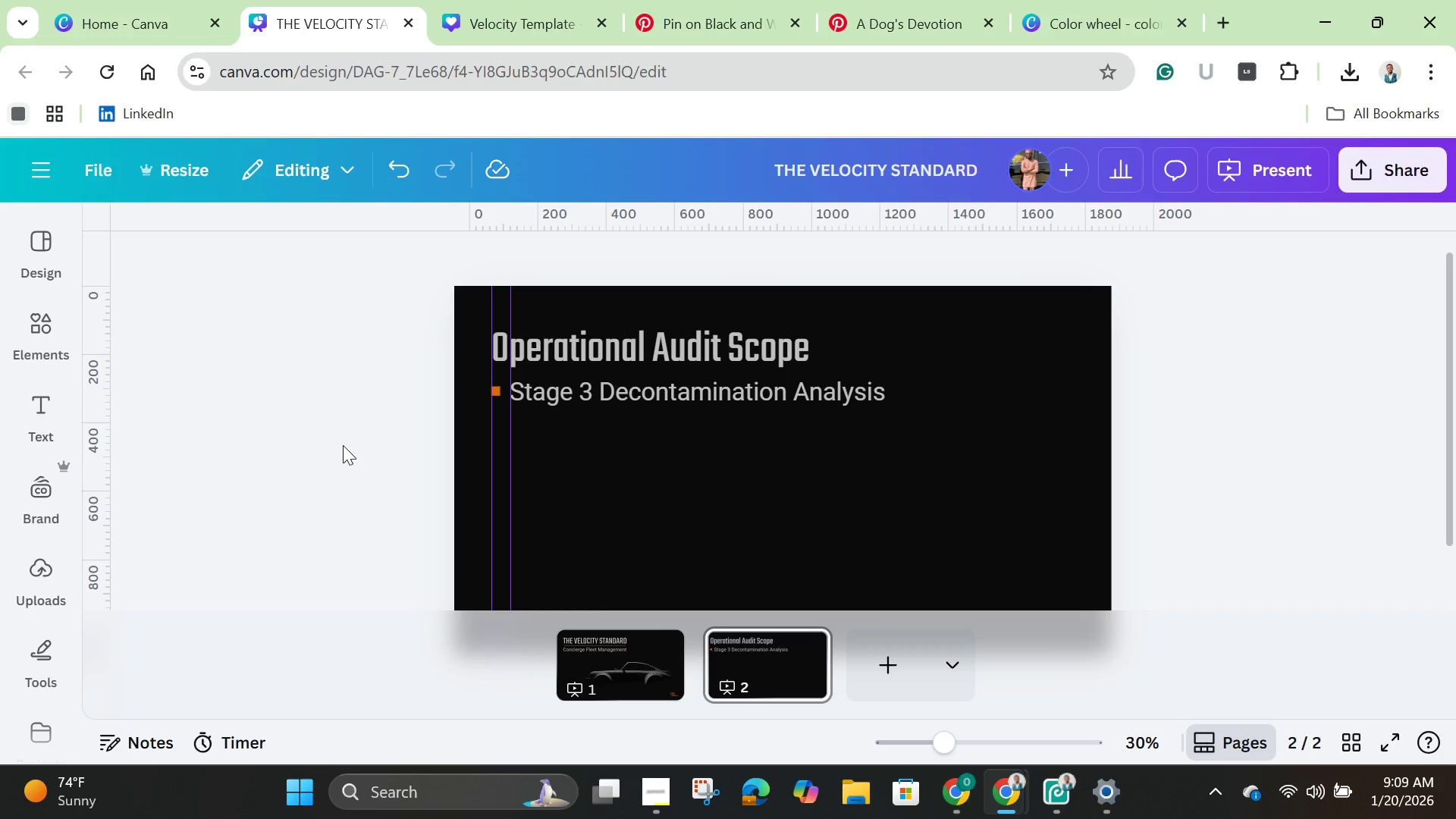 
left_click([500, 393])
 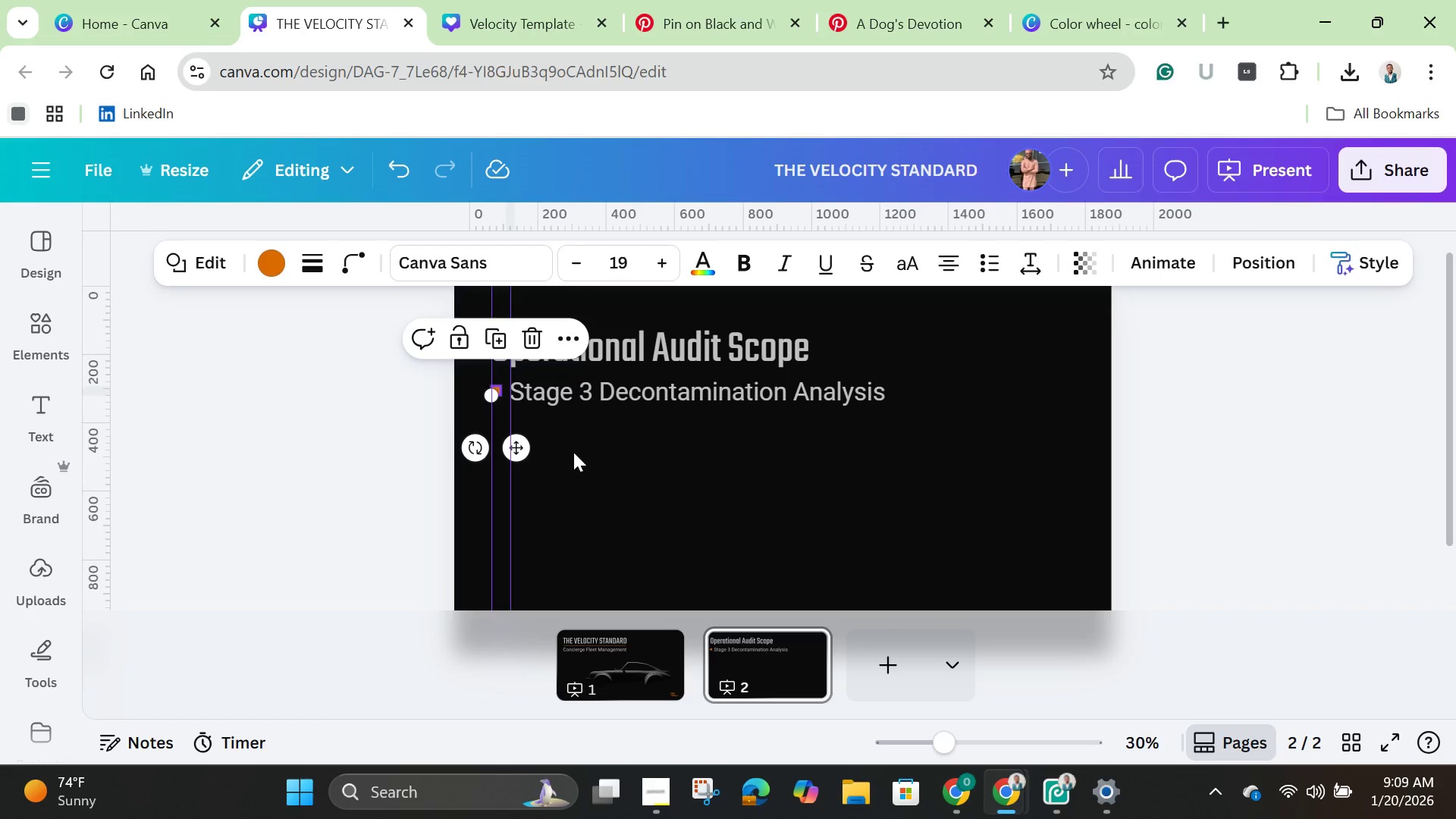 
hold_key(key=ShiftLeft, duration=1.02)
left_click([654, 393])
 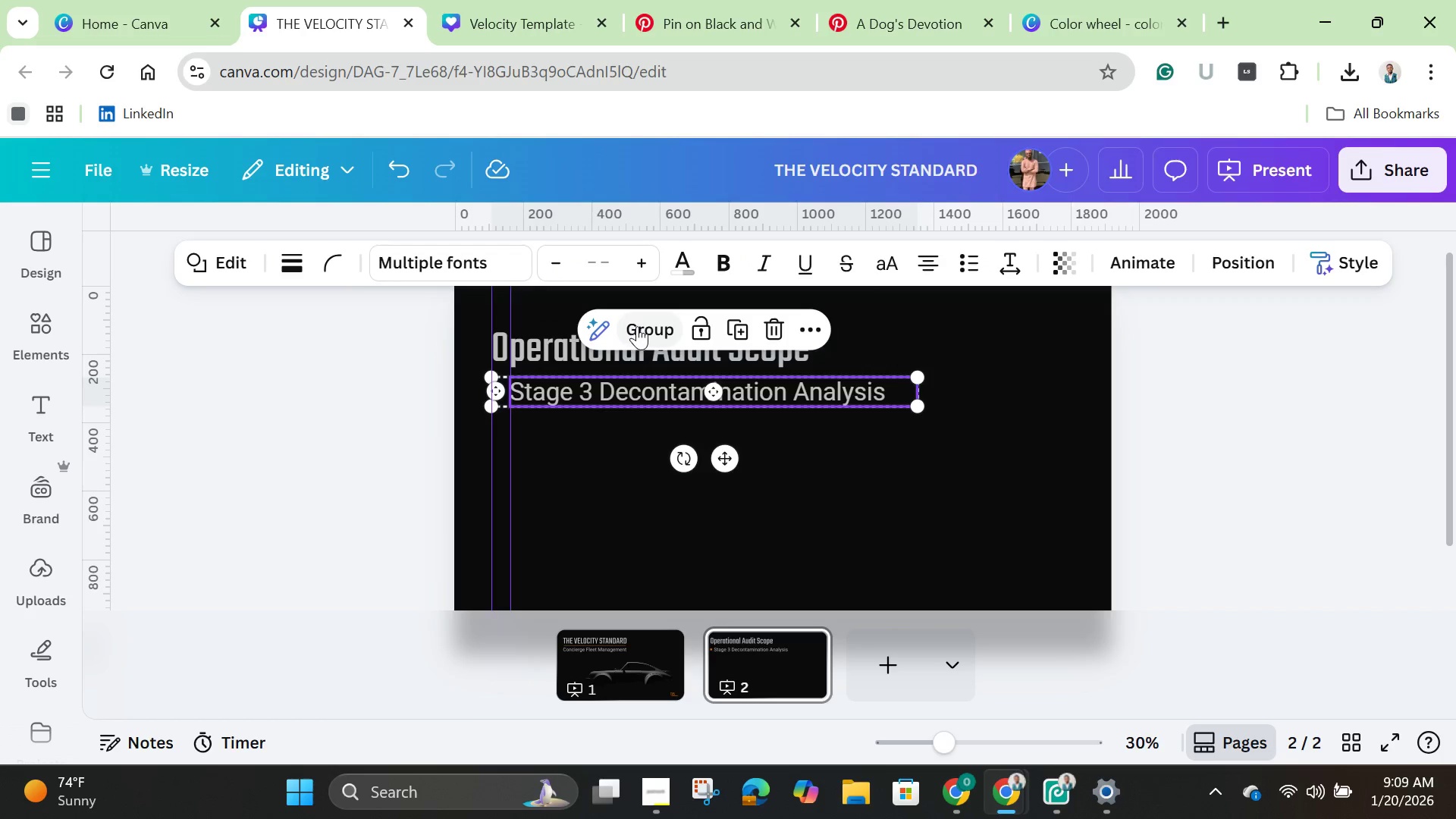 
left_click([639, 325])
 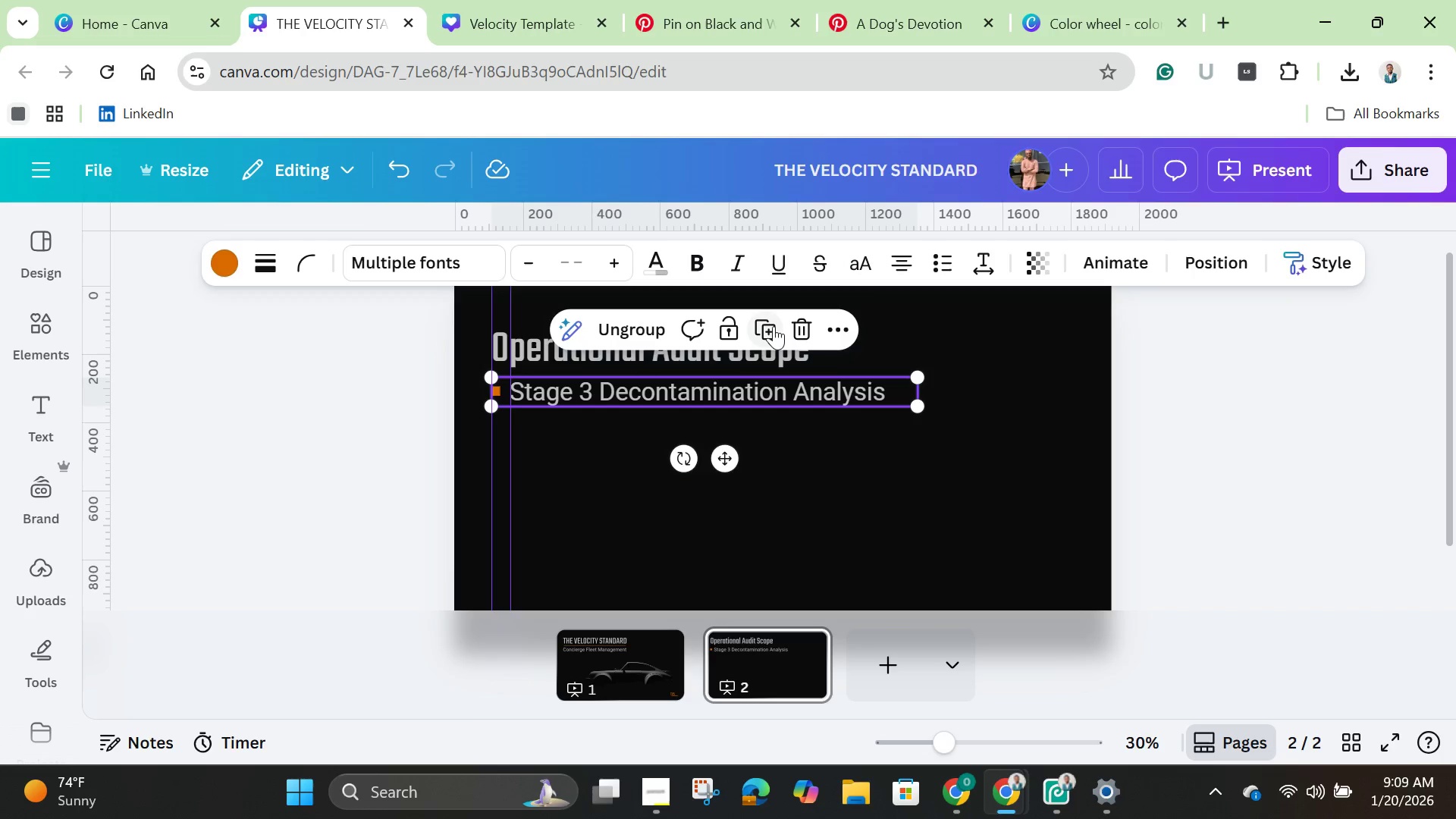 
left_click([772, 327])
 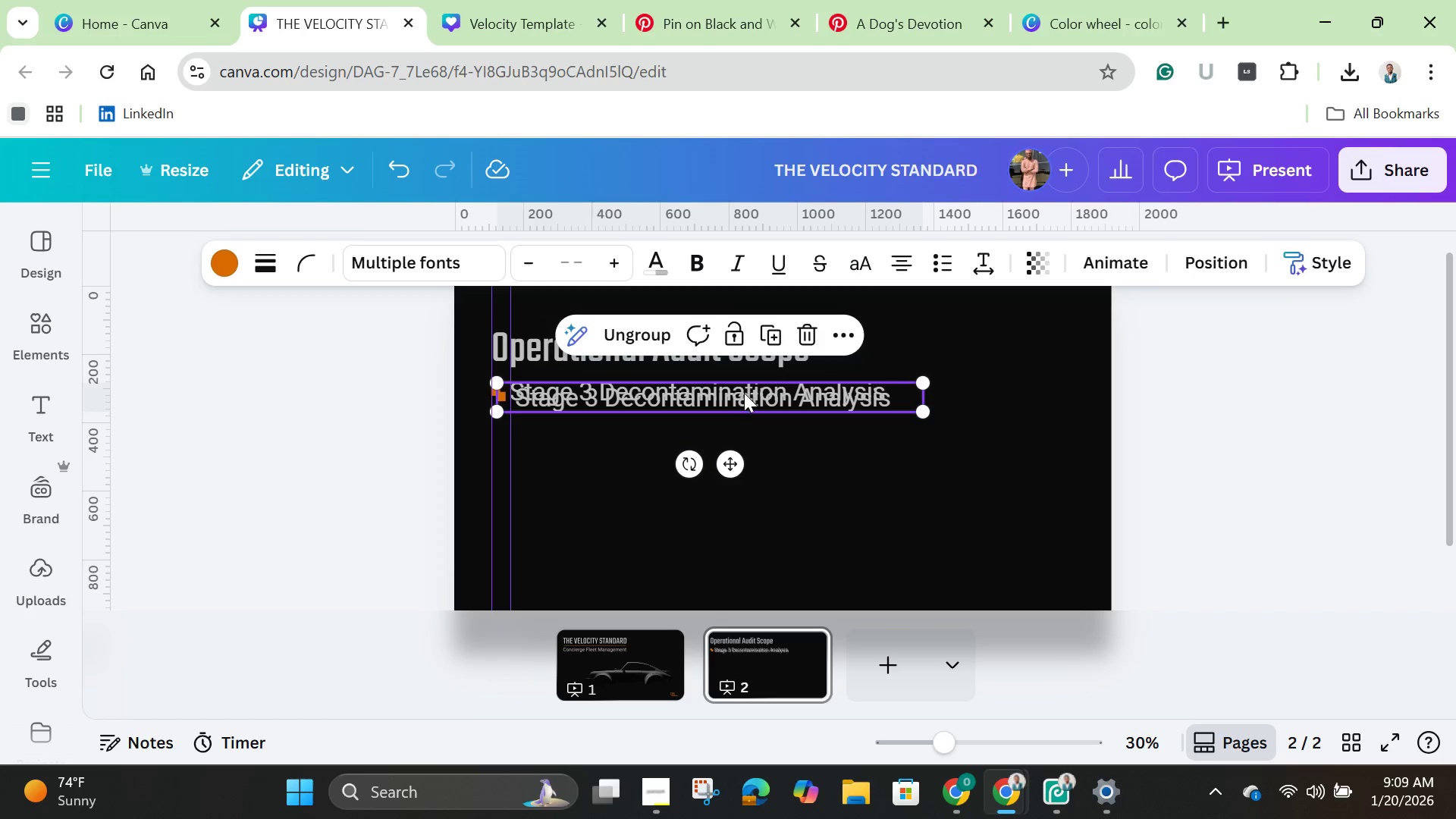 
left_click_drag(start_coordinate=[744, 393], to_coordinate=[741, 426])
 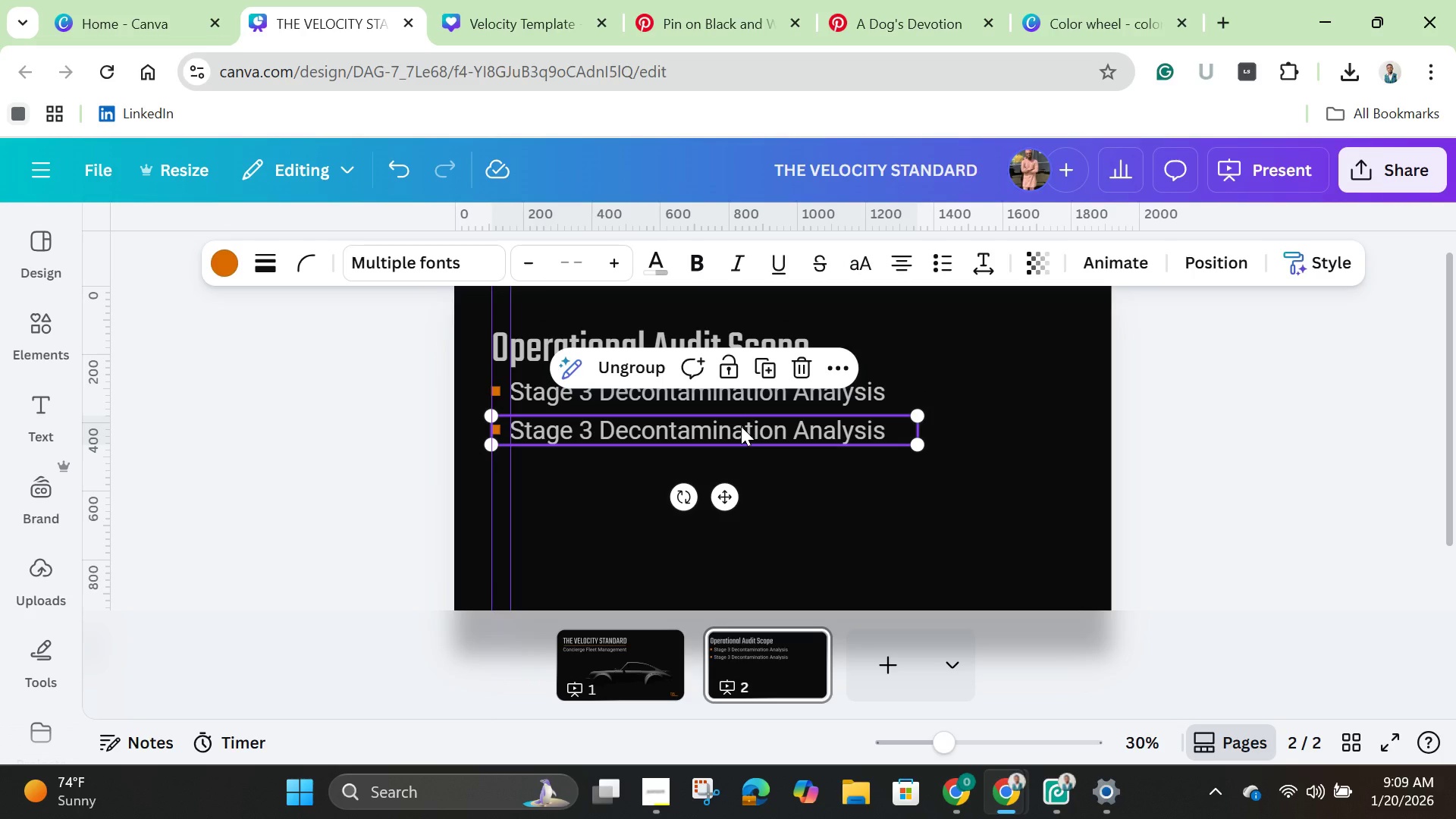 
left_click([741, 426])
 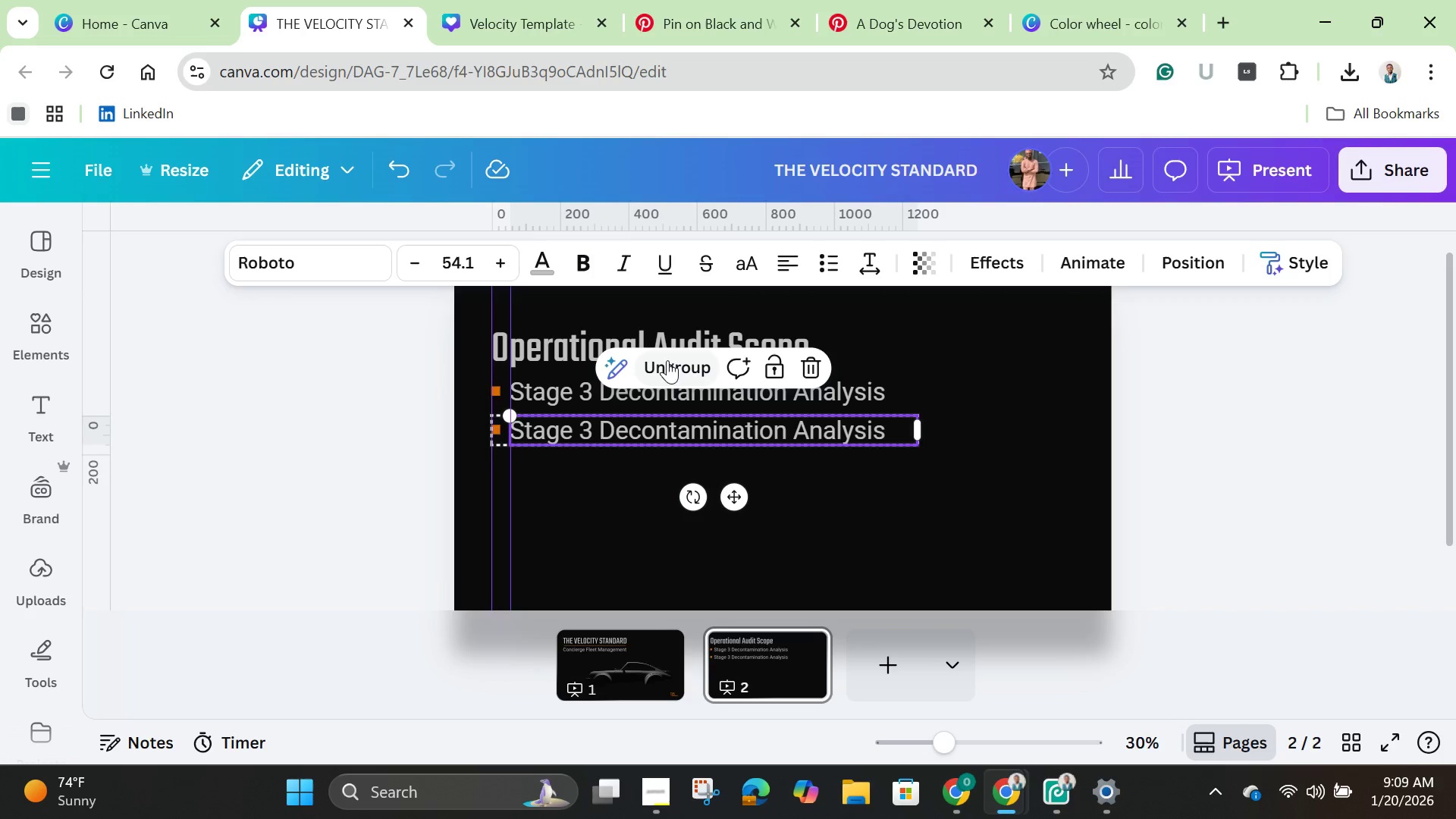 
left_click([664, 356])
 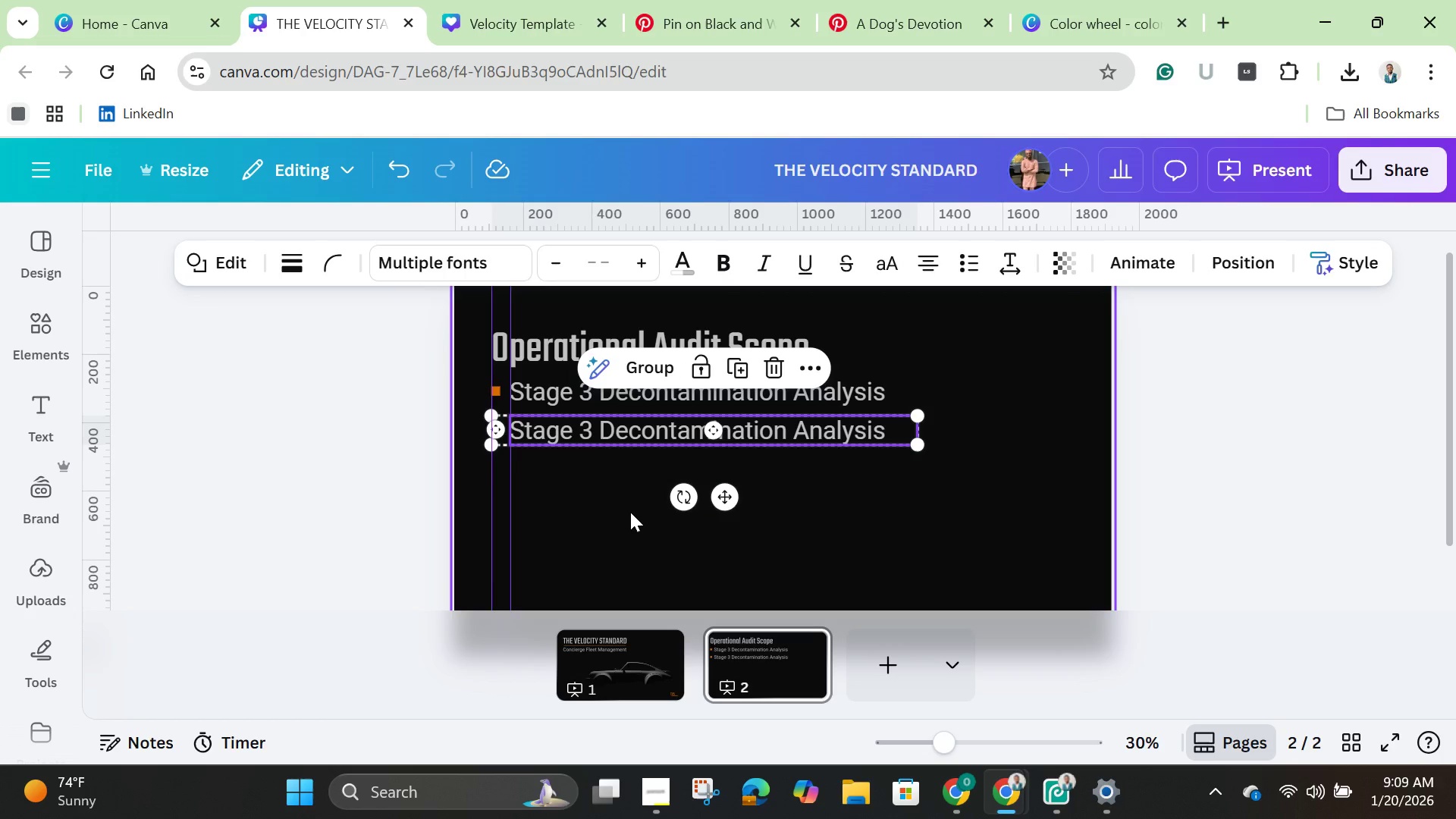 
left_click([630, 512])
 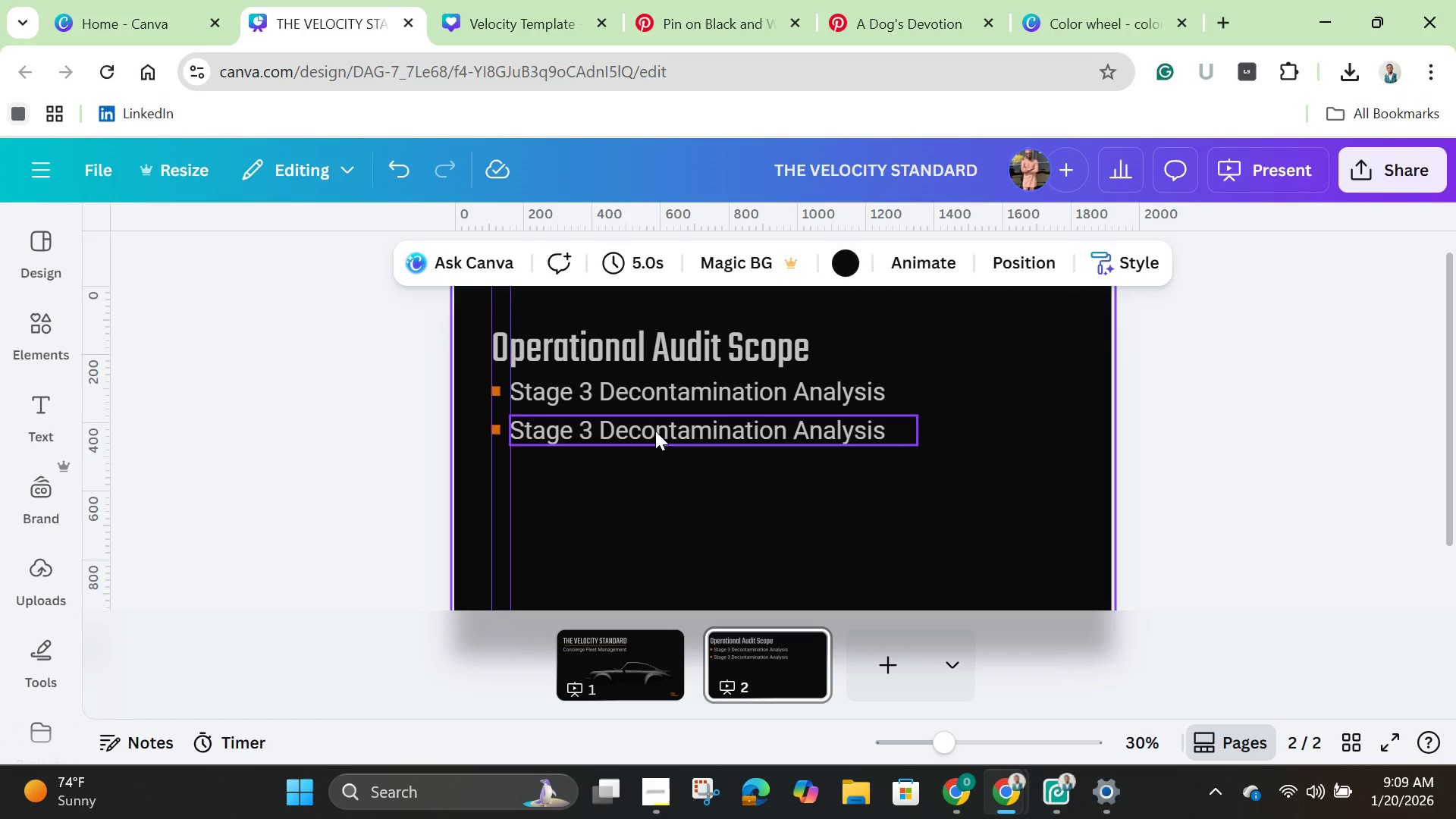 
left_click([655, 431])
 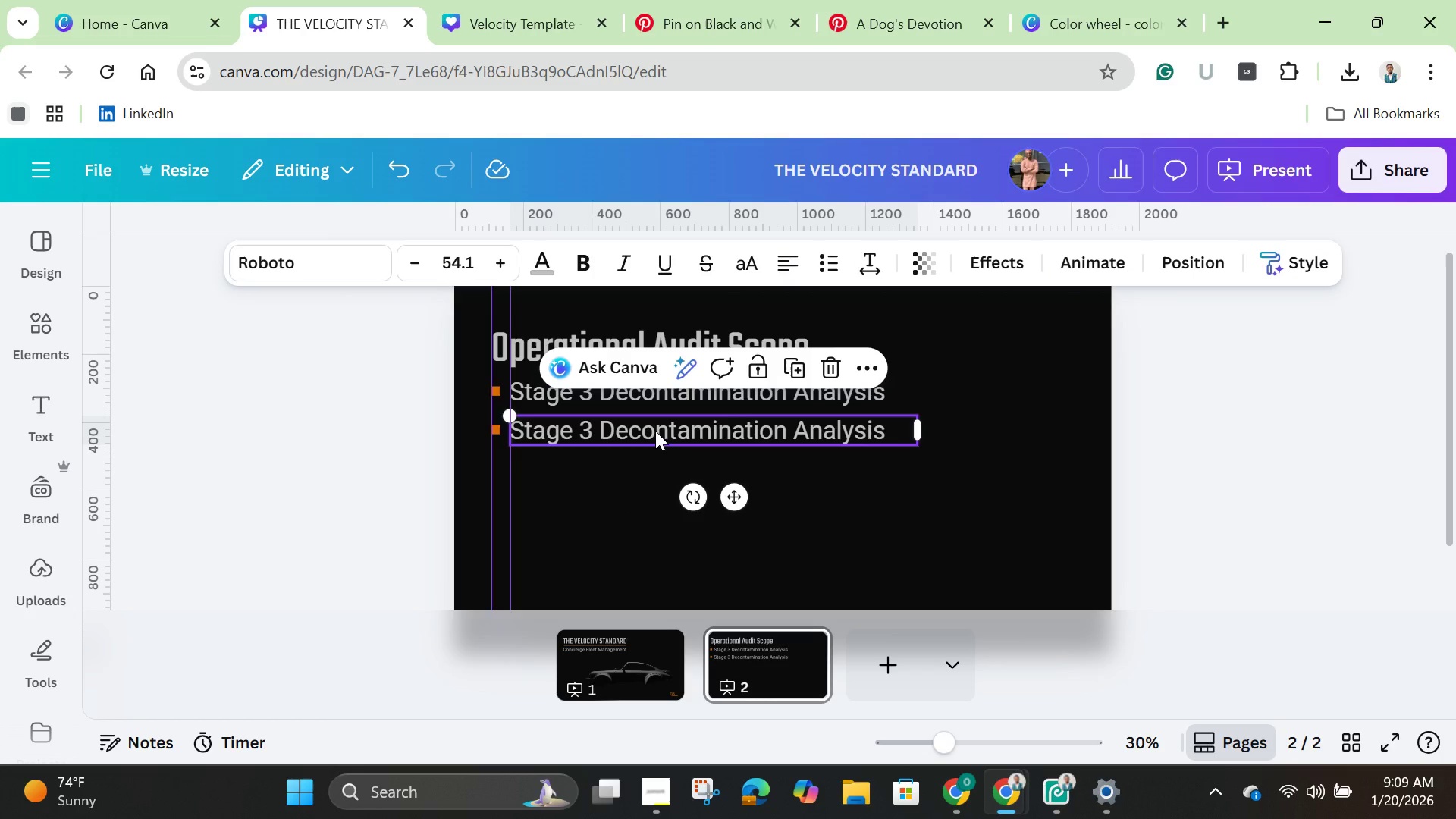 
left_click([655, 431])
 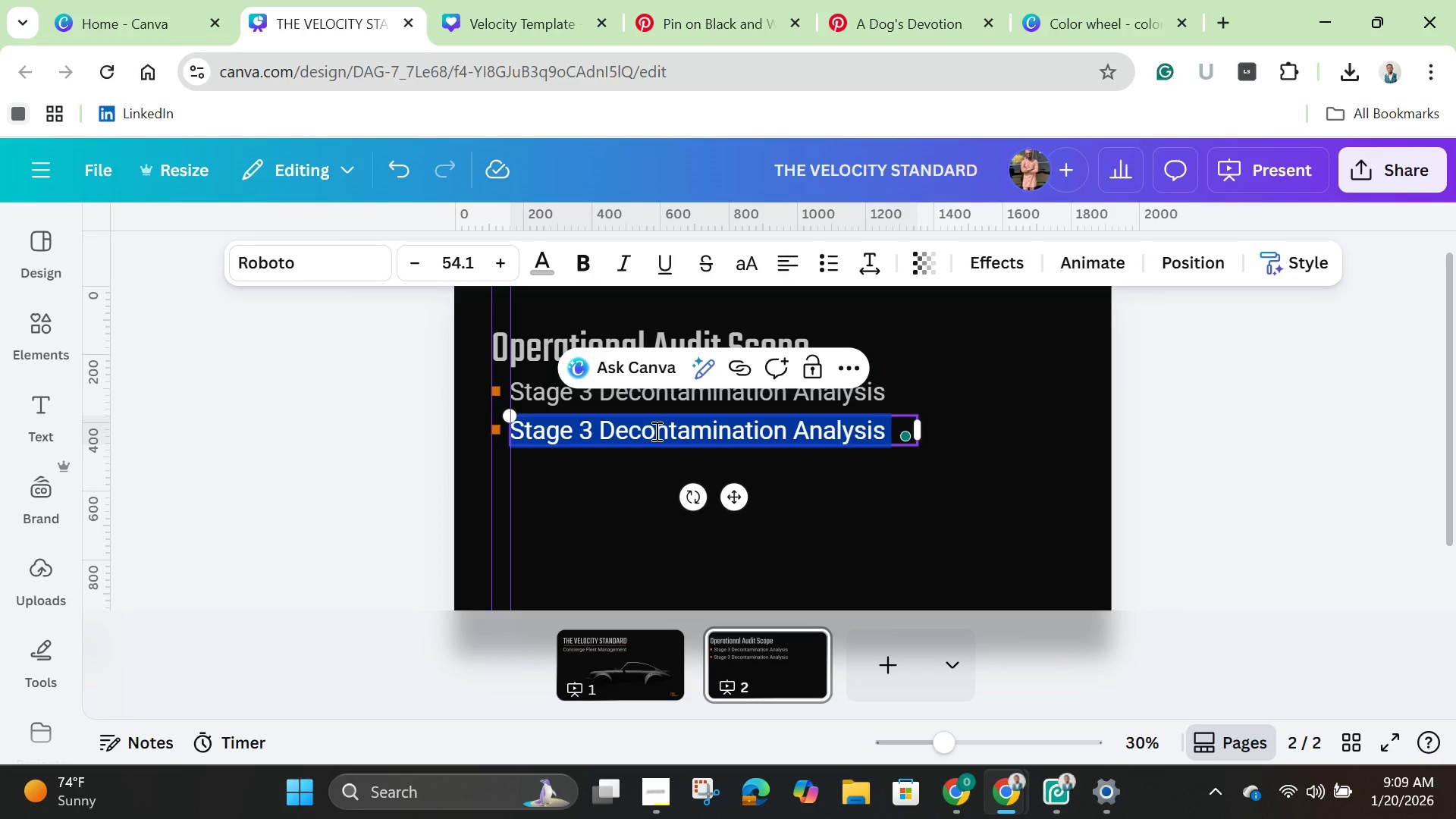 
key(Backspace)
type(Paint Correction Ed)
key(Backspace)
type(fficiency Rates)
 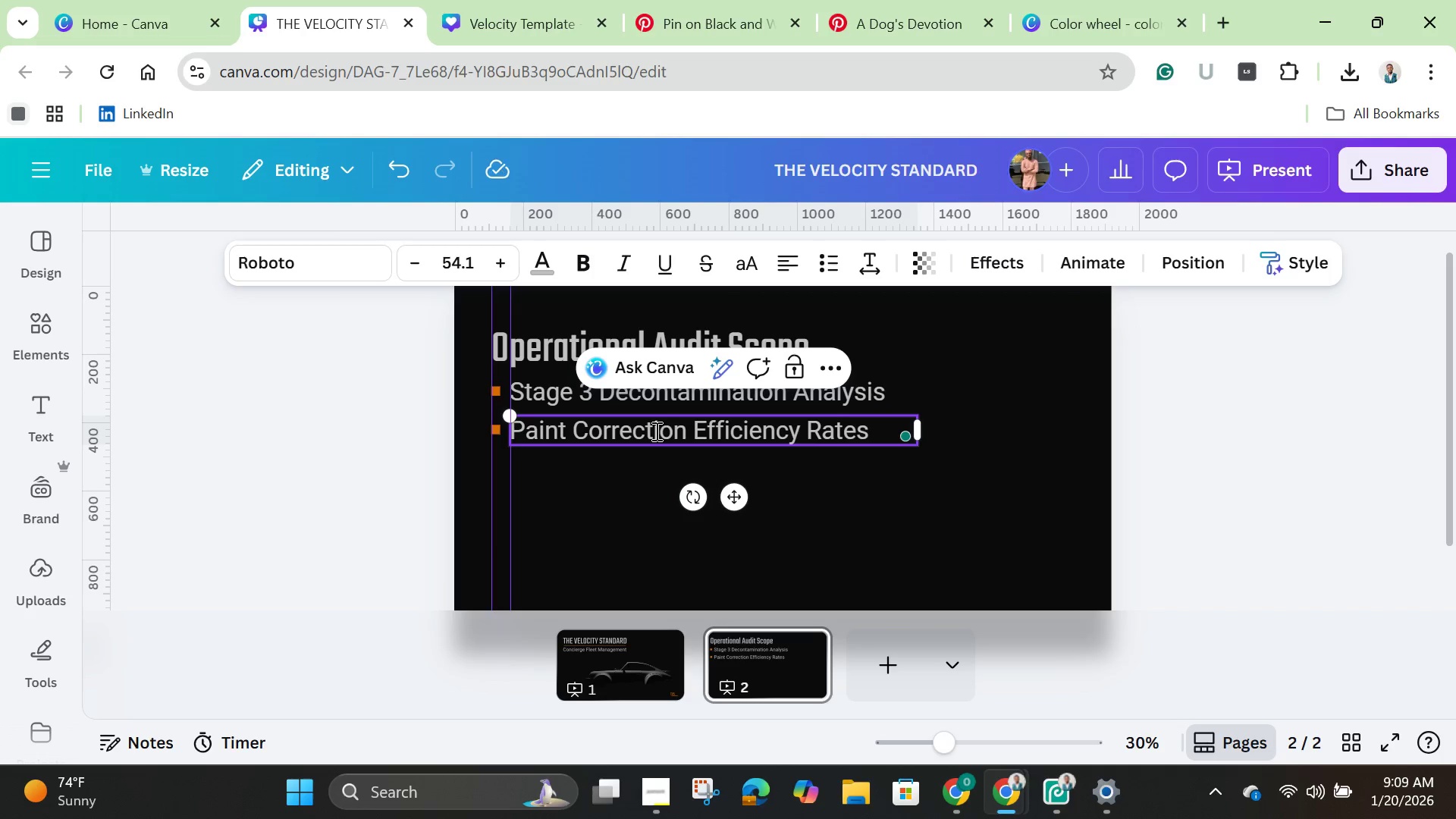 
left_click([904, 535])
 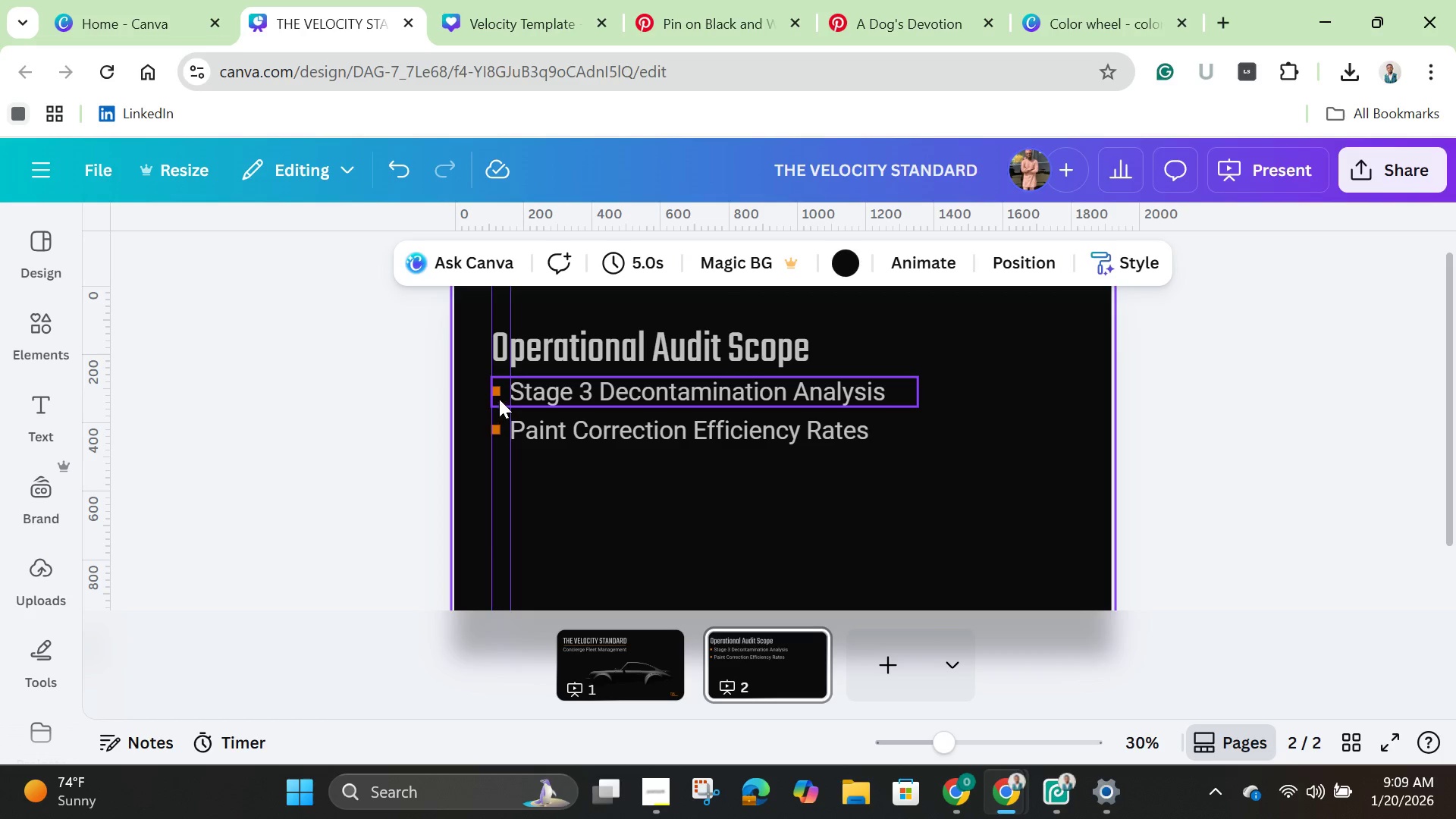 
left_click([499, 399])
 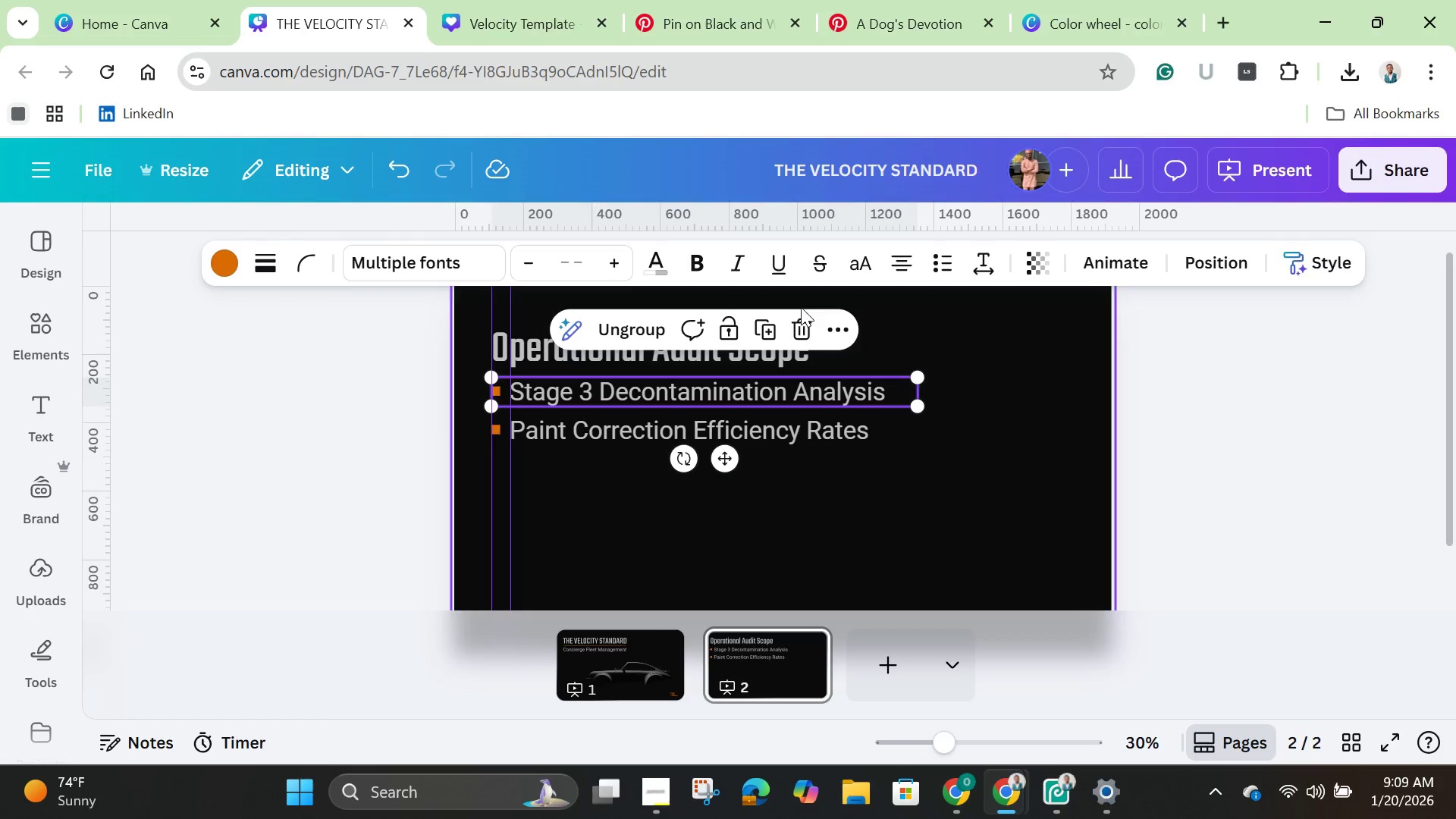 
left_click([769, 331])
 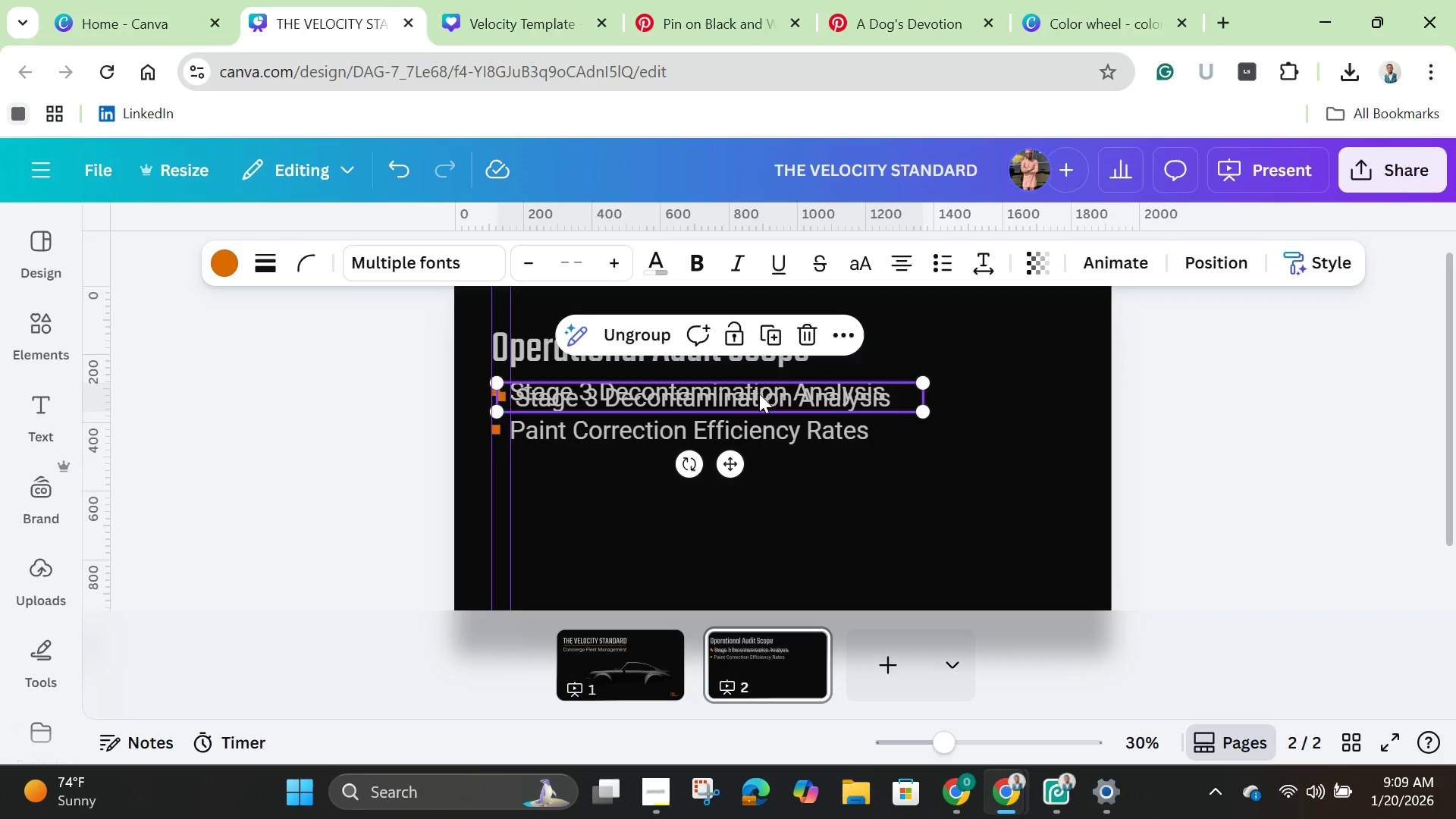 
left_click_drag(start_coordinate=[759, 395], to_coordinate=[750, 466])
 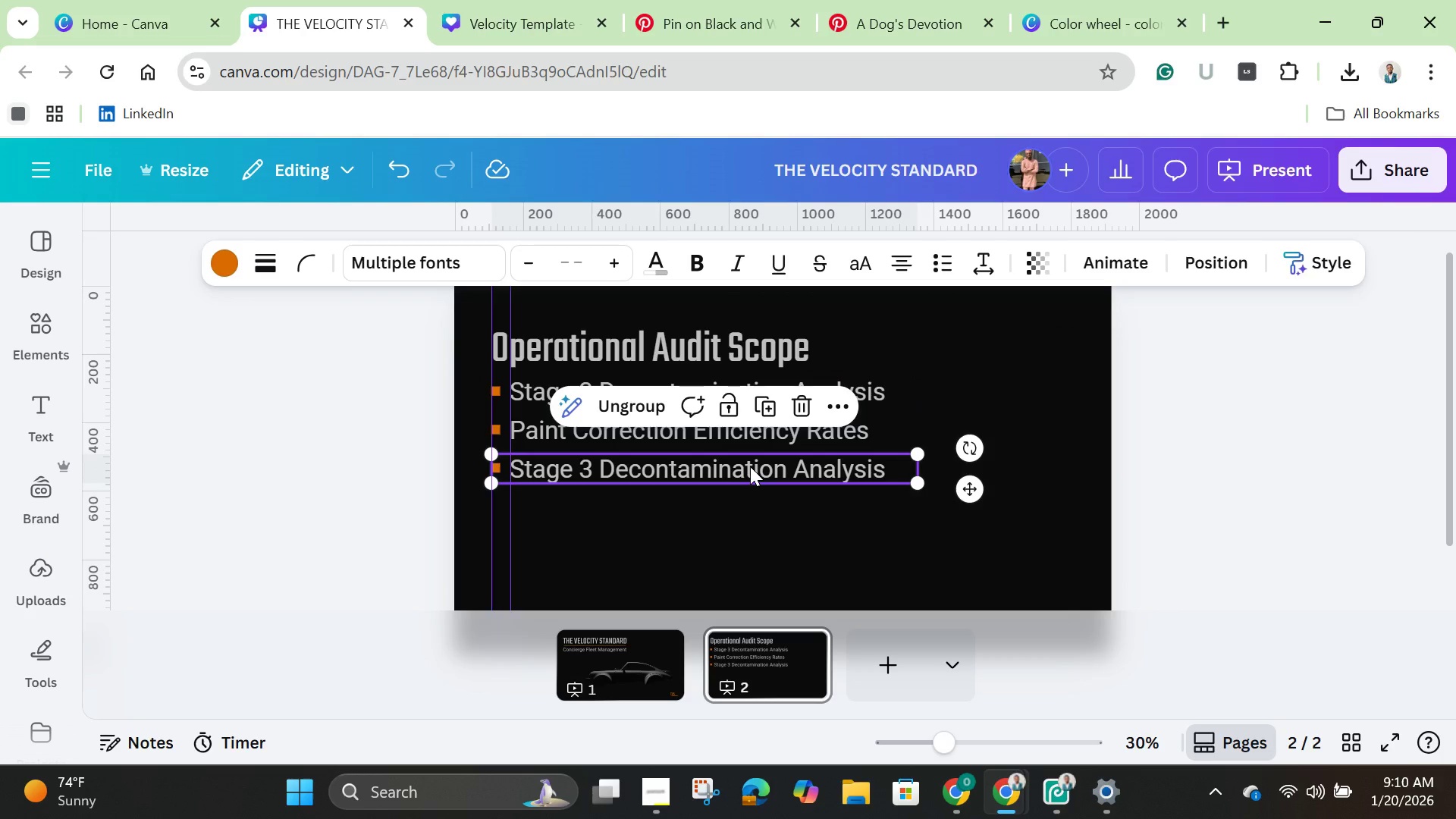 
left_click([750, 466])
 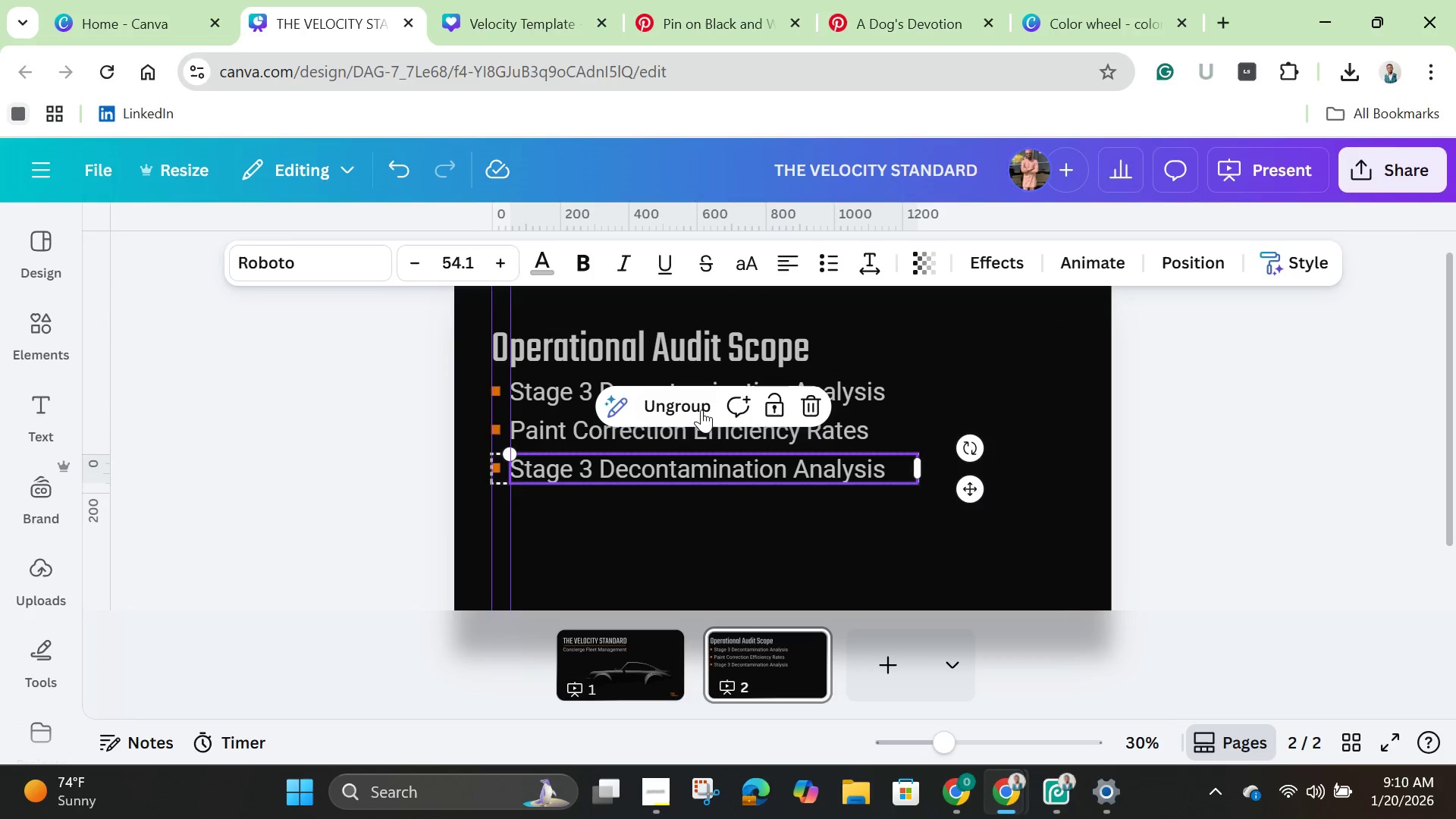 
left_click([683, 397])
 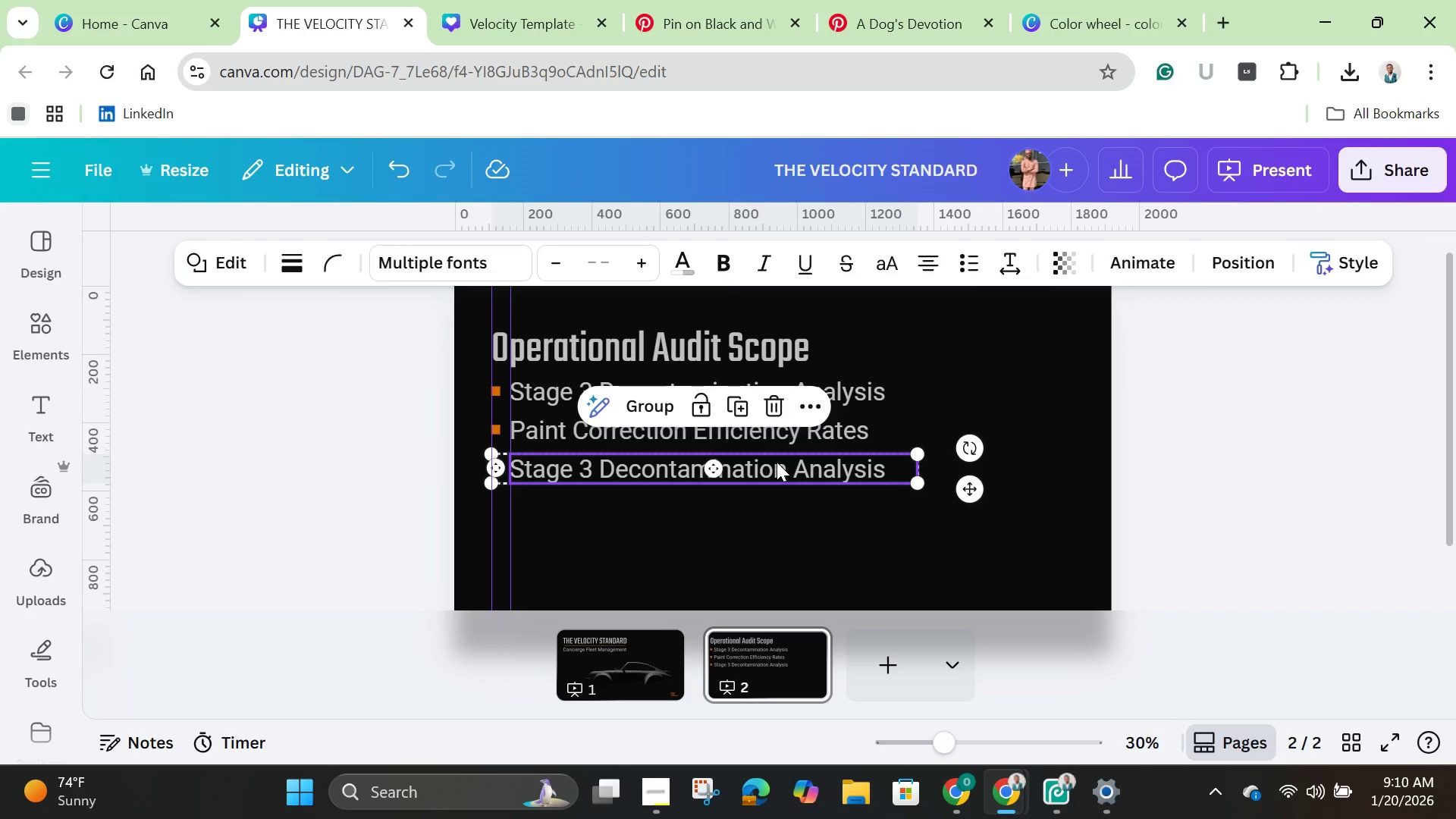 
left_click([777, 462])
 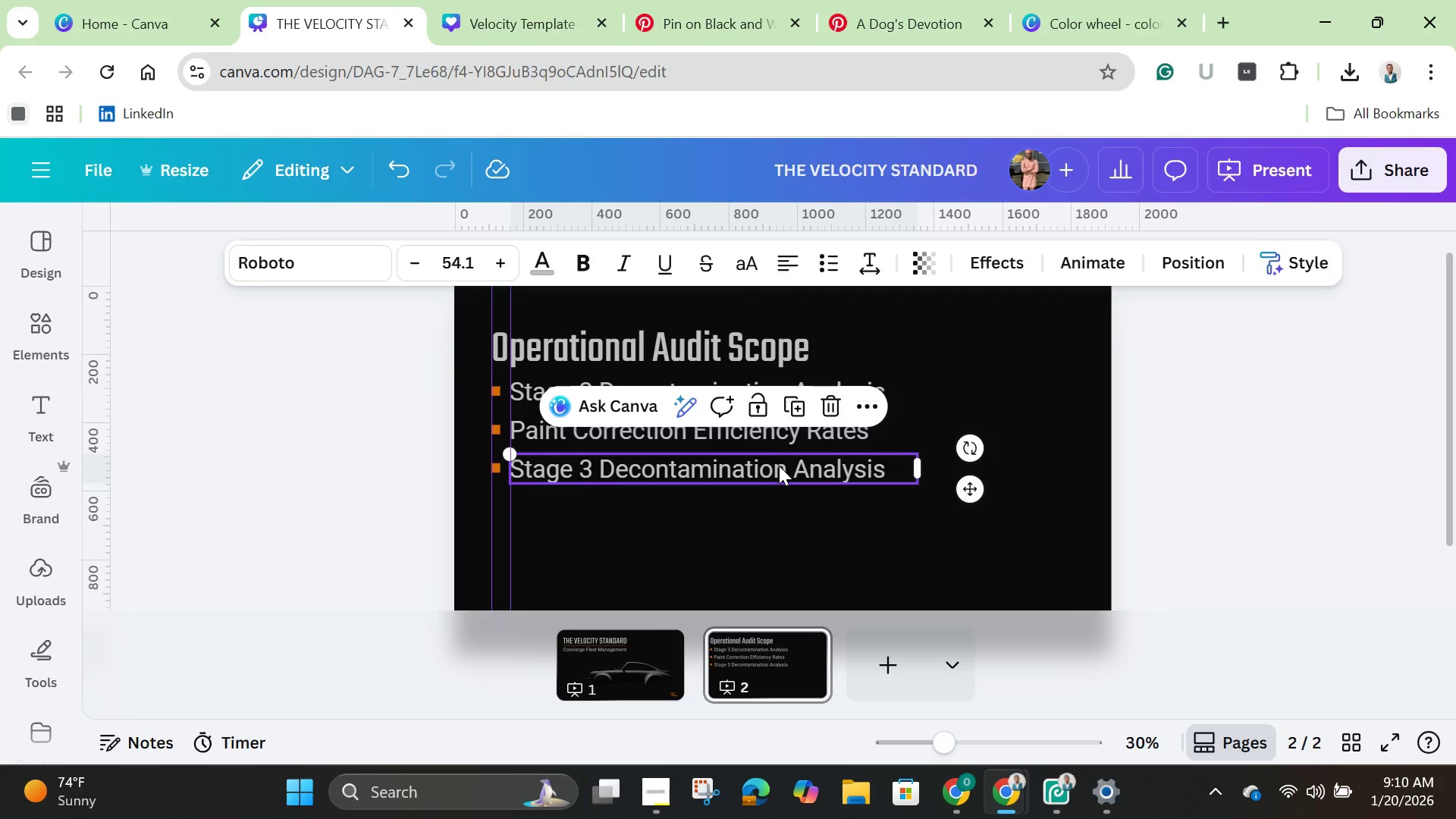 
left_click([779, 466])
 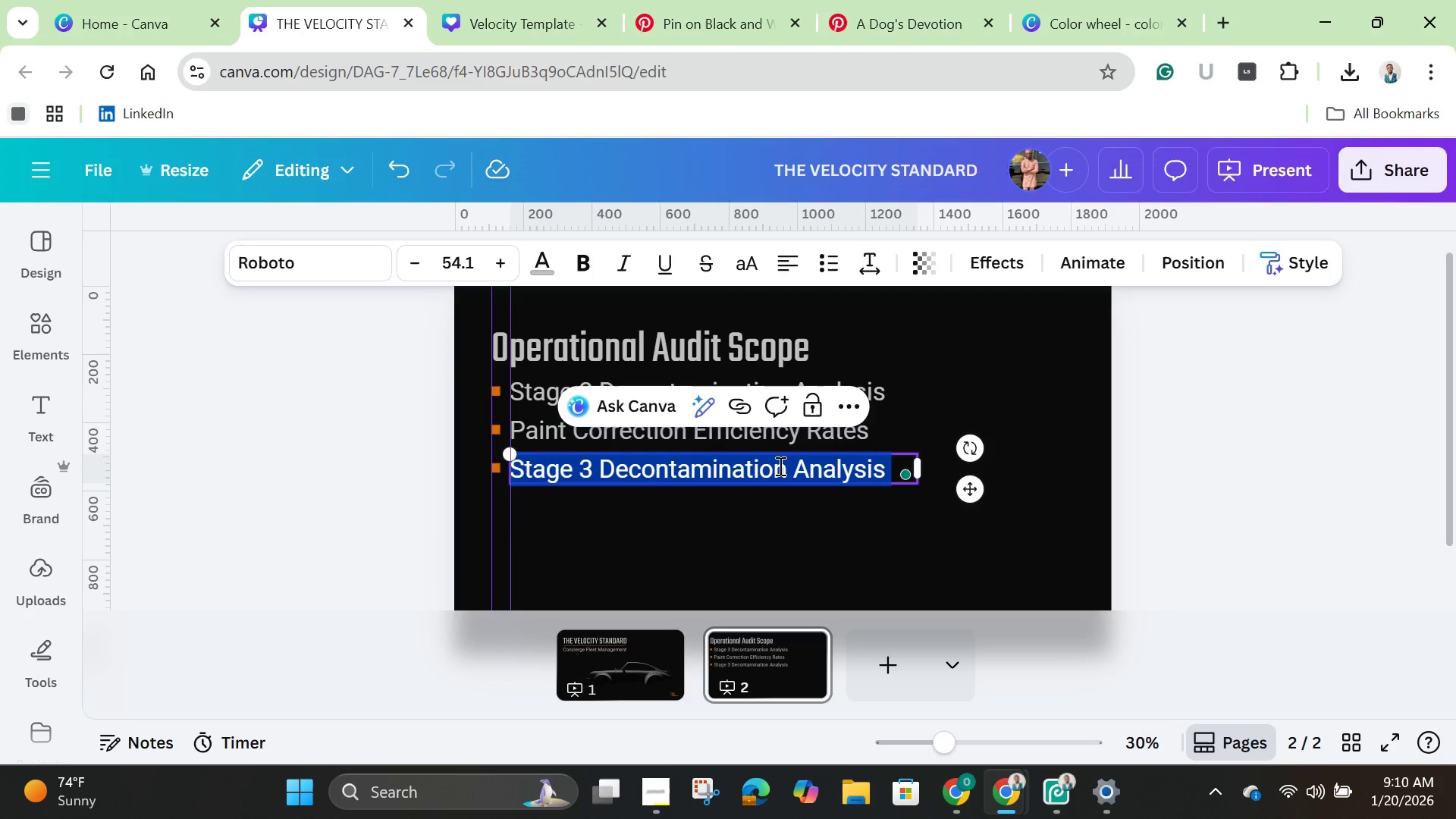 
key(Backspace)
type(Covalent Bonding Application Review)
 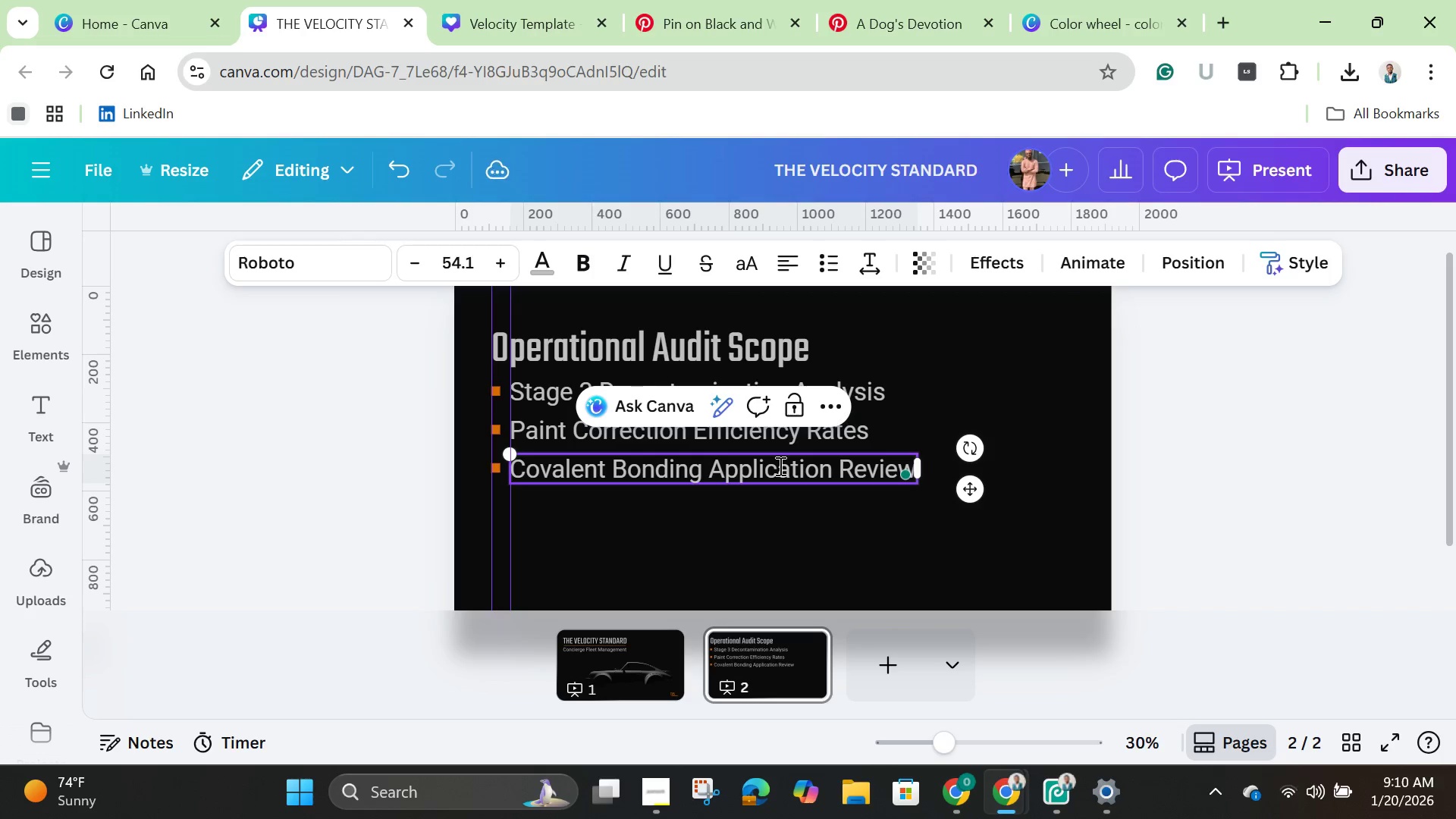 
left_click([774, 548])
 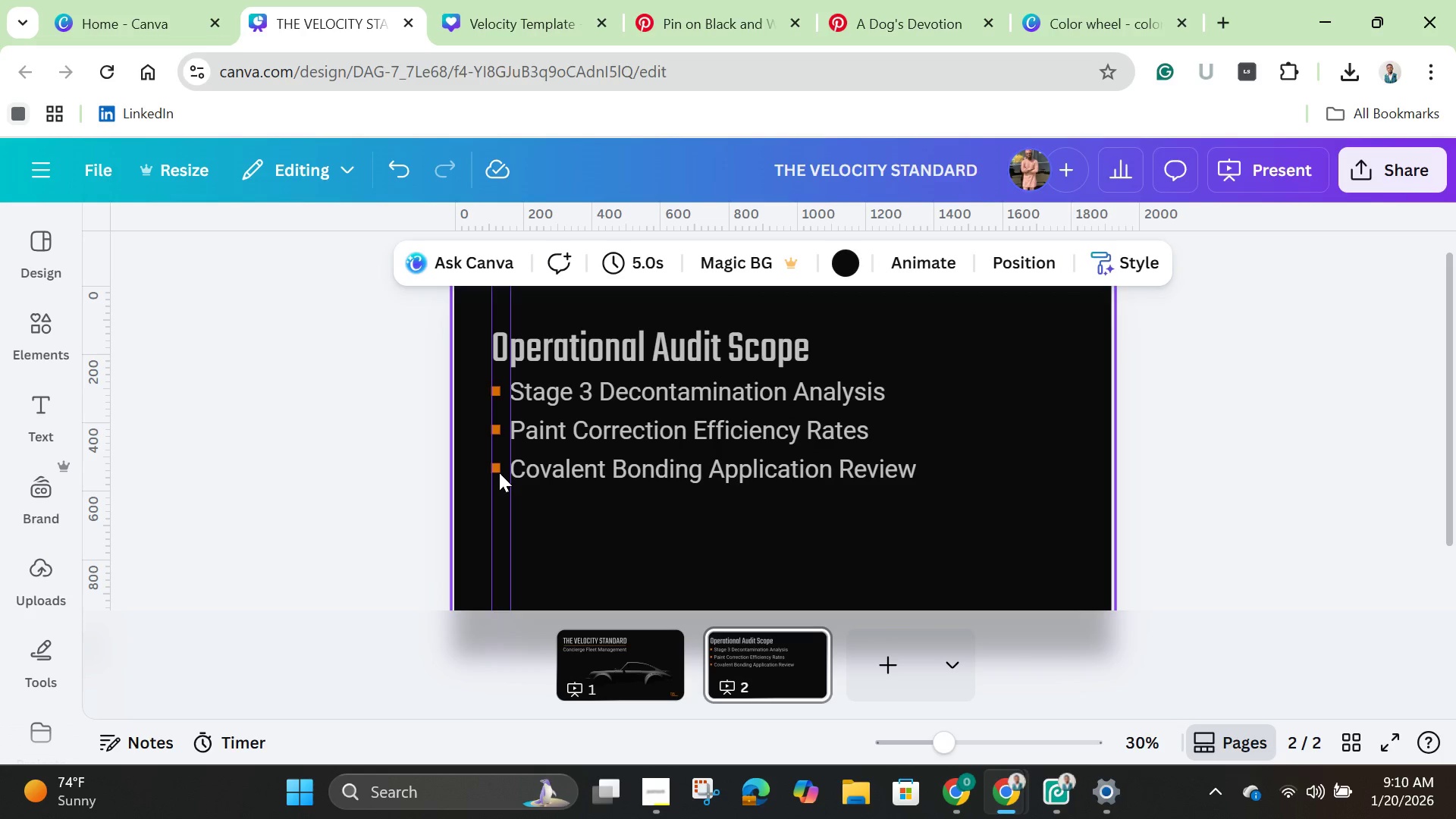 
left_click([642, 401])
 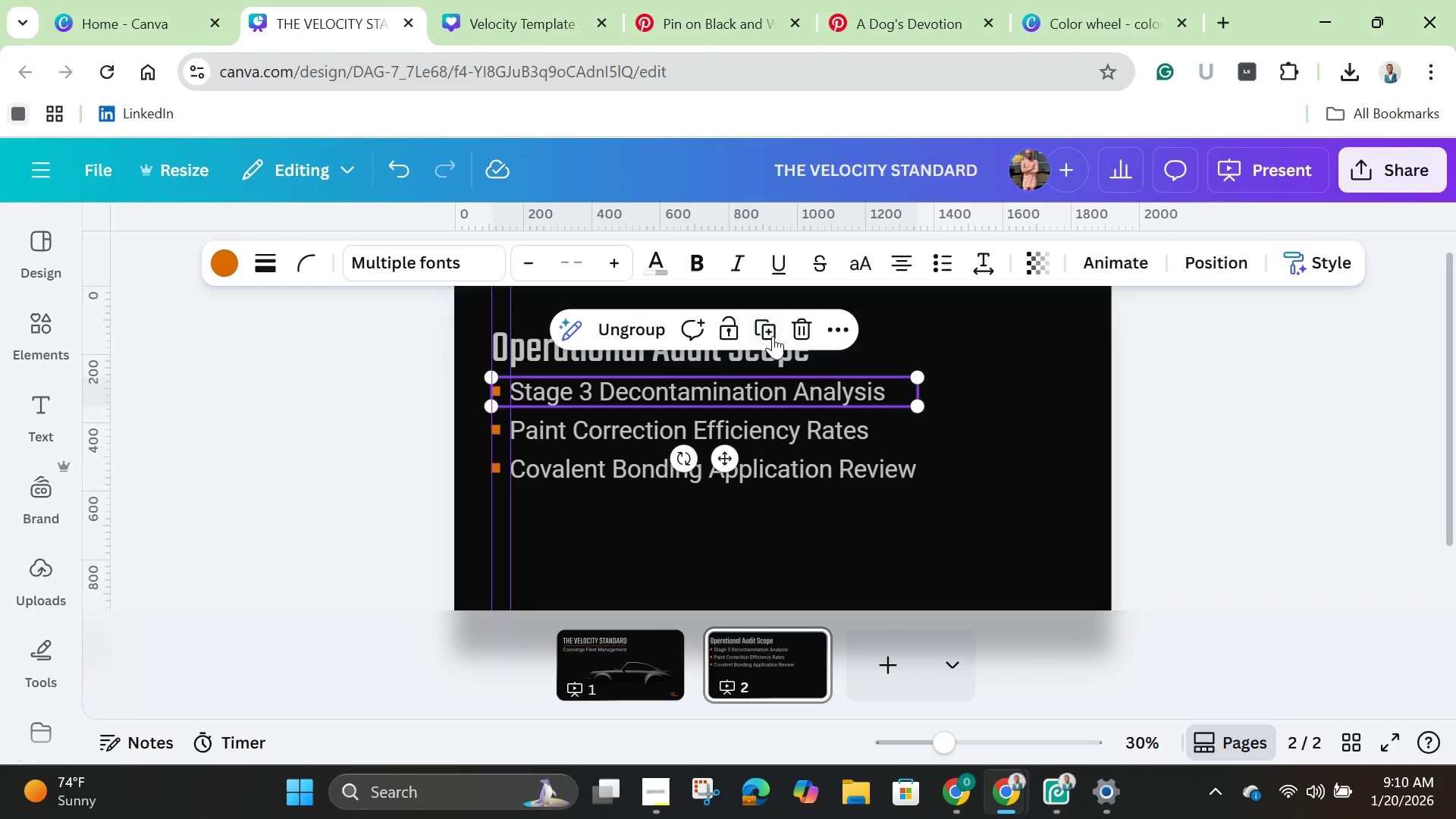 
left_click([766, 331])
 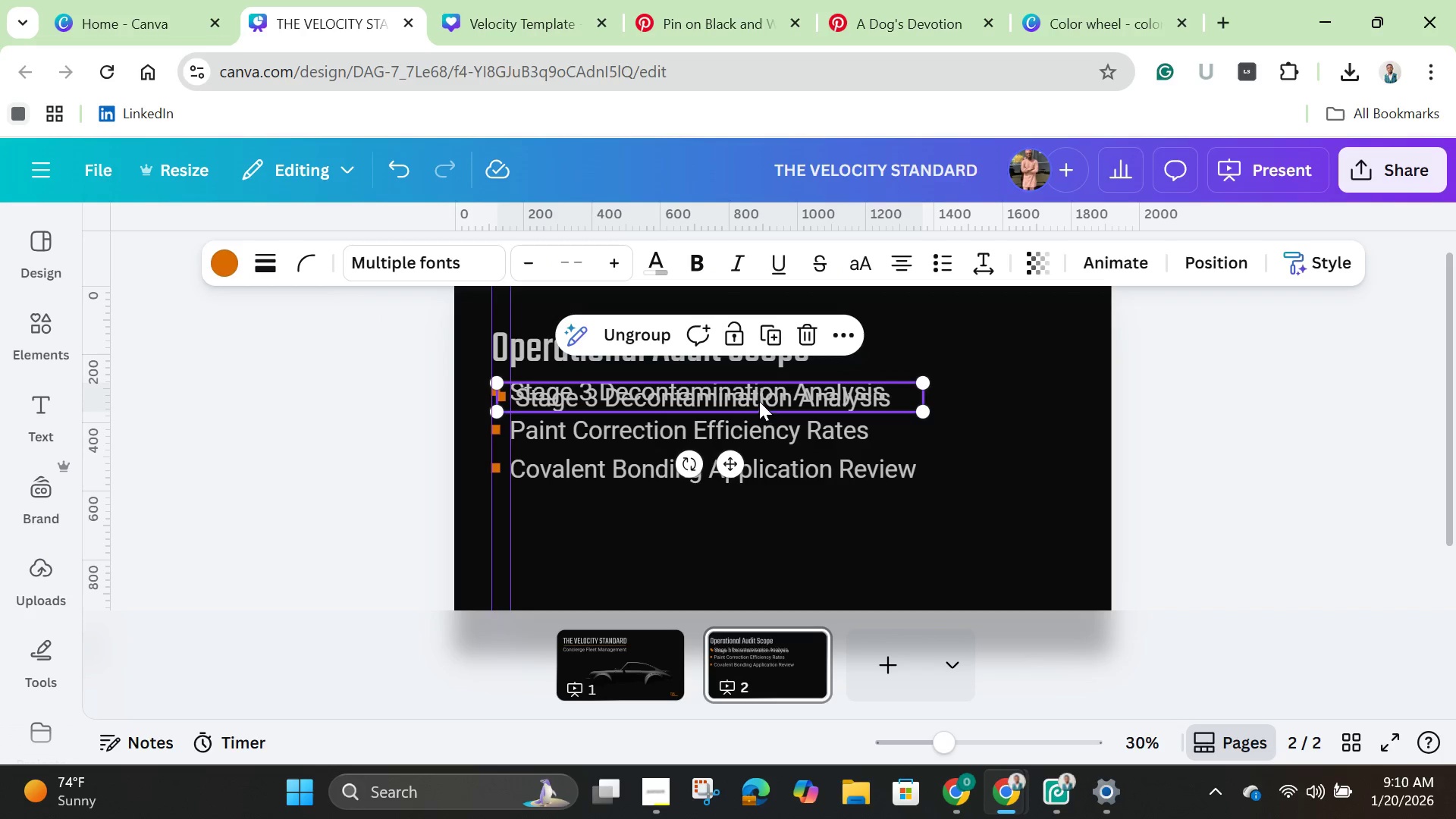 
left_click_drag(start_coordinate=[759, 400], to_coordinate=[754, 512])
 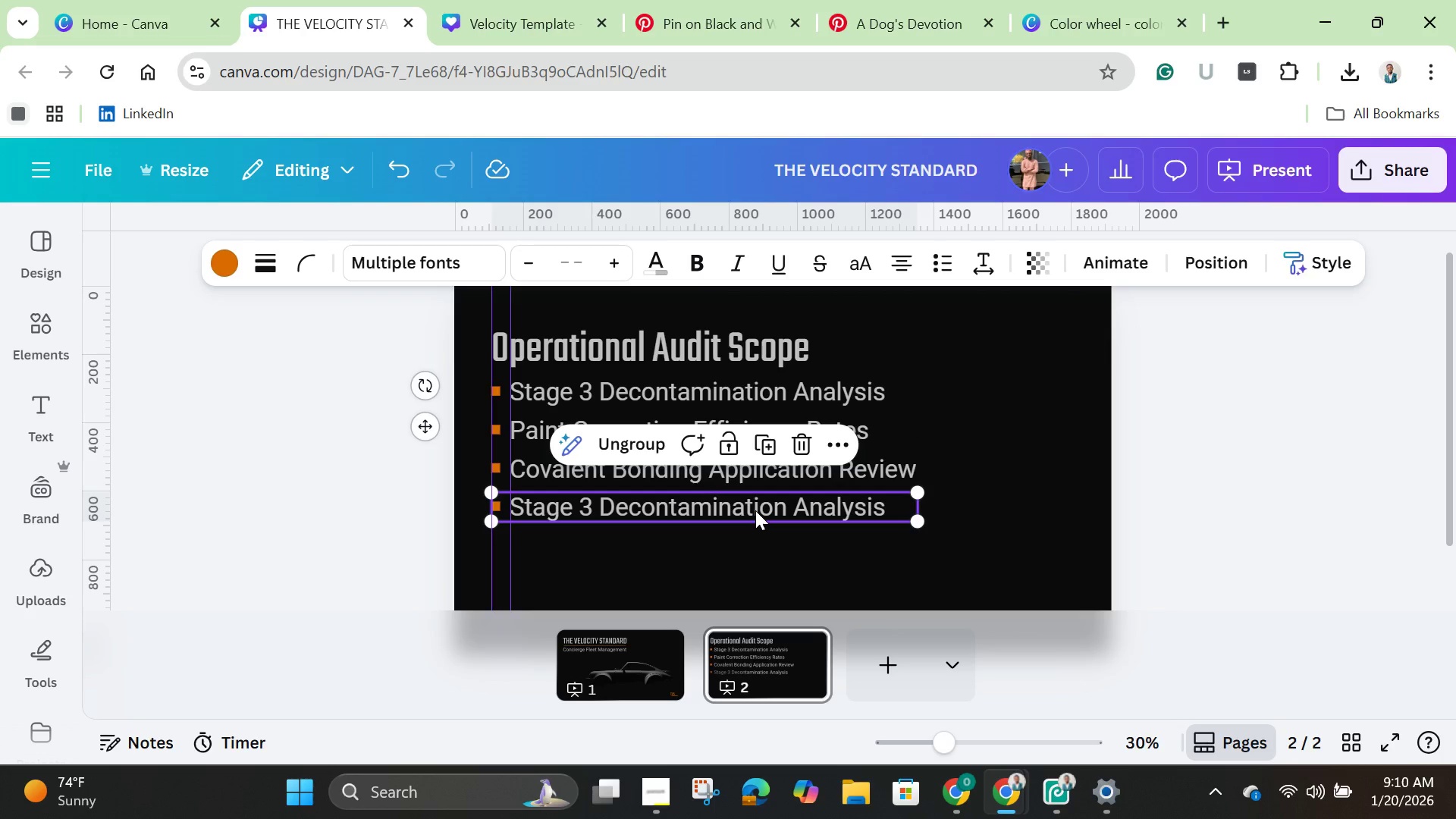 
left_click([755, 510])
 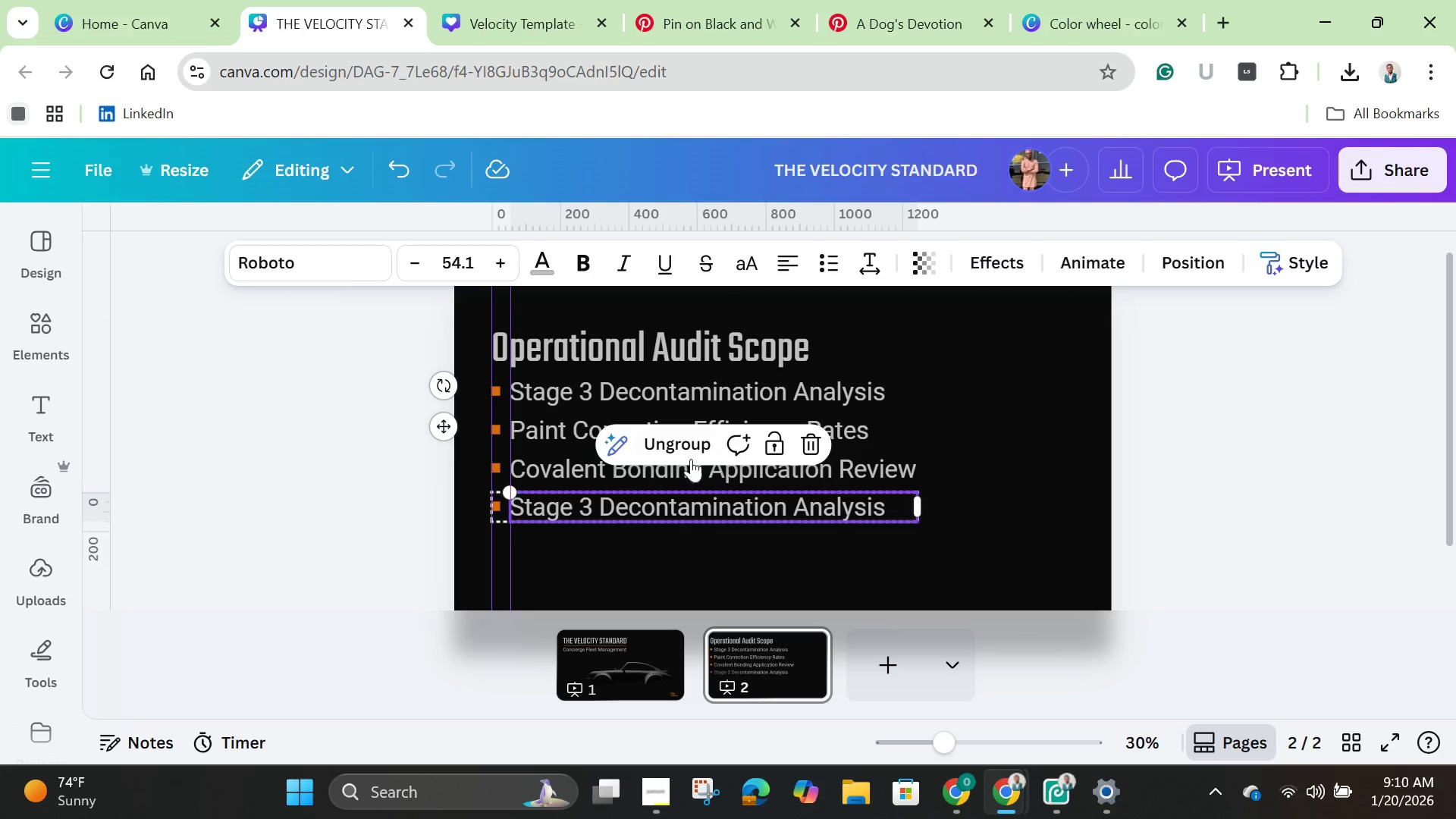 
left_click([687, 453])
 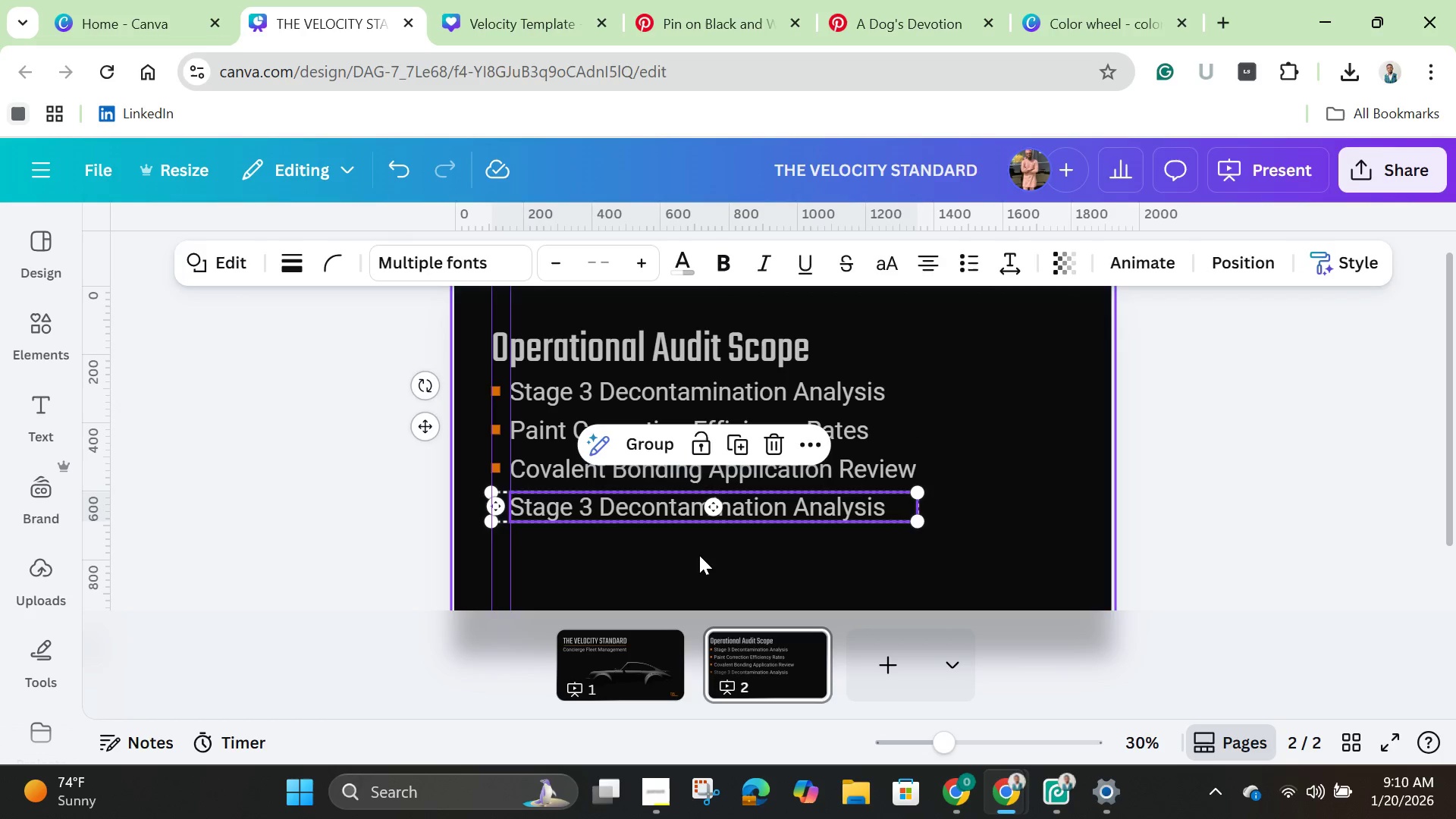 
left_click([699, 555])
 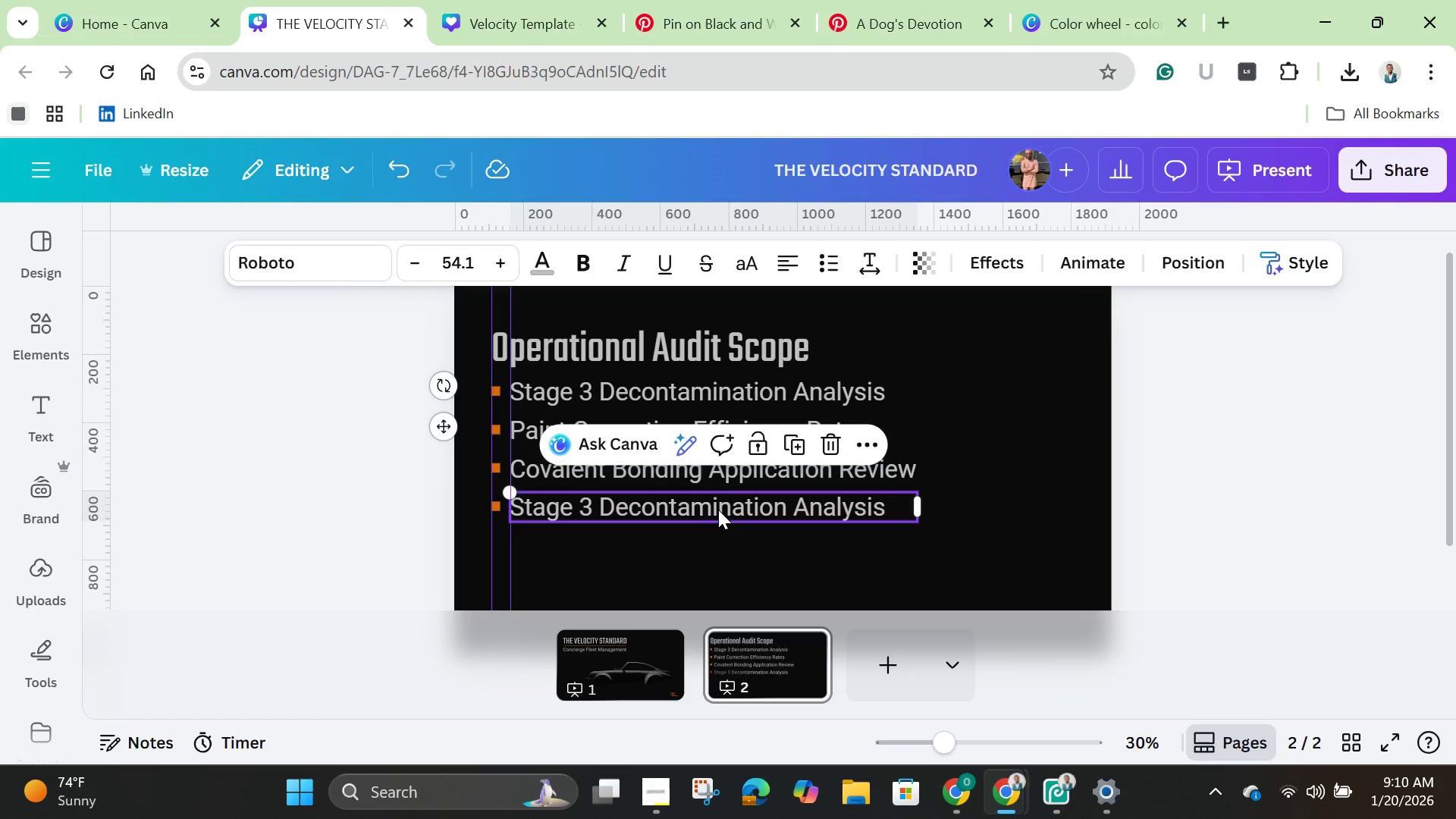 
double_click([718, 510])
 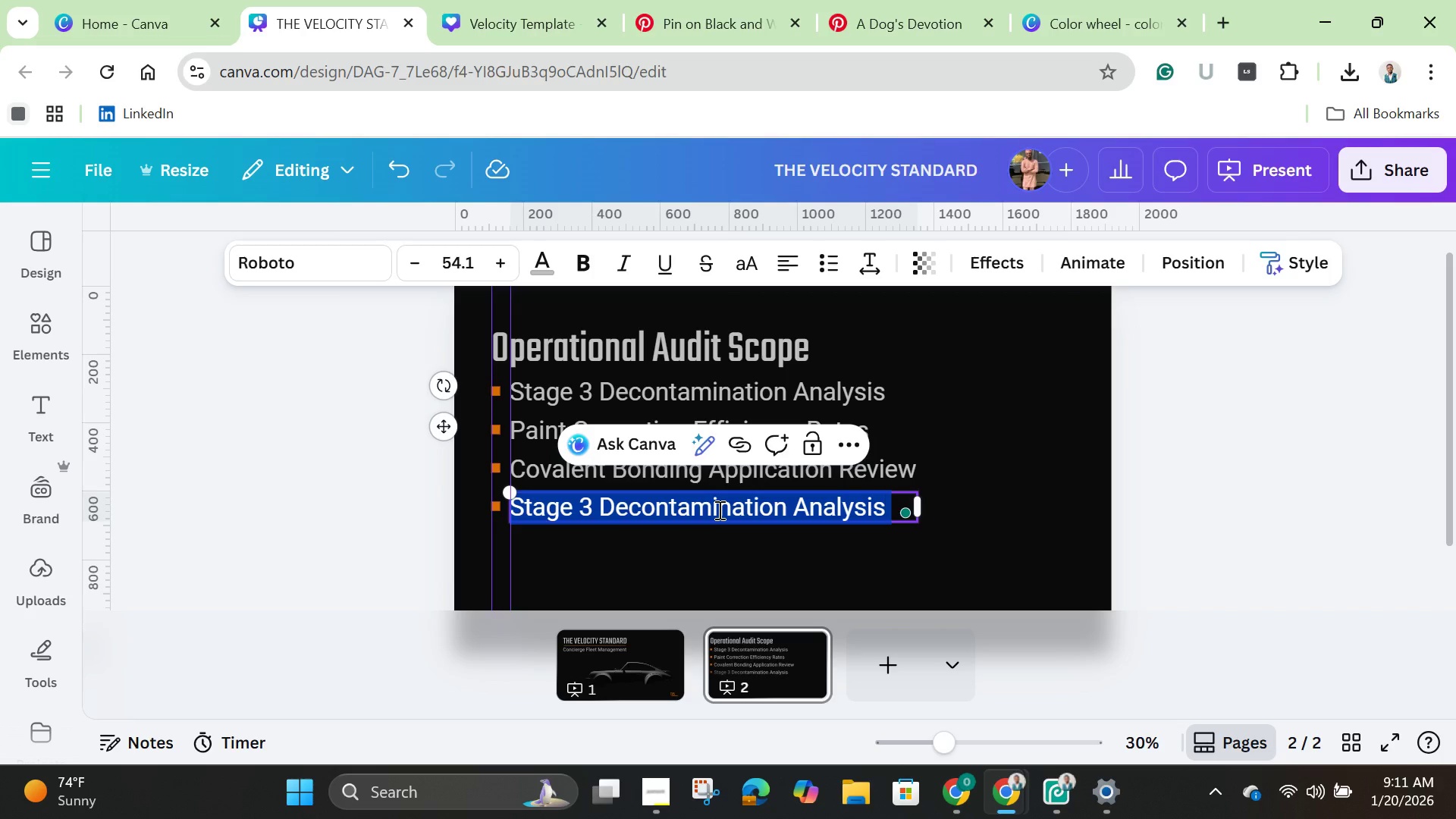 
wait(35.44)
 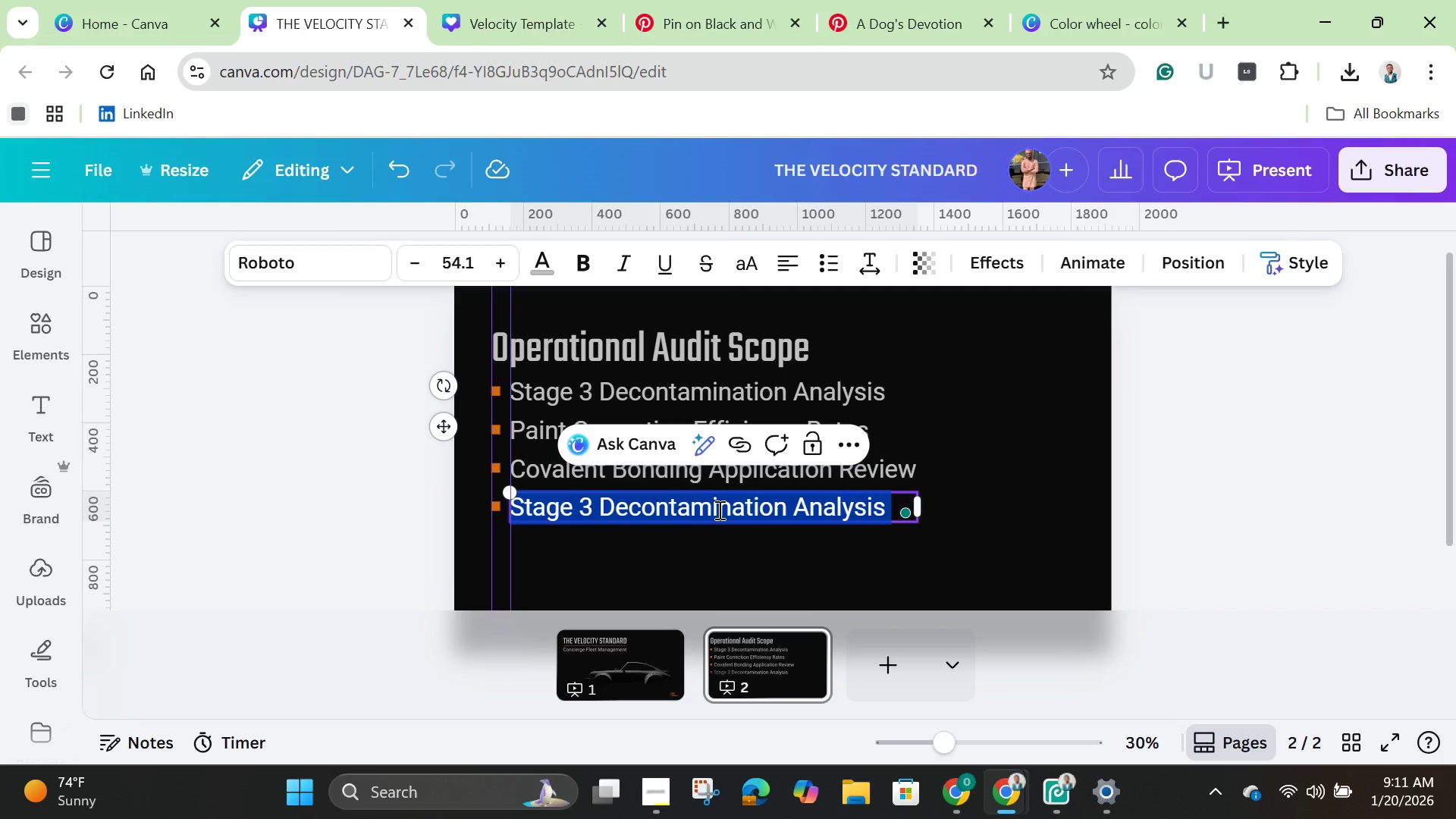 
key(Backspace)
 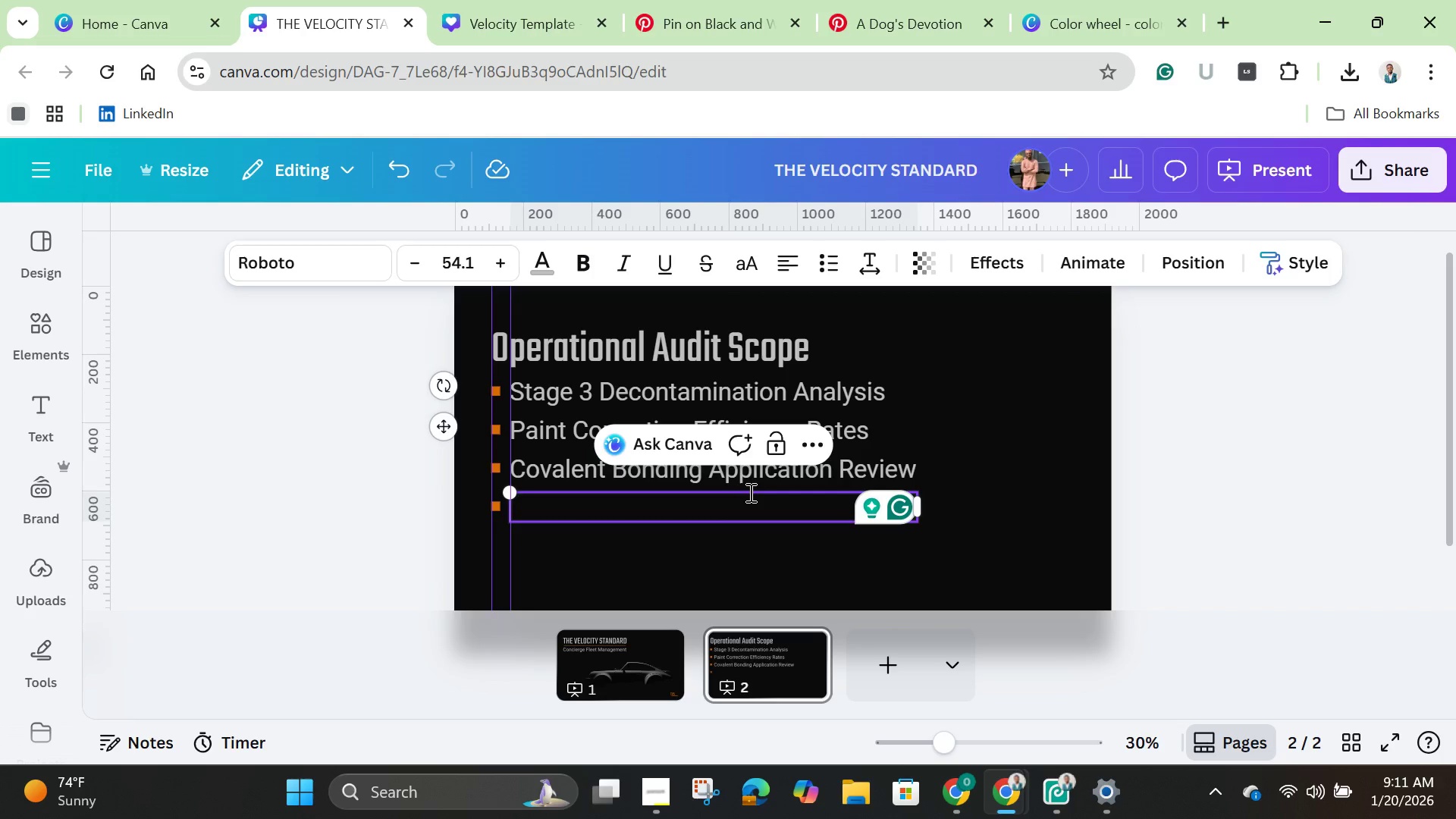 
type(Revenue Per Man-hour Calculation)
 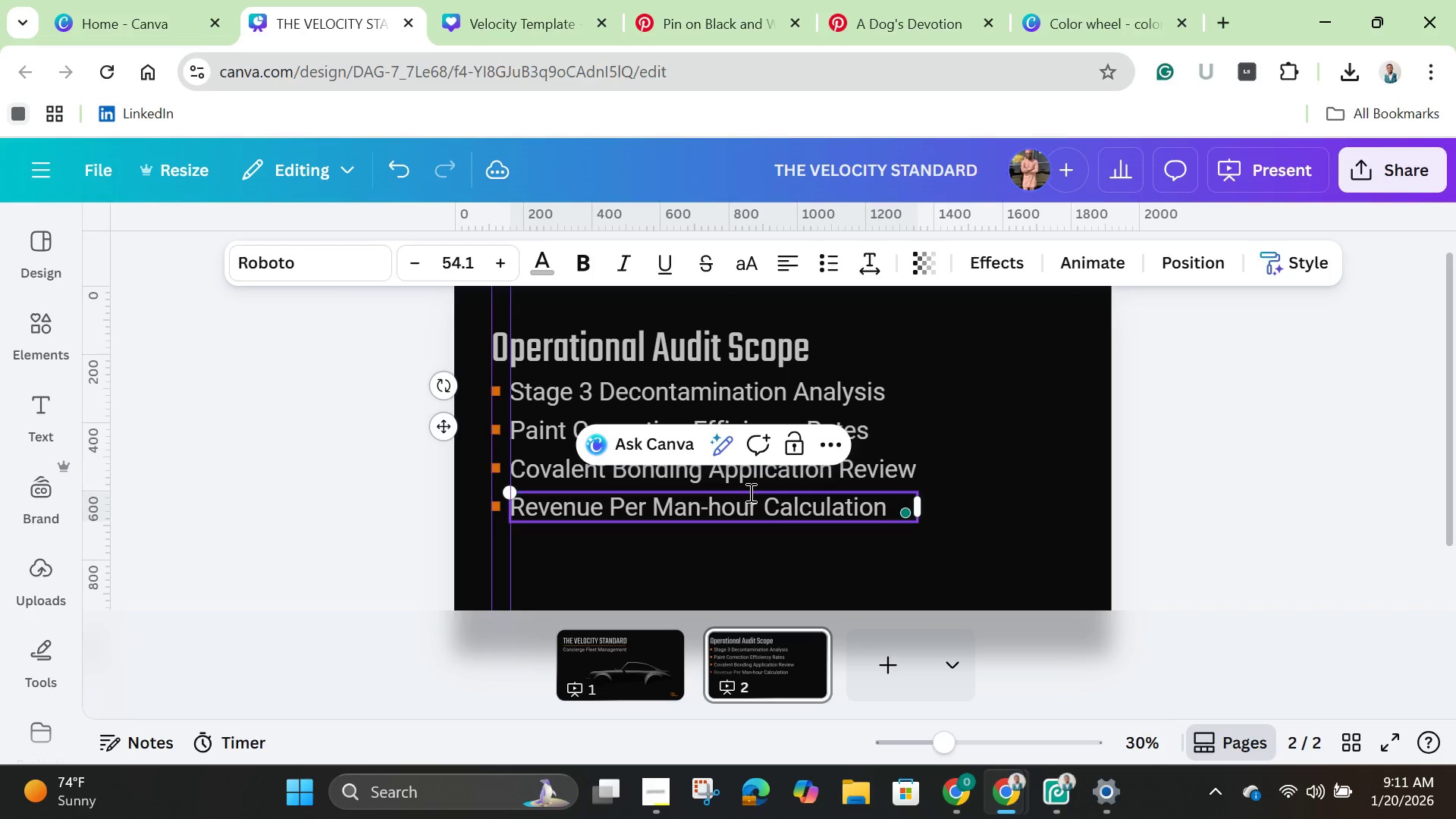 
scroll: coordinate [1031, 488], scroll_direction: up, amount: 2.0
 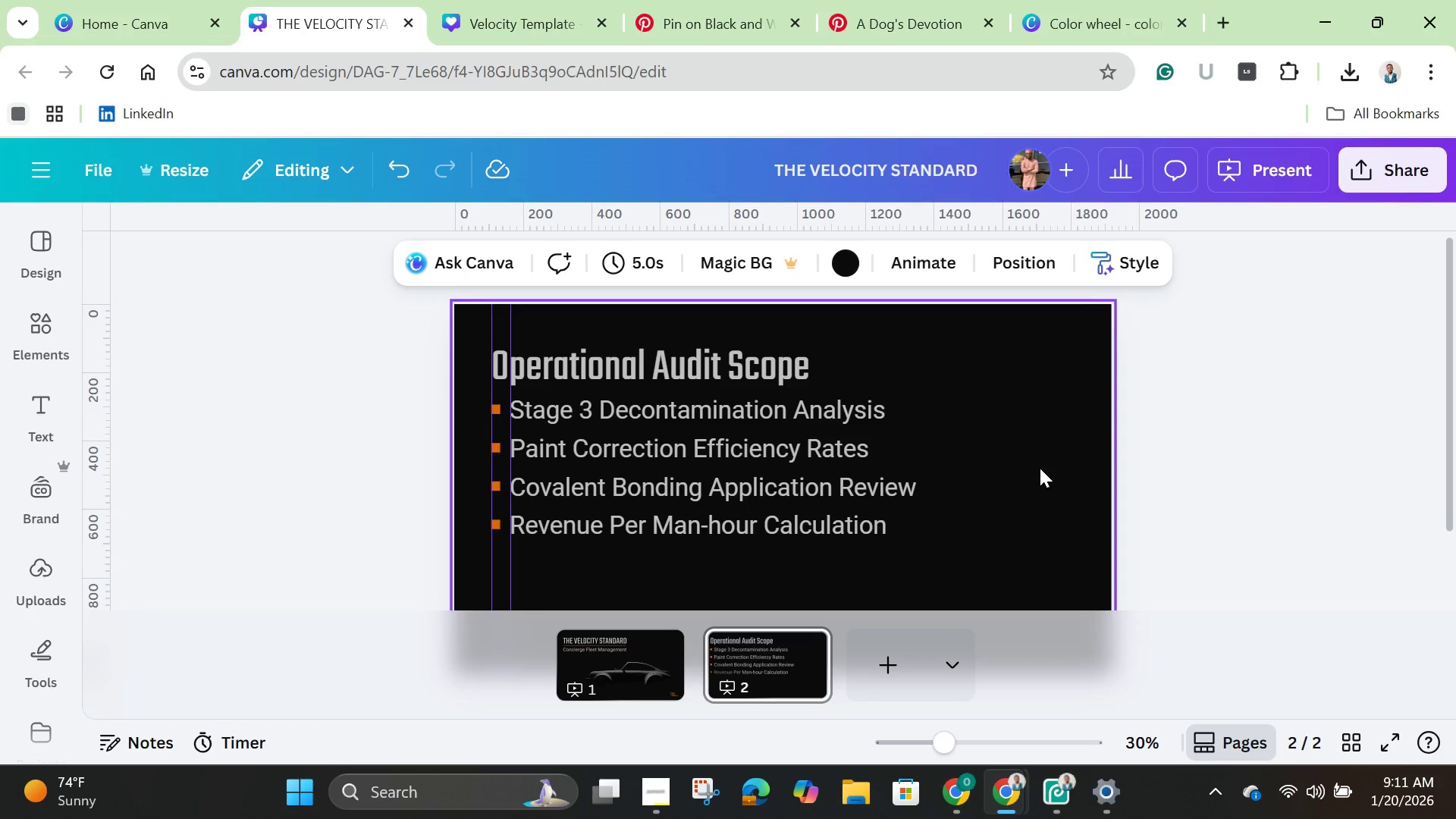 
scroll: coordinate [1040, 468], scroll_direction: down, amount: 2.0
 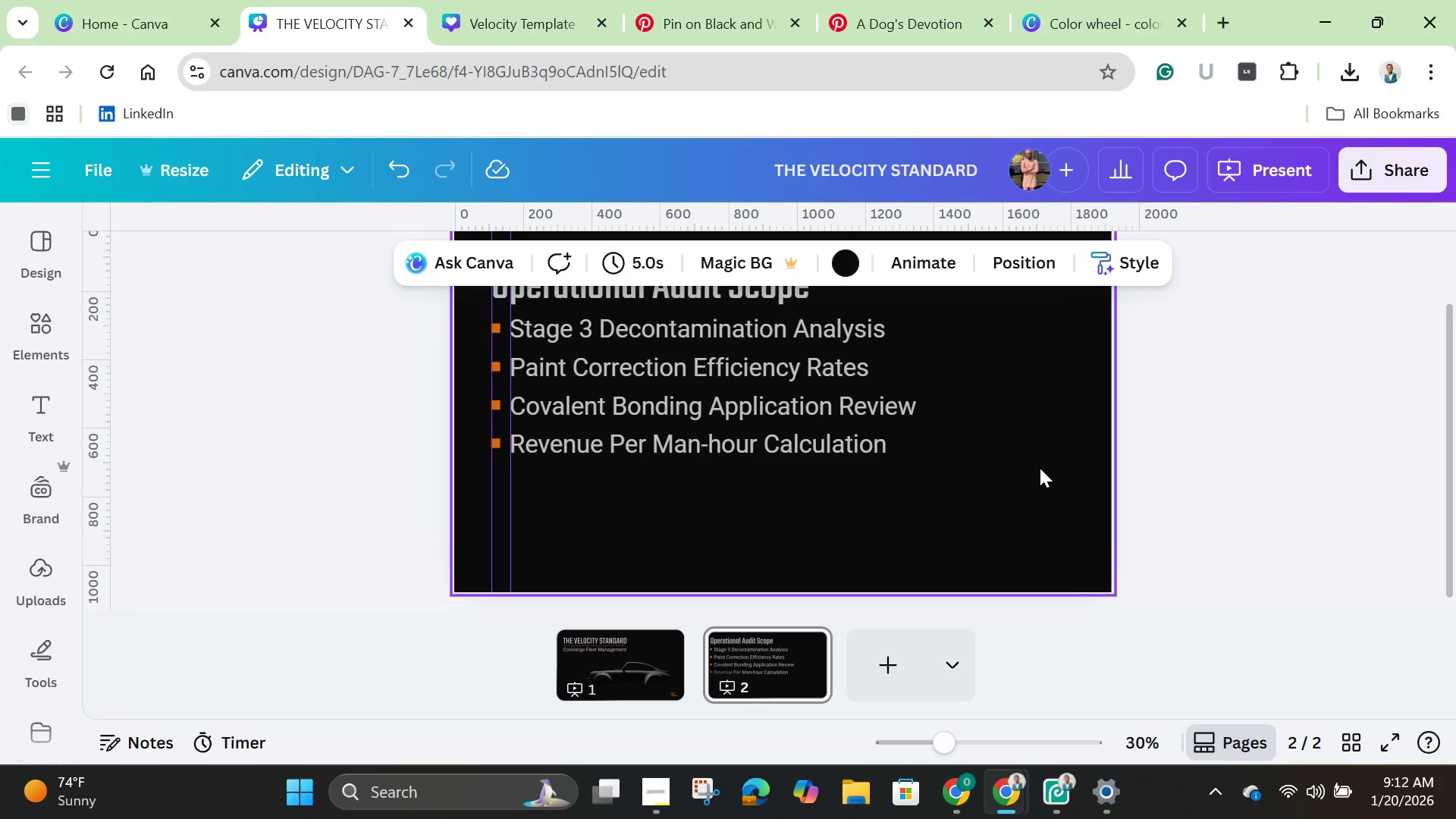 
wait(20.96)
 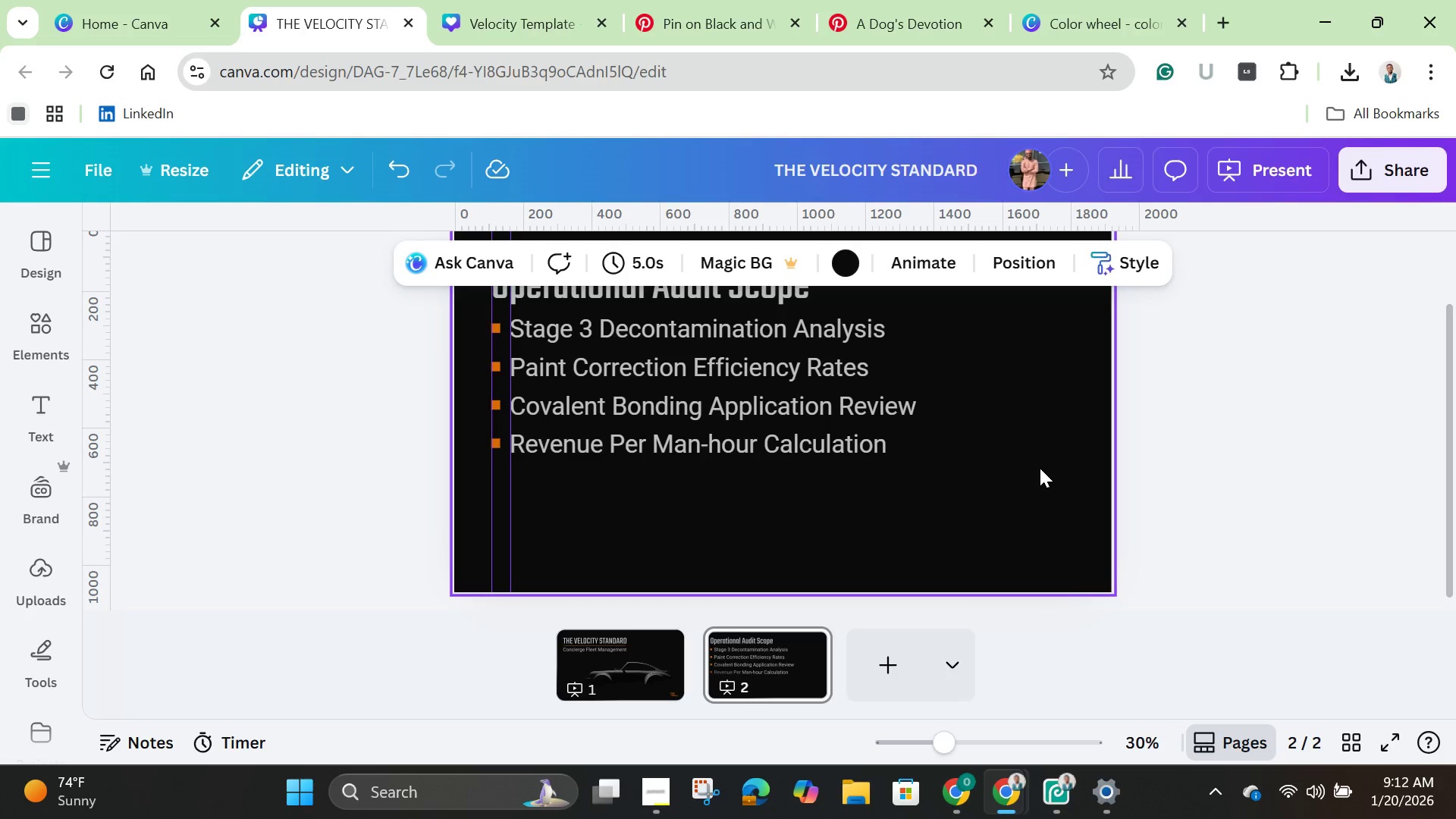 
scroll: coordinate [658, 529], scroll_direction: up, amount: 1.0
 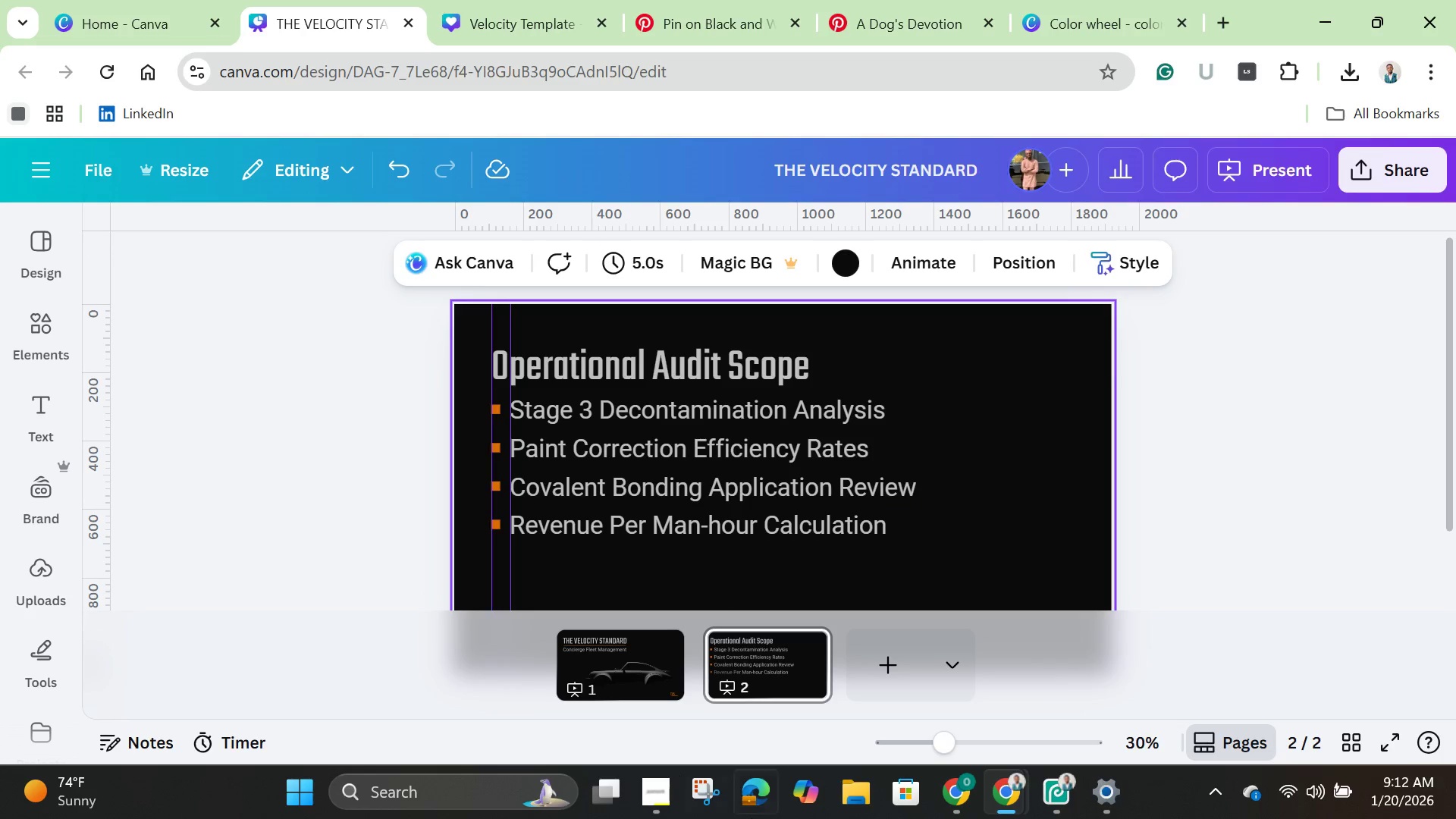 
left_click([642, 658])
 